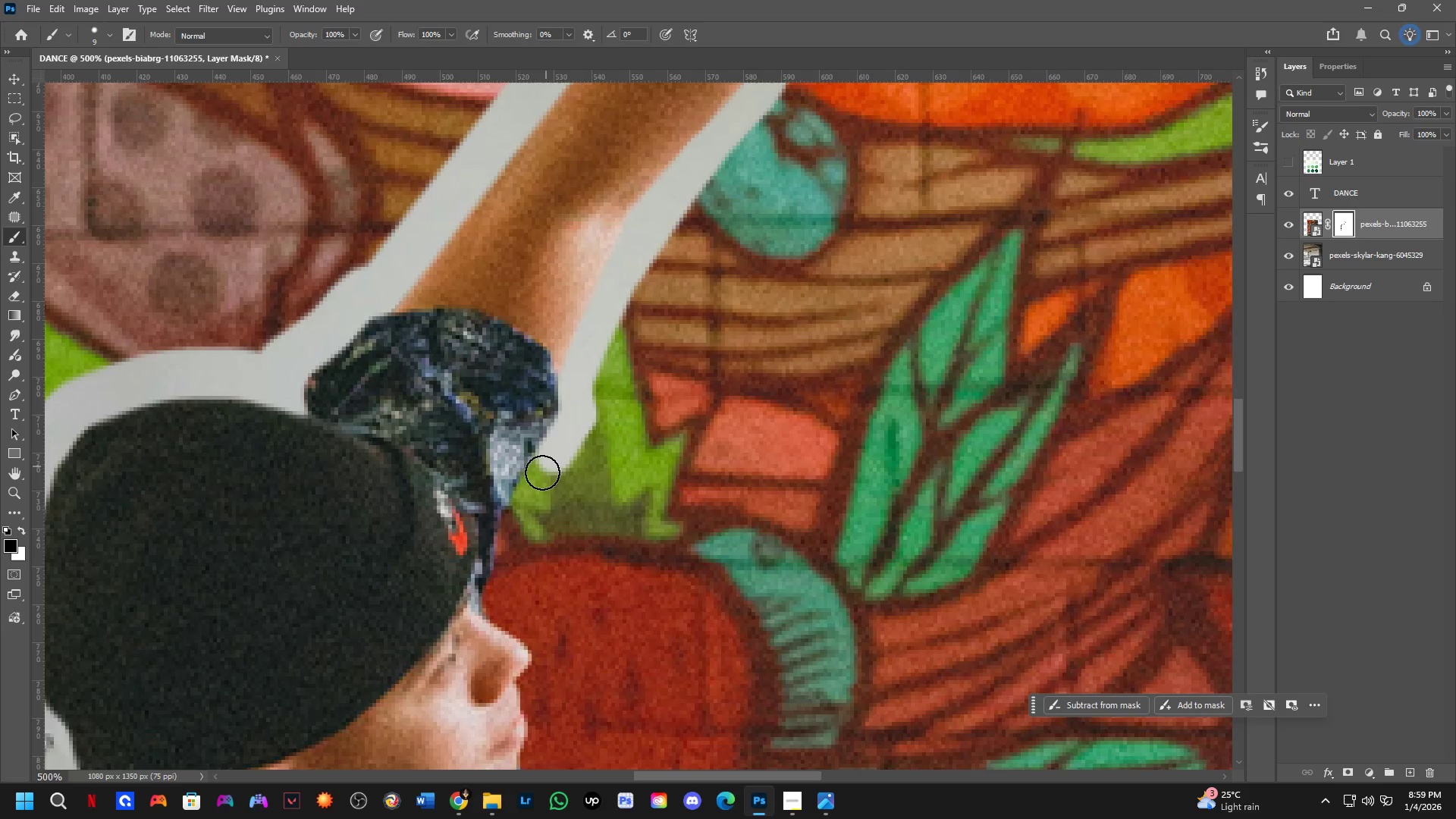 
left_click_drag(start_coordinate=[516, 649], to_coordinate=[579, 420])
 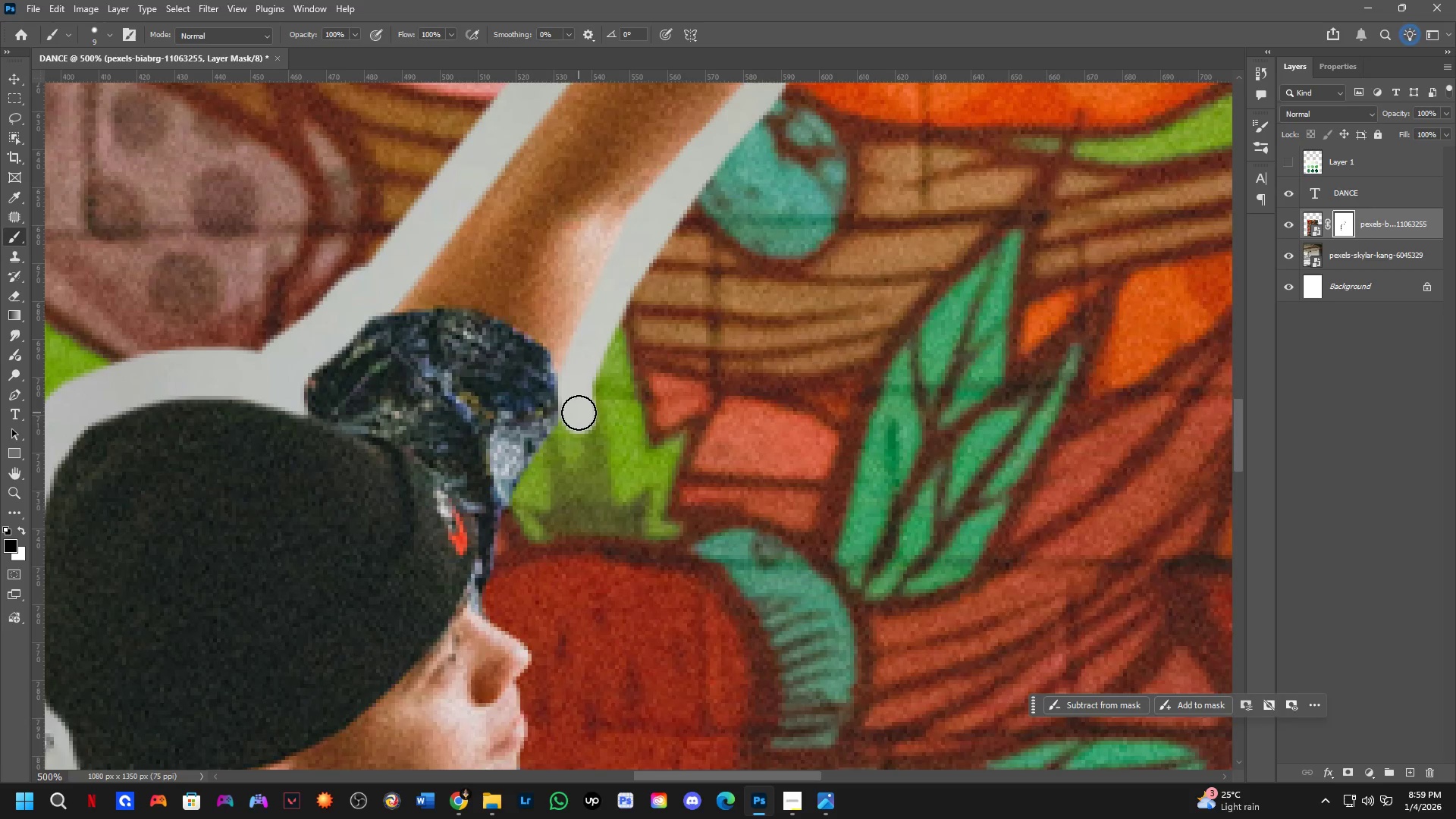 
left_click_drag(start_coordinate=[579, 413], to_coordinate=[511, 615])
 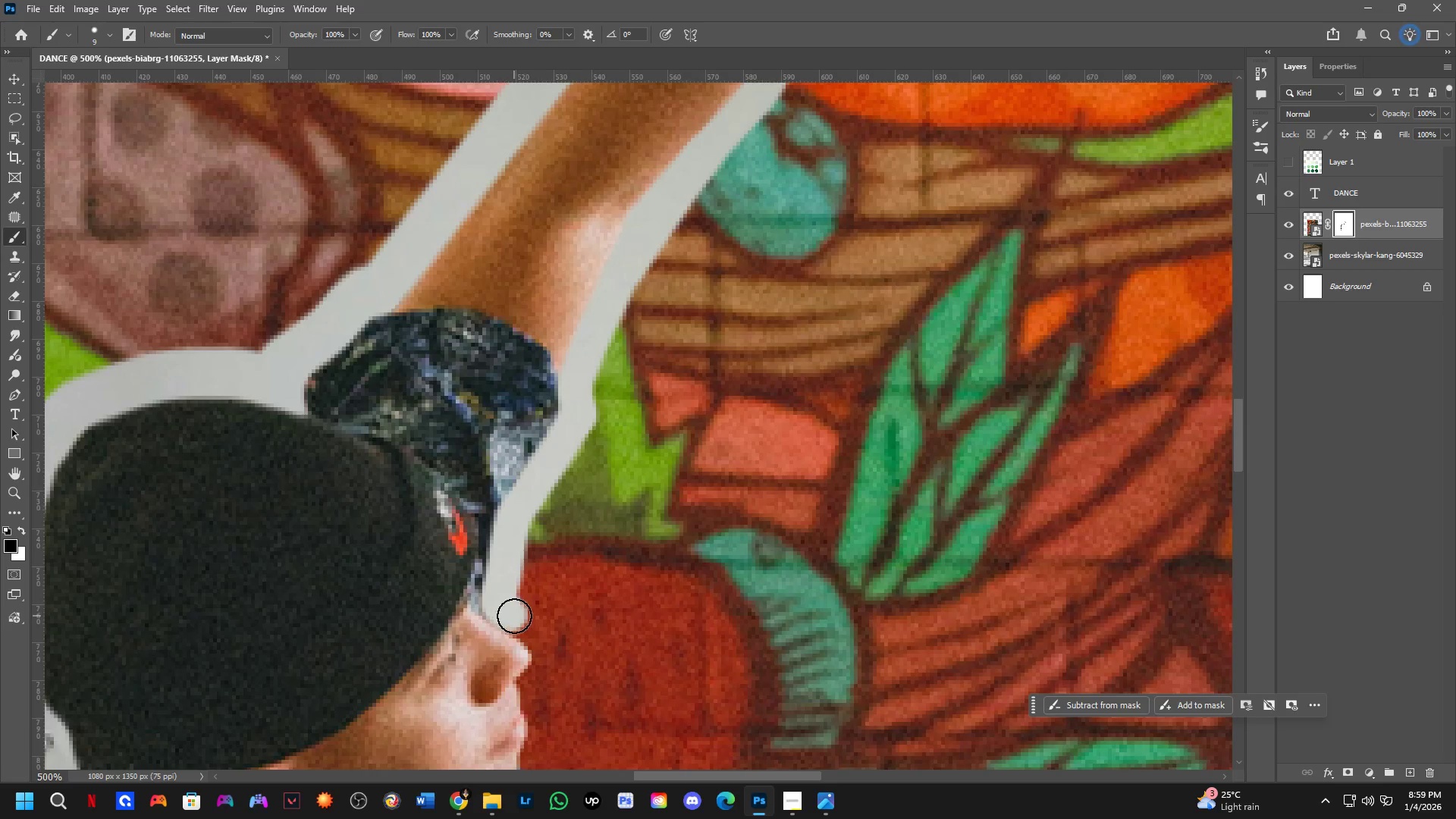 
hold_key(key=Space, duration=0.47)
 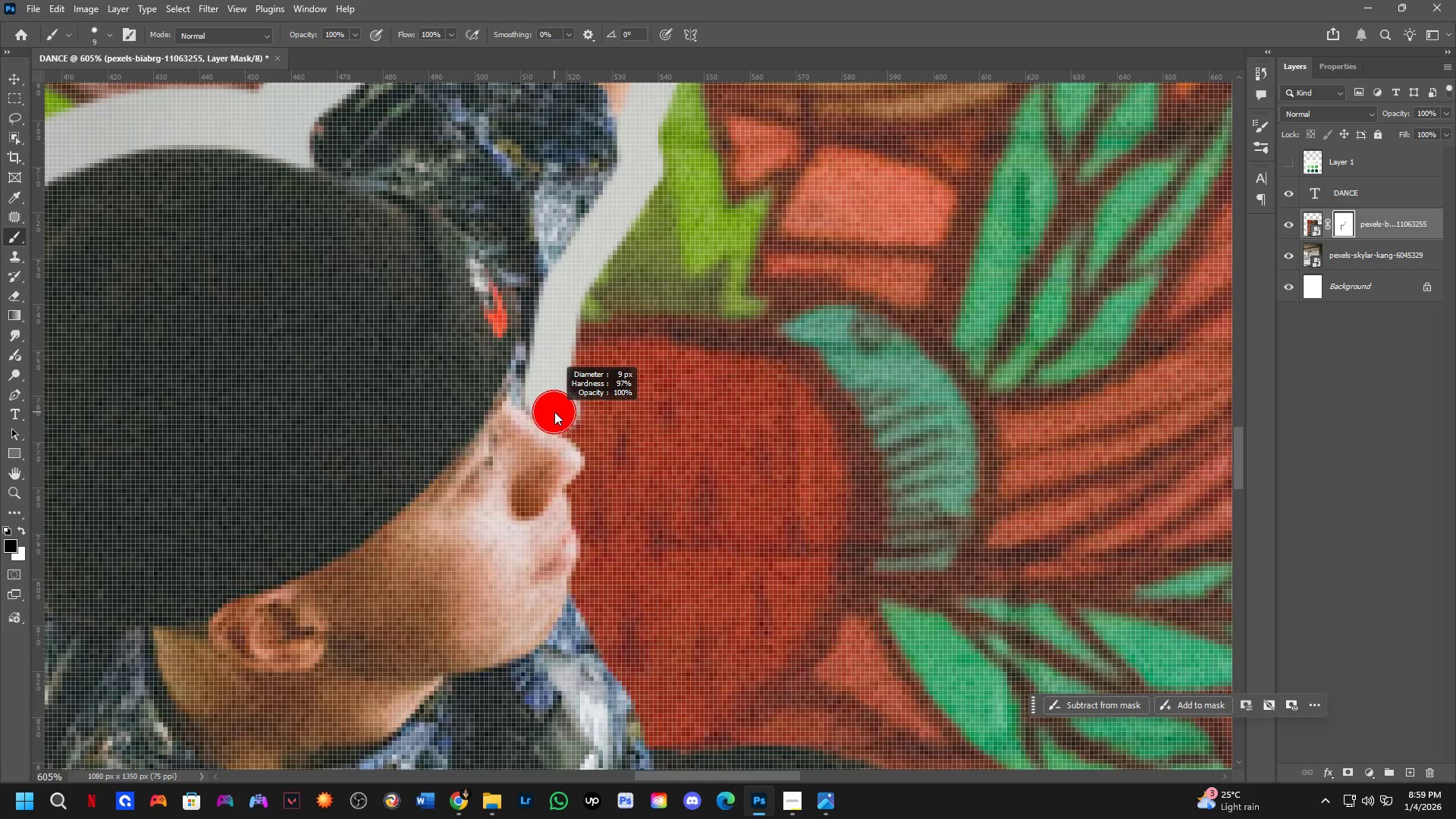 
left_click_drag(start_coordinate=[514, 613], to_coordinate=[563, 407])
 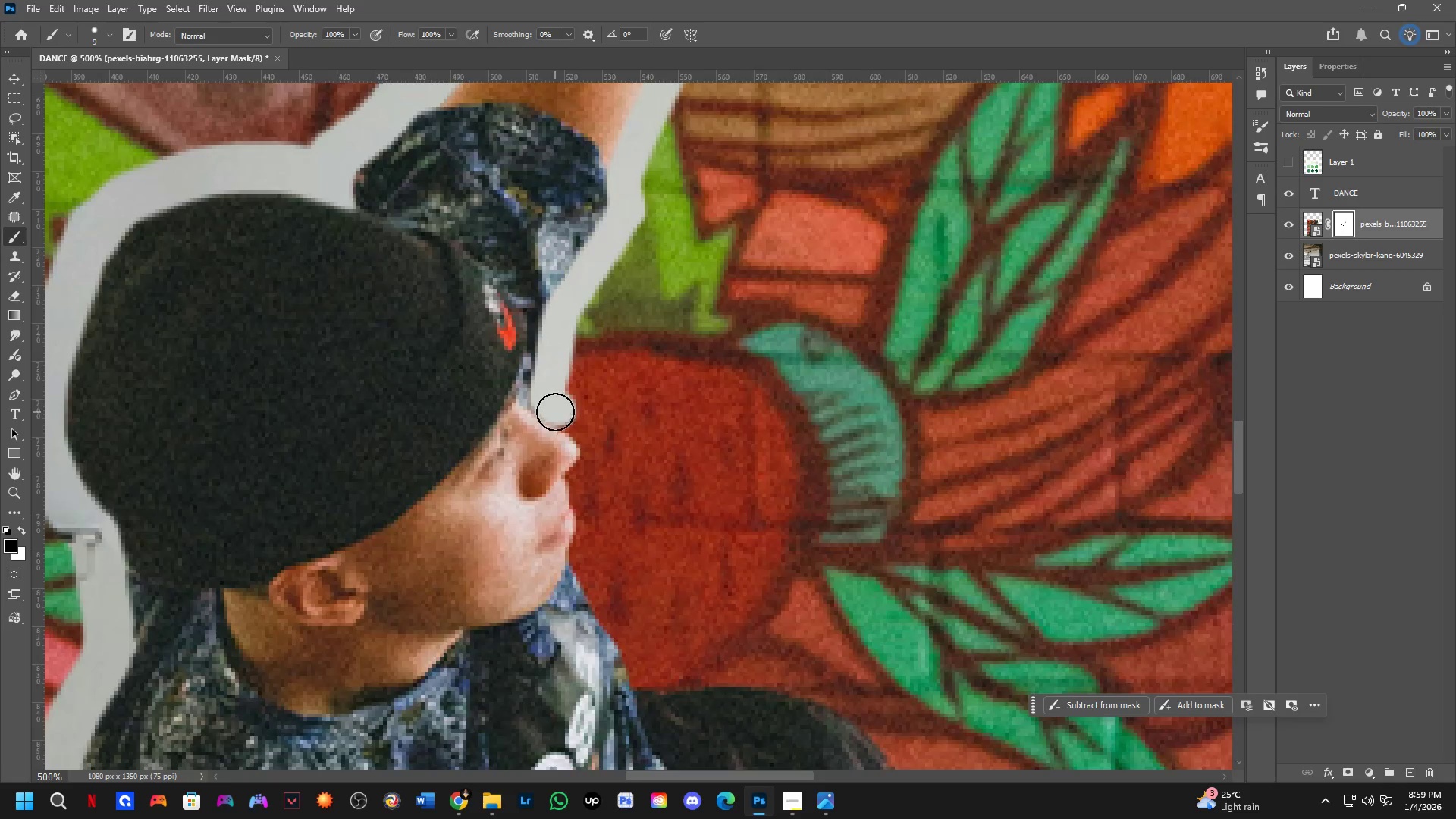 
key(Alt+AltLeft)
 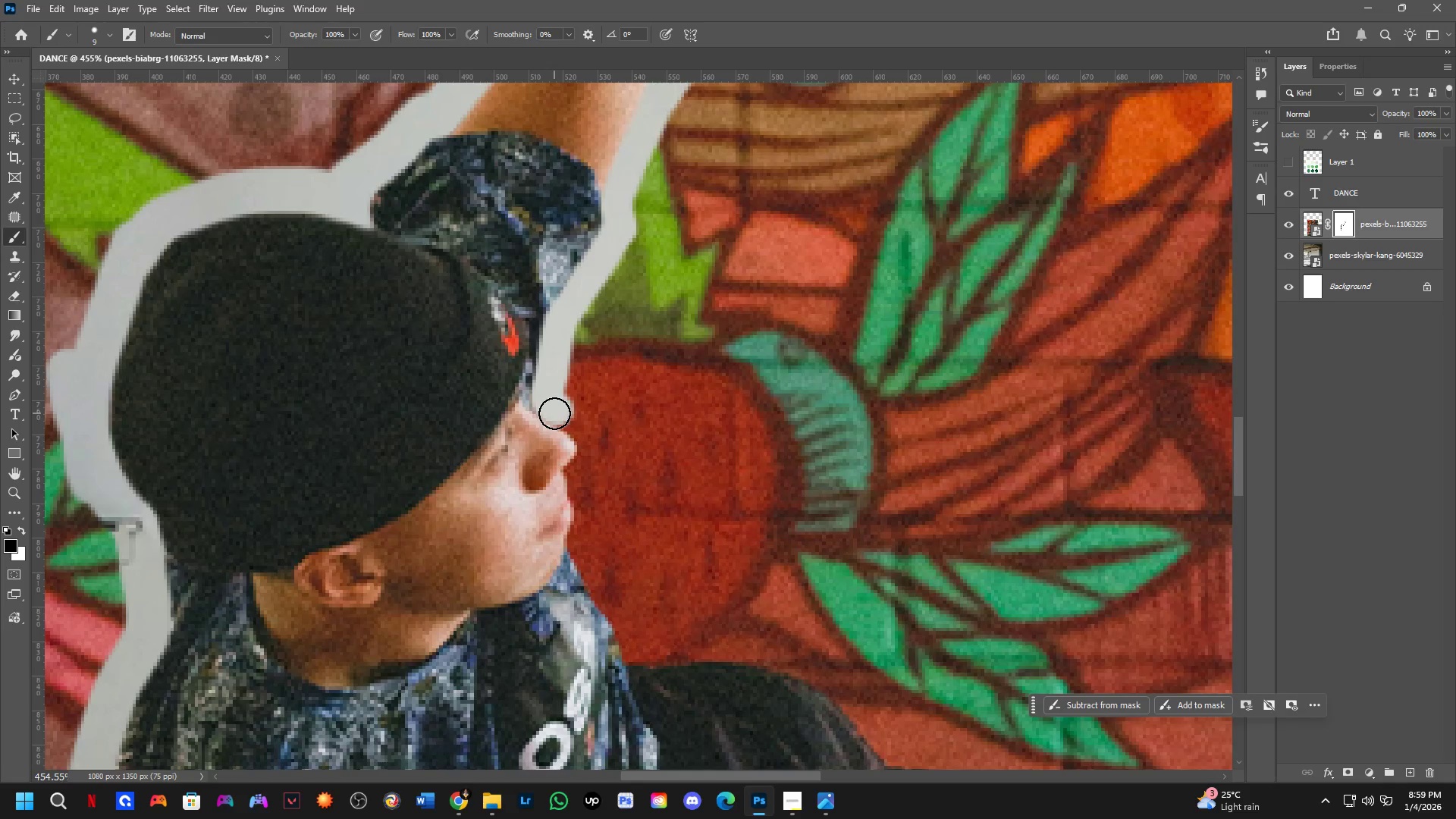 
key(Alt+AltLeft)
 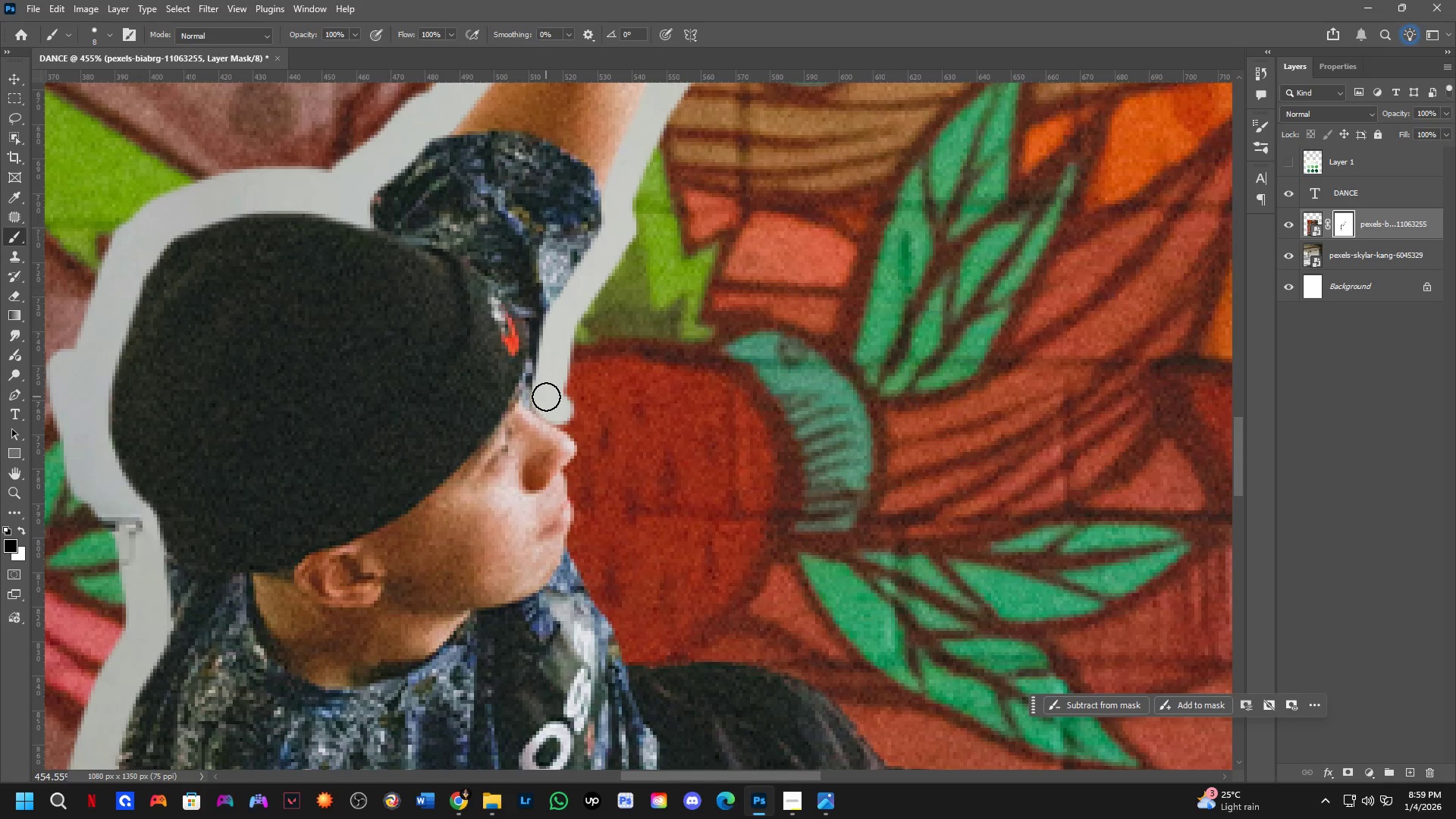 
scroll: coordinate [554, 413], scroll_direction: down, amount: 1.0
 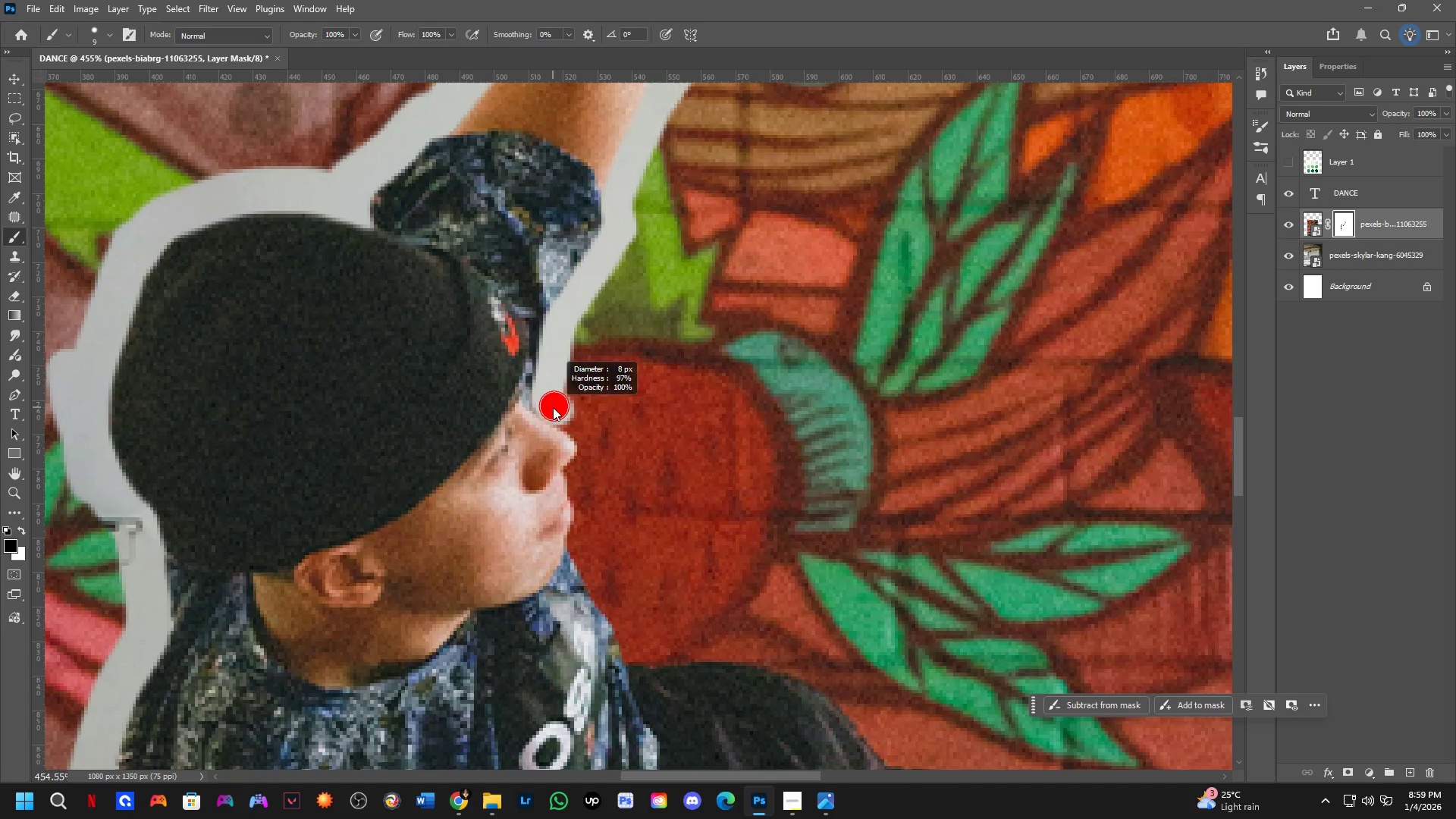 
left_click_drag(start_coordinate=[546, 397], to_coordinate=[582, 528])
 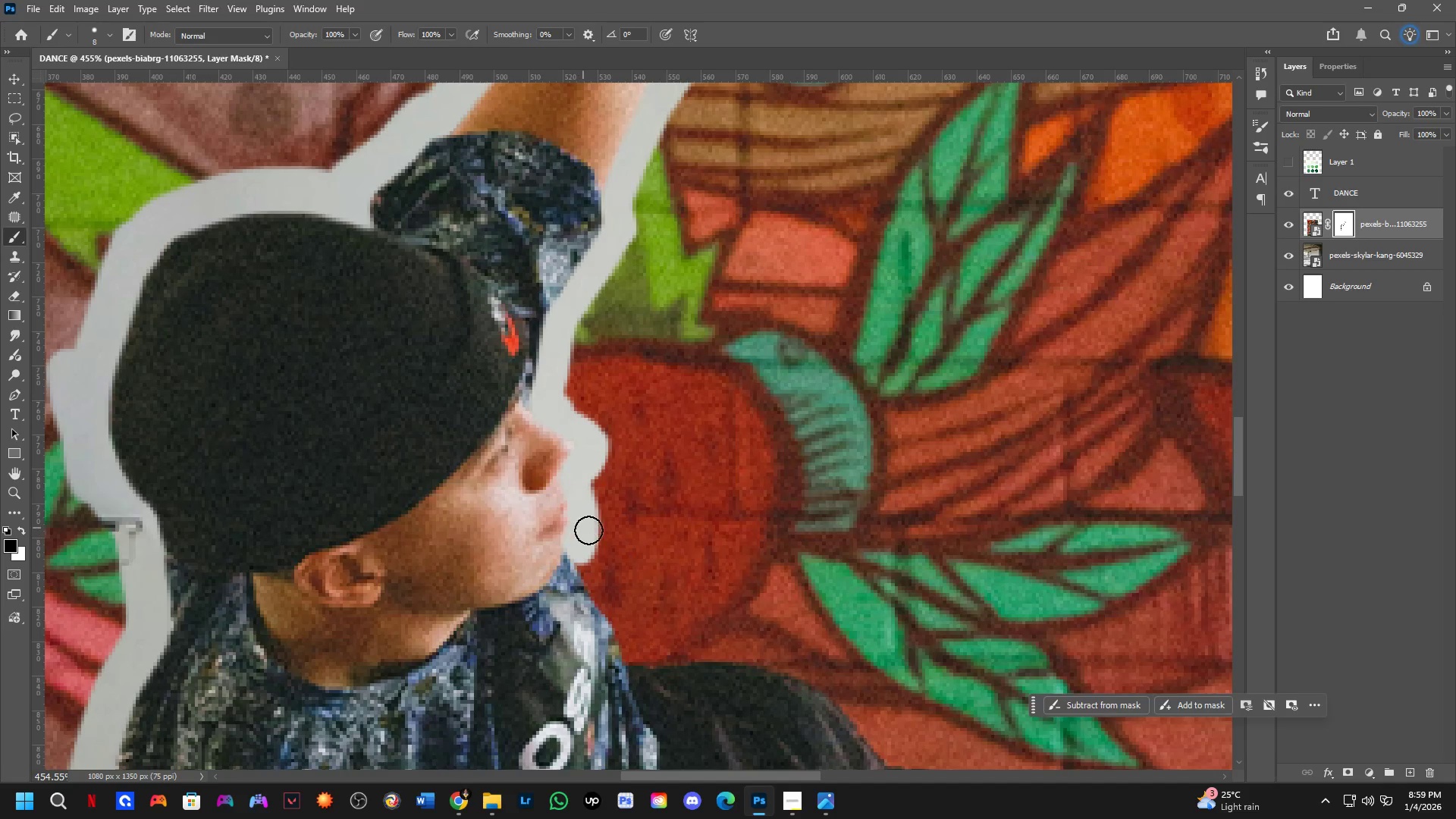 
hold_key(key=Space, duration=0.56)
 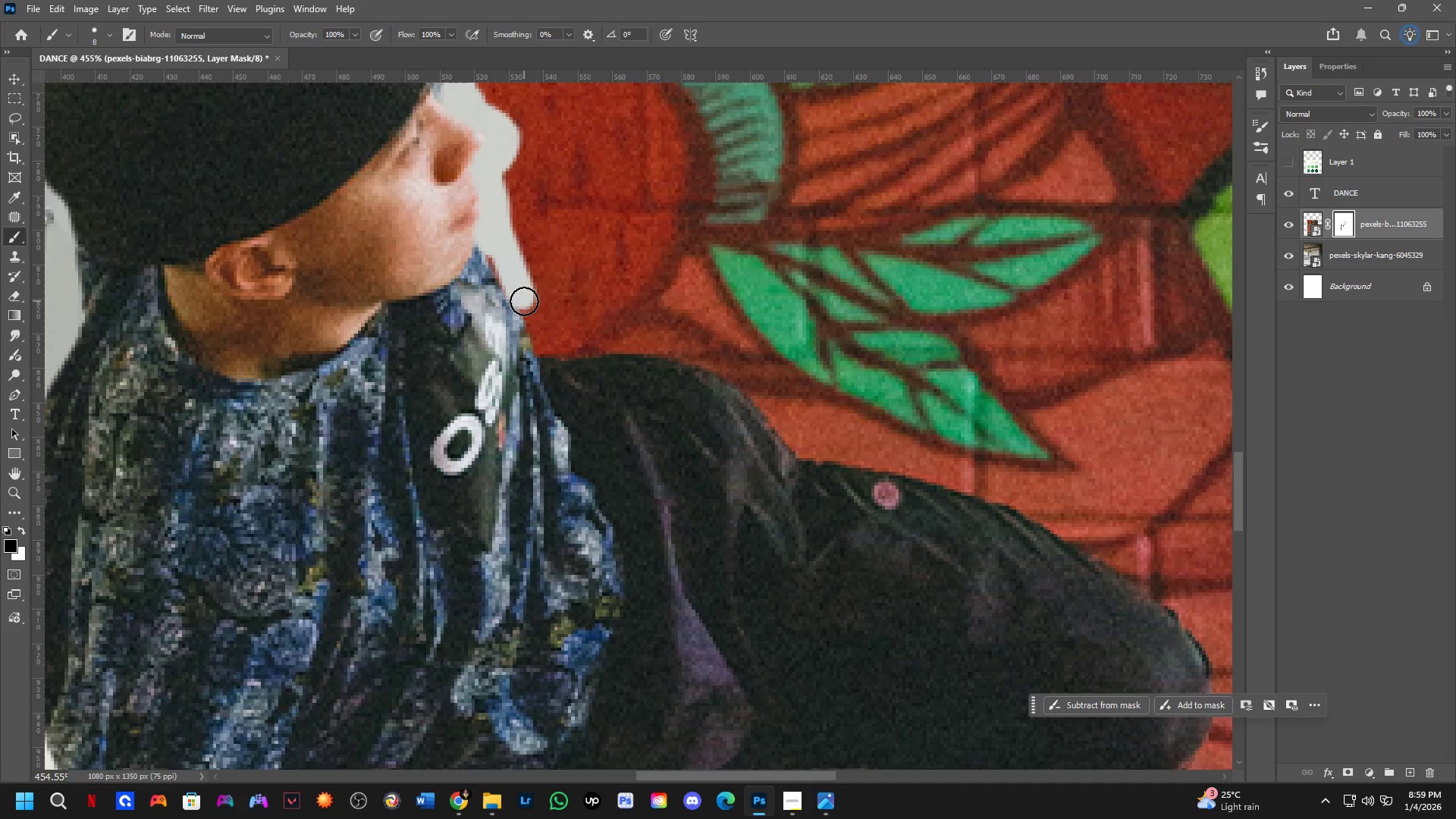 
left_click_drag(start_coordinate=[597, 548], to_coordinate=[508, 240])
 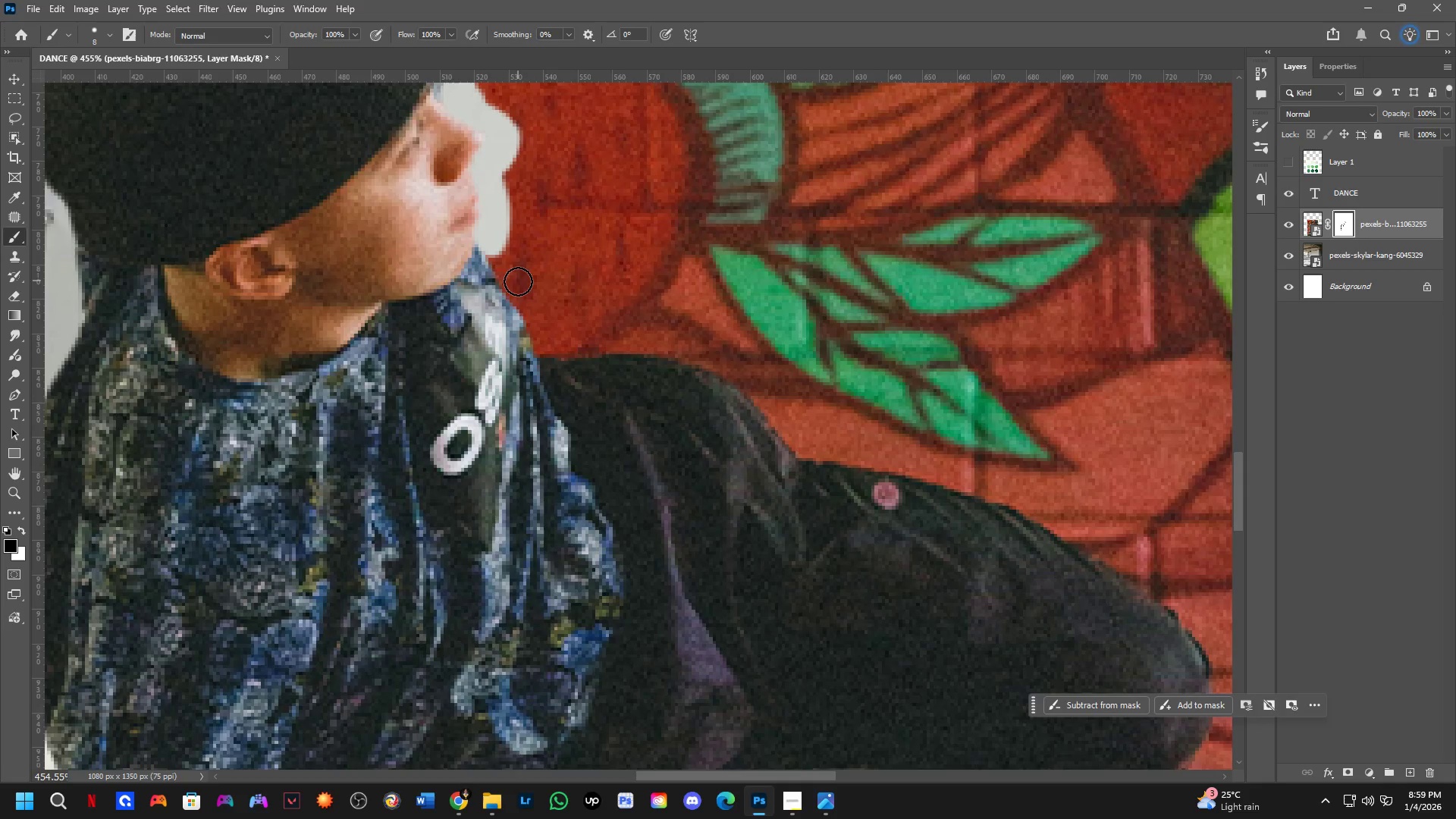 
hold_key(key=ShiftLeft, duration=0.38)
 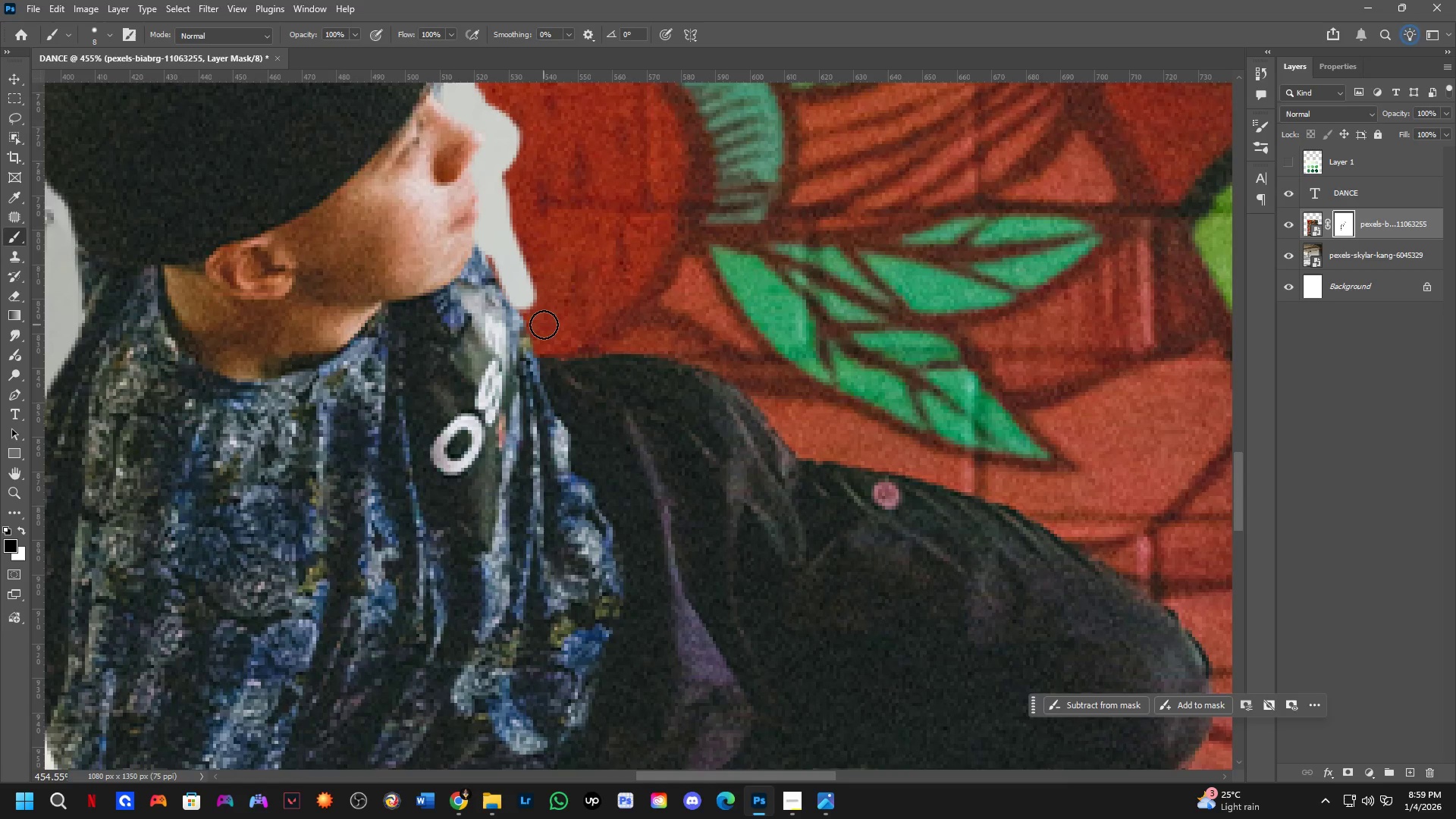 
key(Shift+ShiftLeft)
 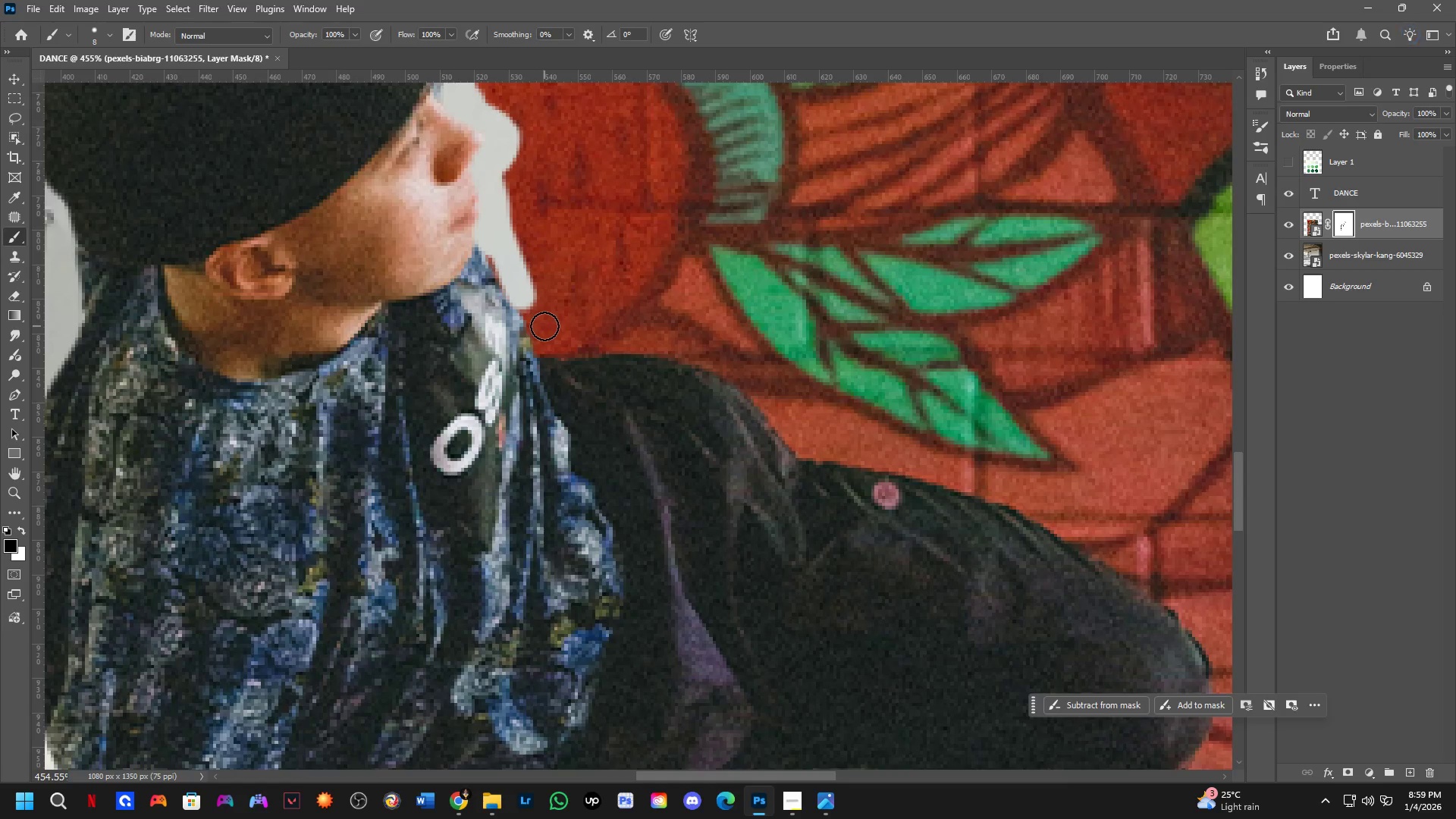 
double_click([544, 327])
 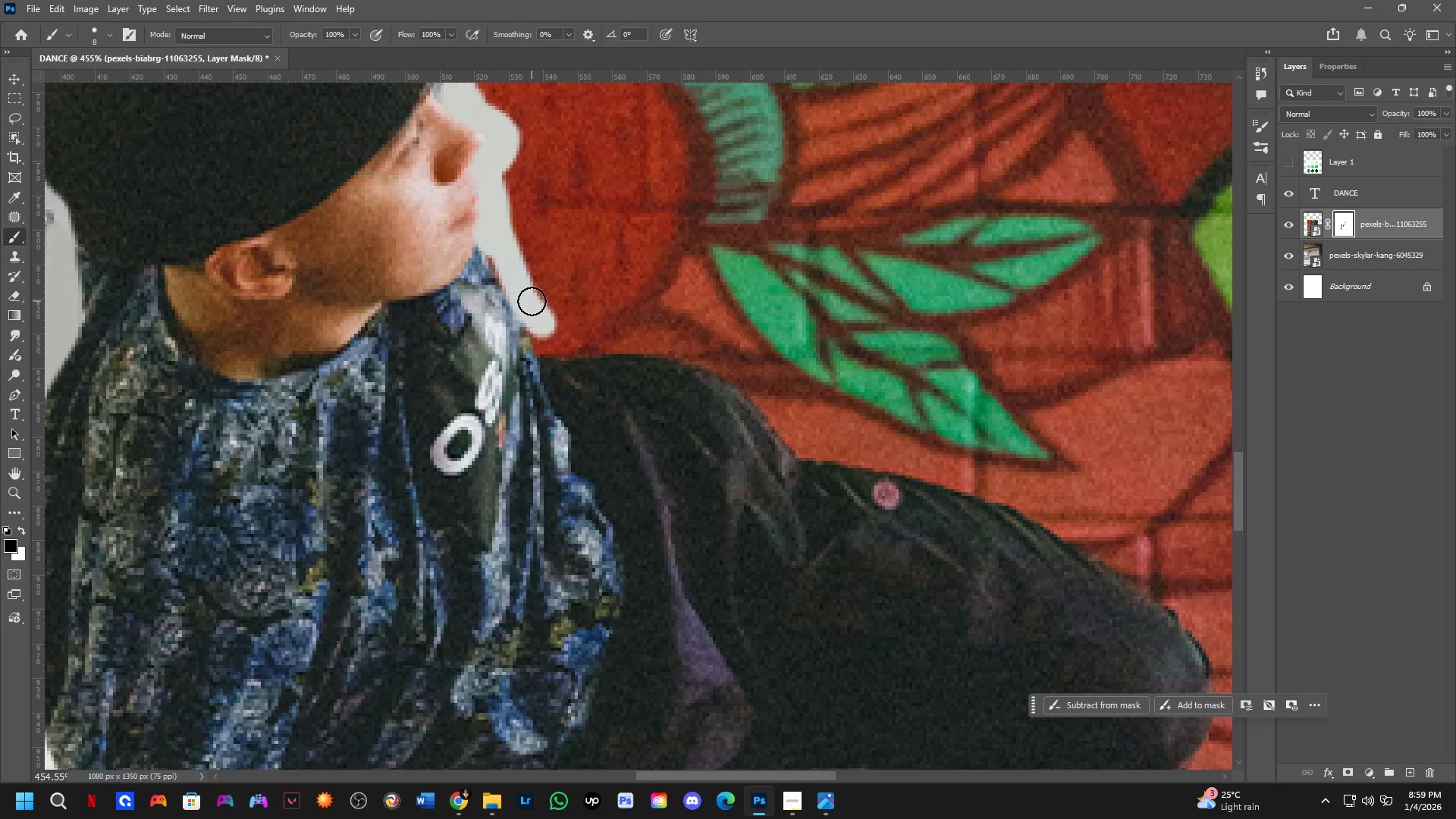 
left_click_drag(start_coordinate=[526, 296], to_coordinate=[594, 340])
 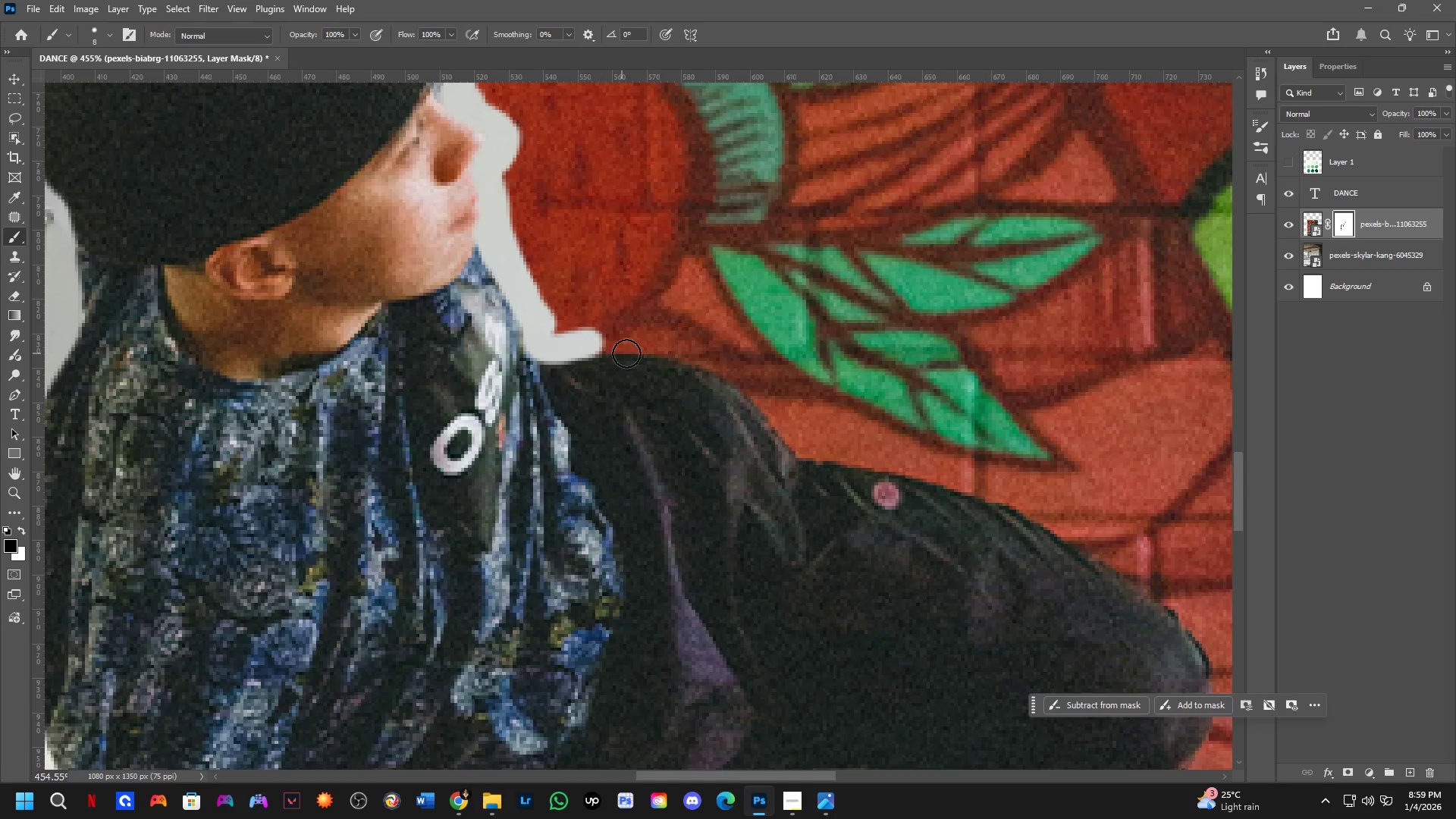 
hold_key(key=ShiftLeft, duration=0.48)
 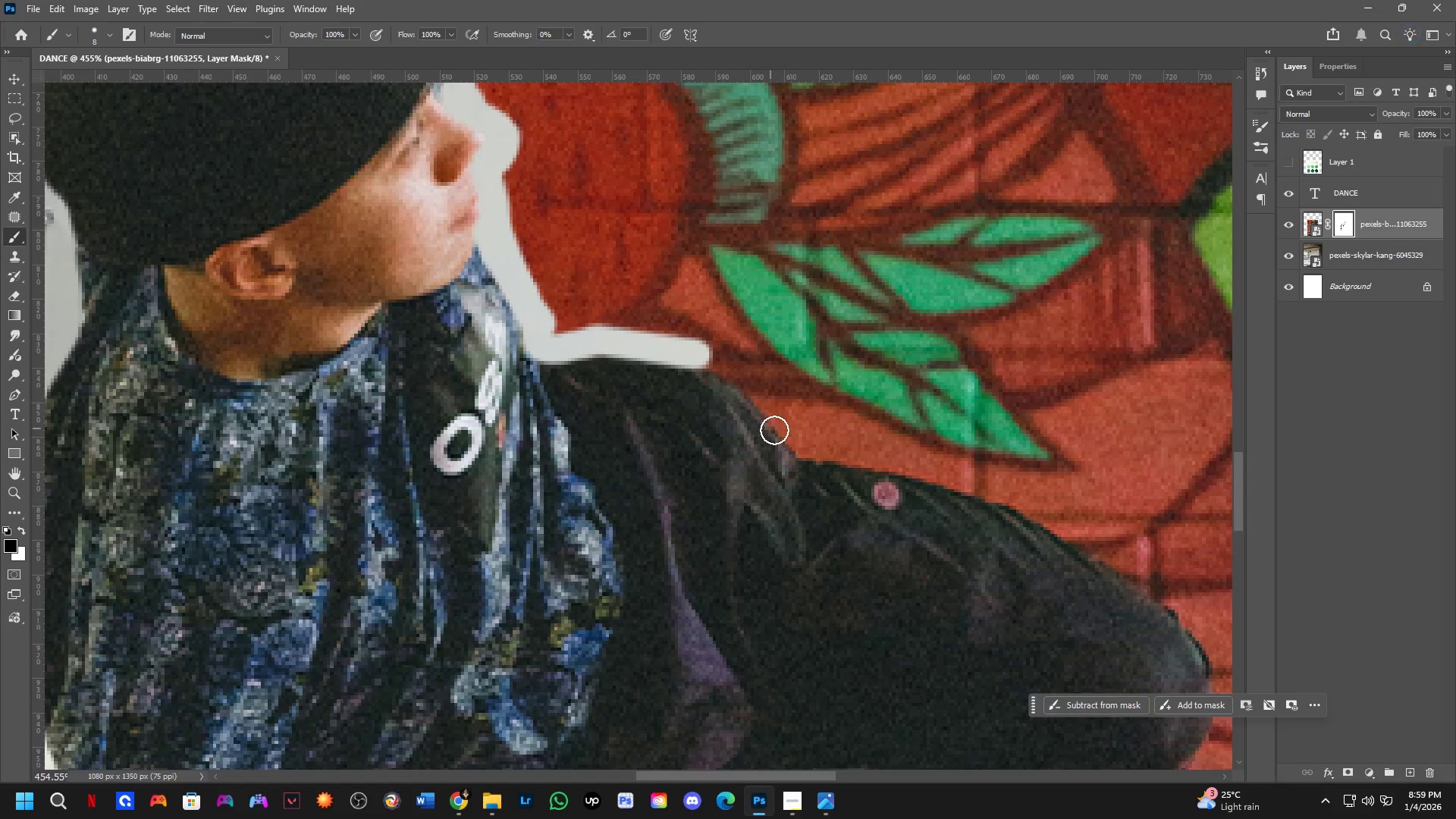 
hold_key(key=ShiftLeft, duration=0.45)
 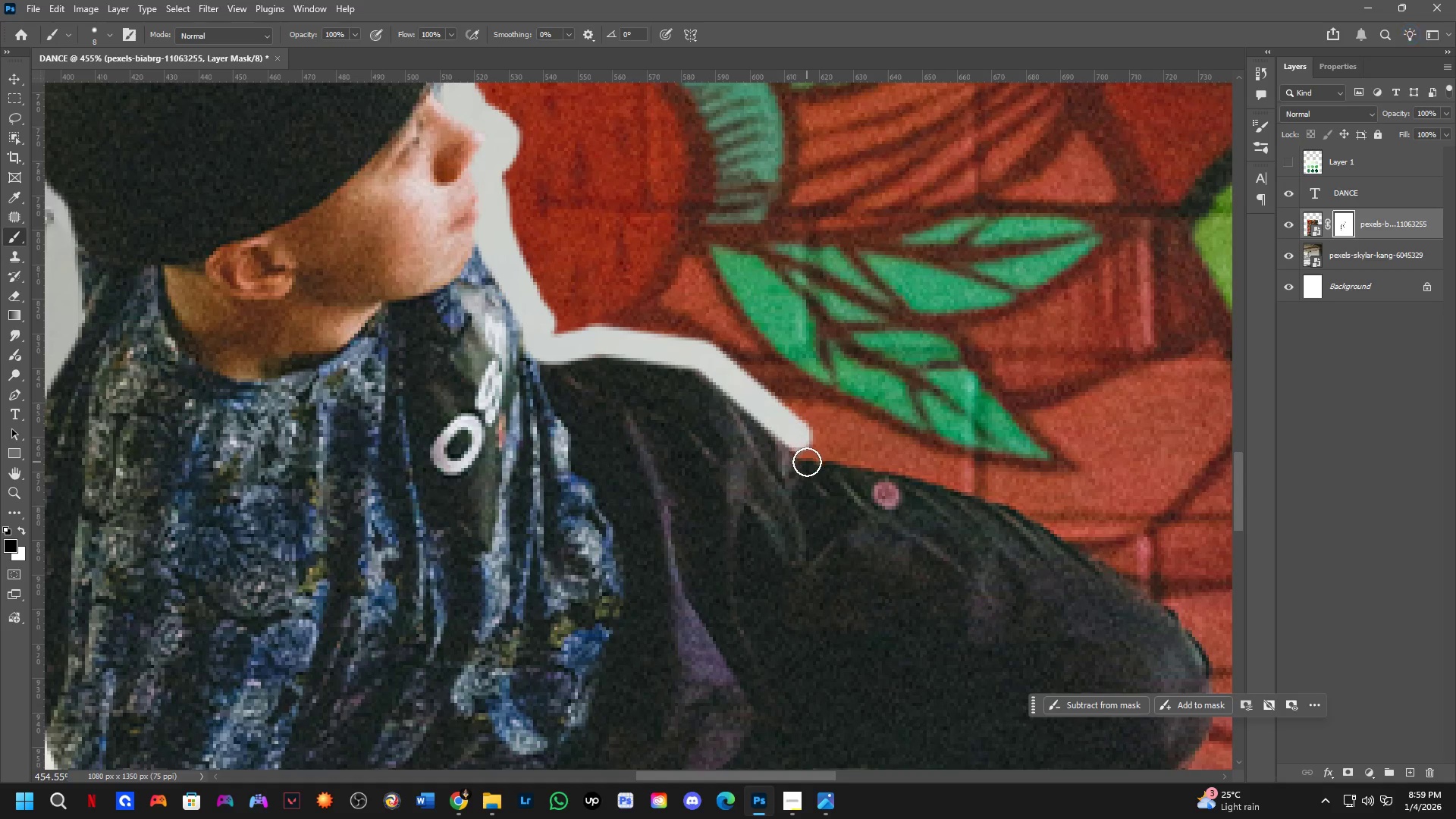 
hold_key(key=ShiftLeft, duration=0.45)
left_click([805, 451])
 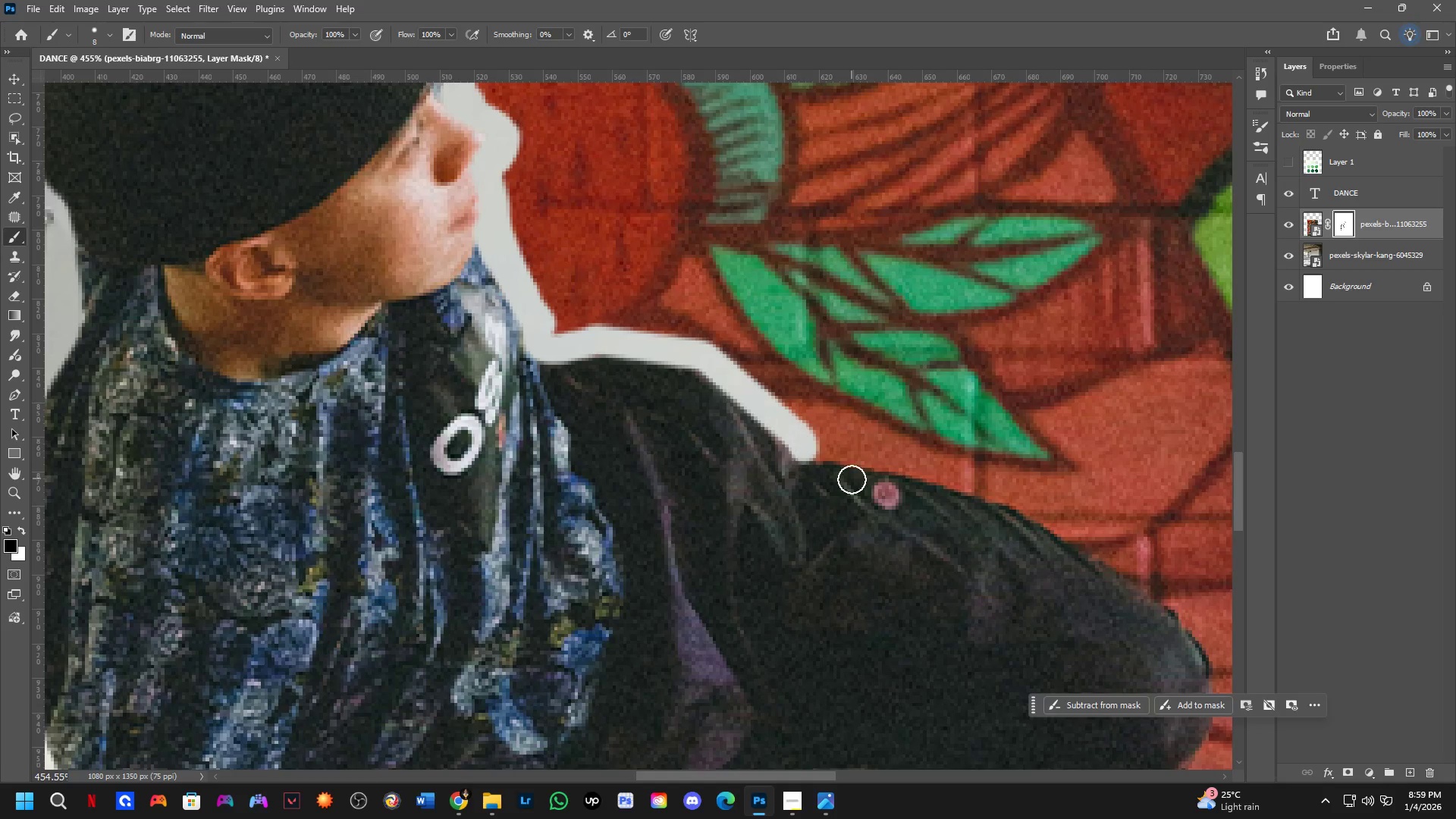 
hold_key(key=Space, duration=0.56)
 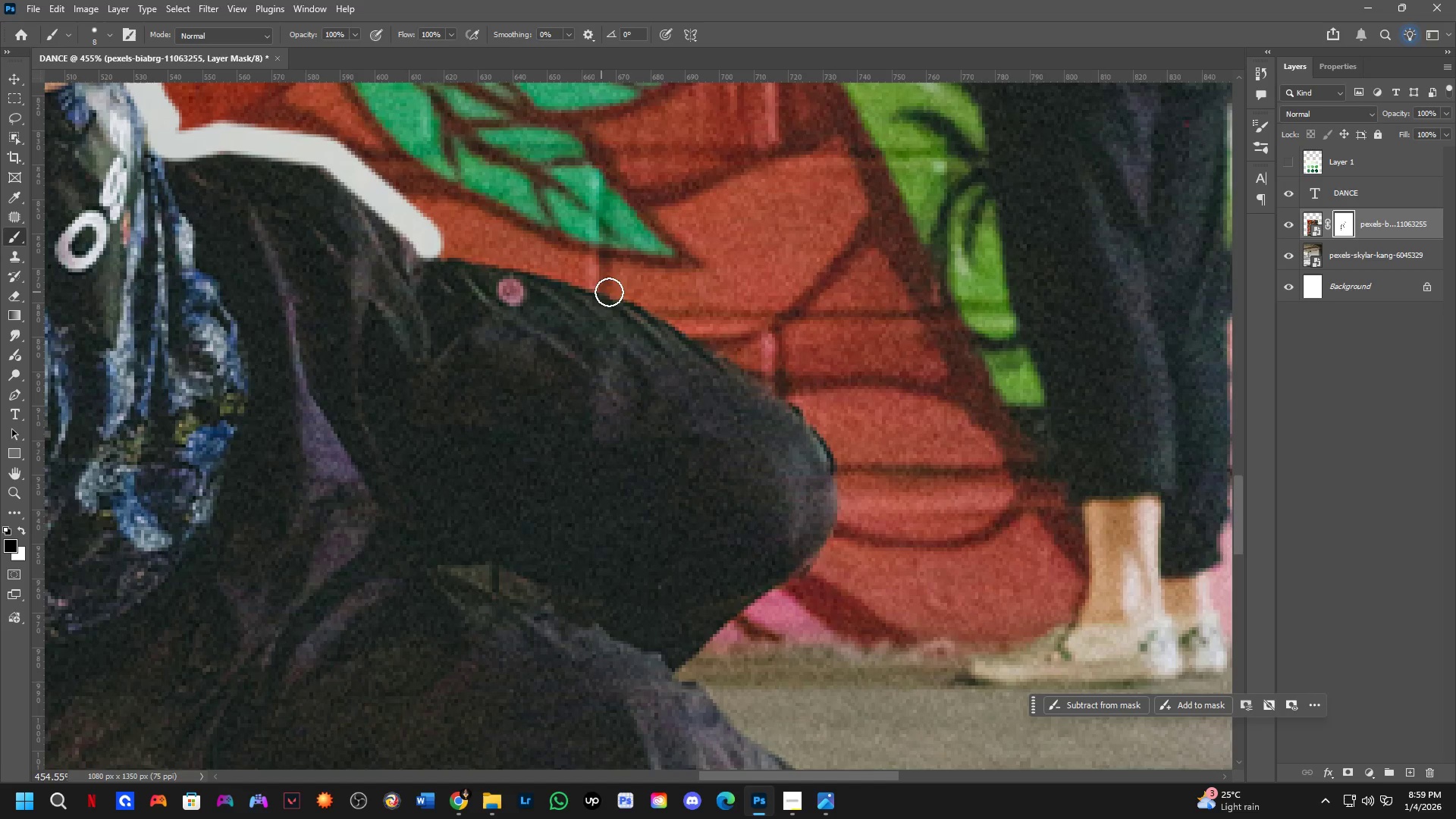 
left_click_drag(start_coordinate=[853, 480], to_coordinate=[478, 277])
 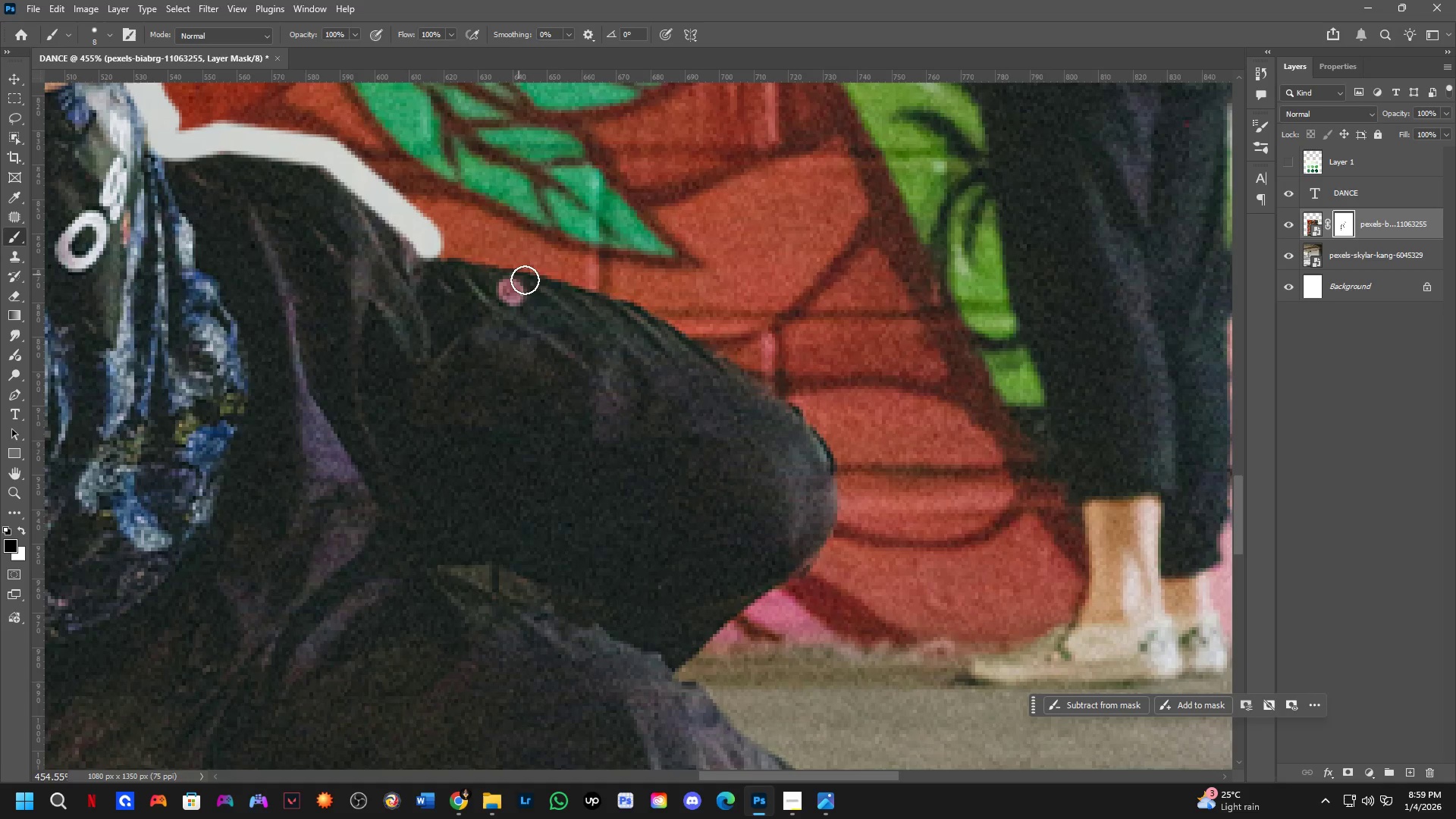 
hold_key(key=ShiftLeft, duration=0.48)
left_click([630, 290])
 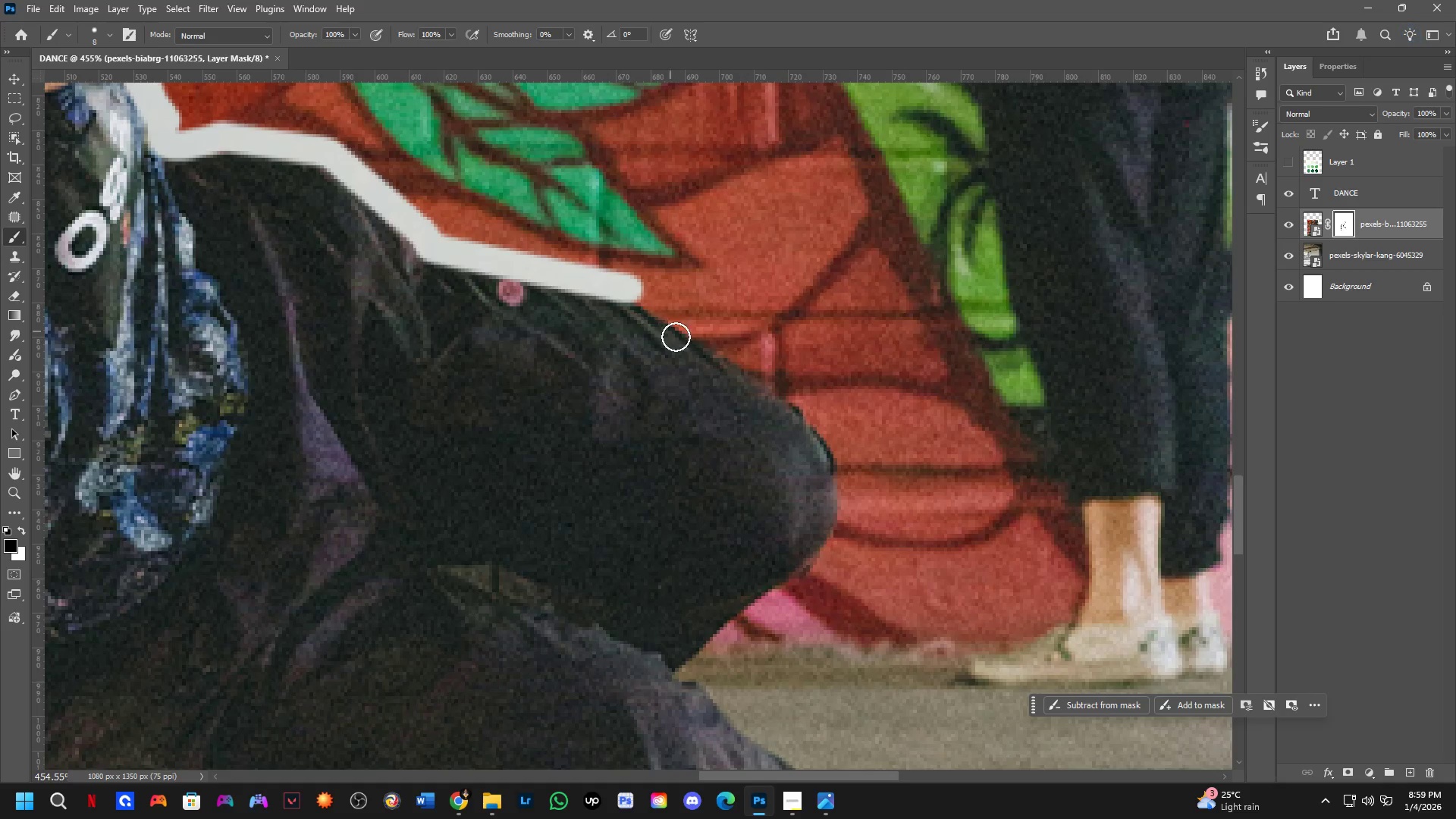 
hold_key(key=ShiftLeft, duration=0.75)
 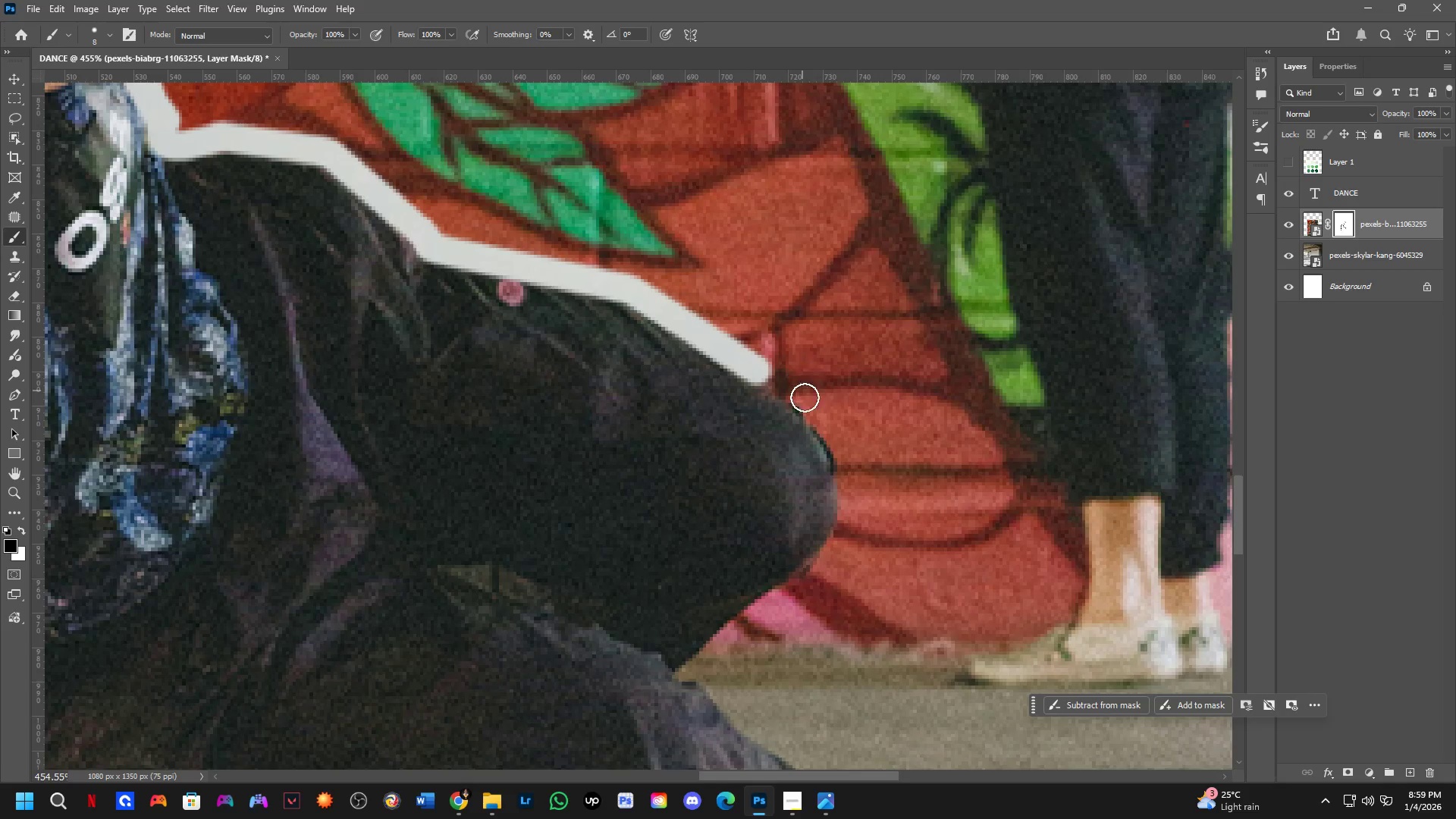 
key(Shift+ShiftLeft)
 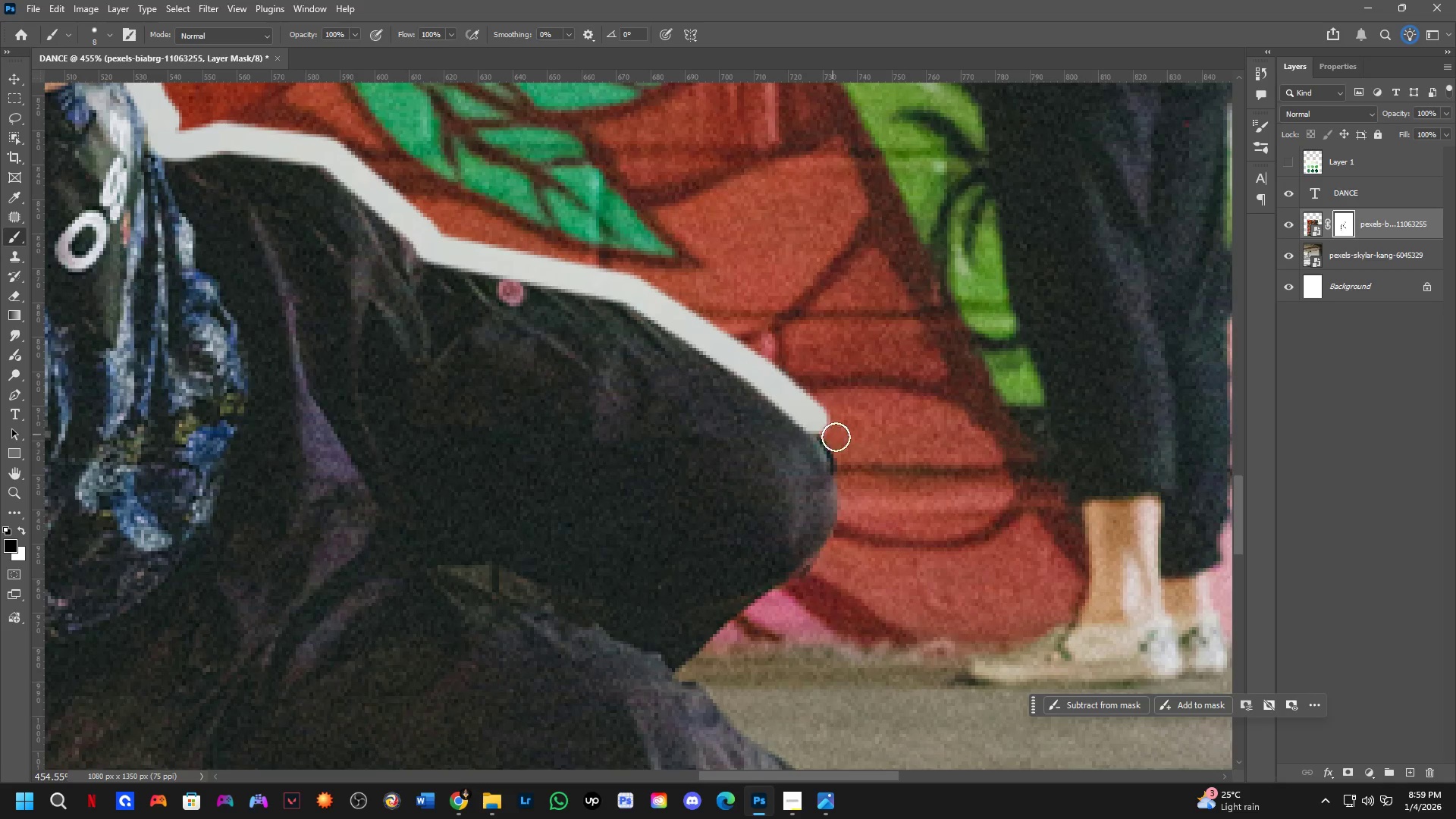 
key(Shift+ShiftLeft)
 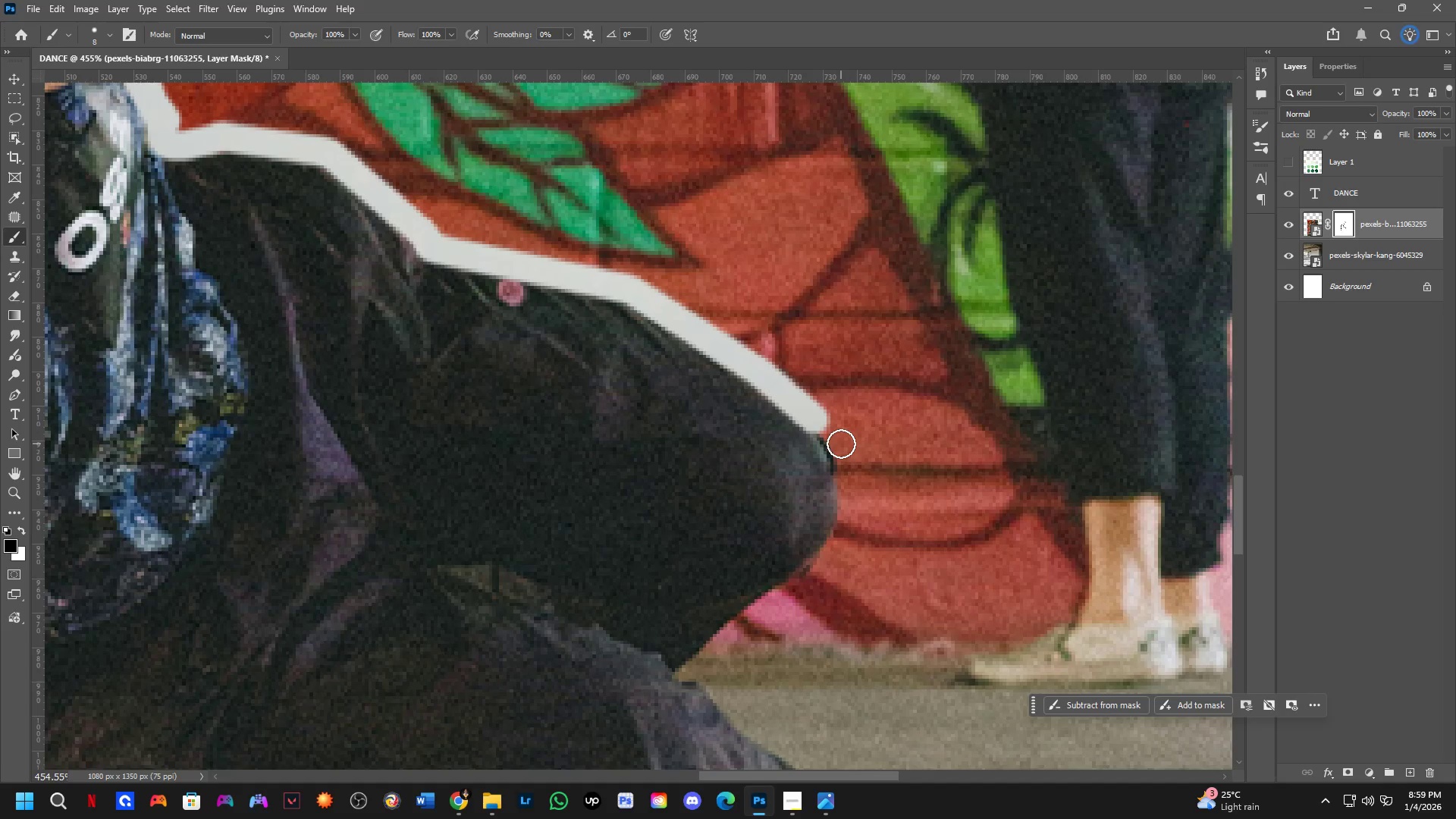 
left_click_drag(start_coordinate=[841, 444], to_coordinate=[842, 447])
 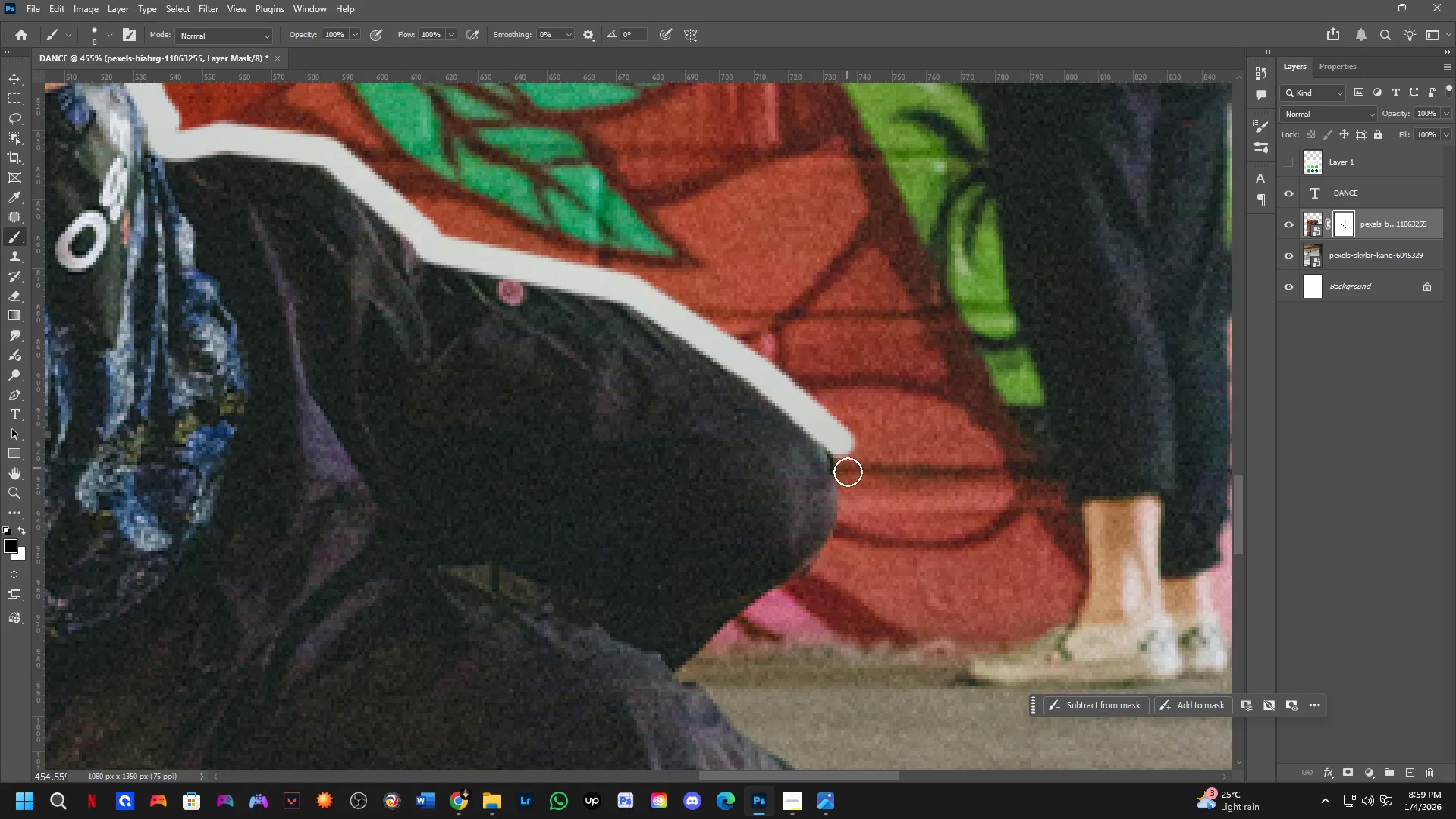 
key(Shift+ShiftLeft)
 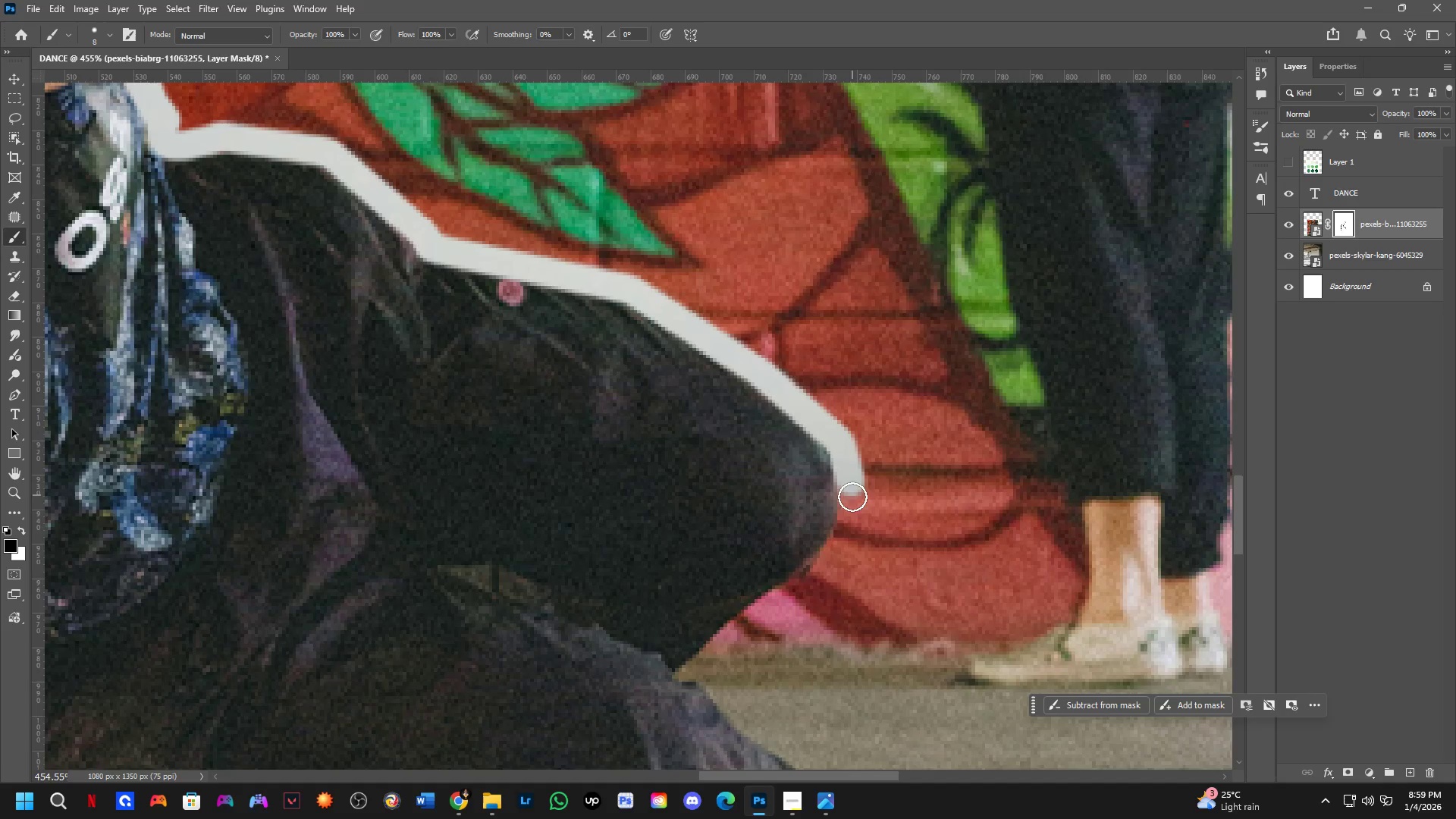 
key(Shift+ShiftLeft)
 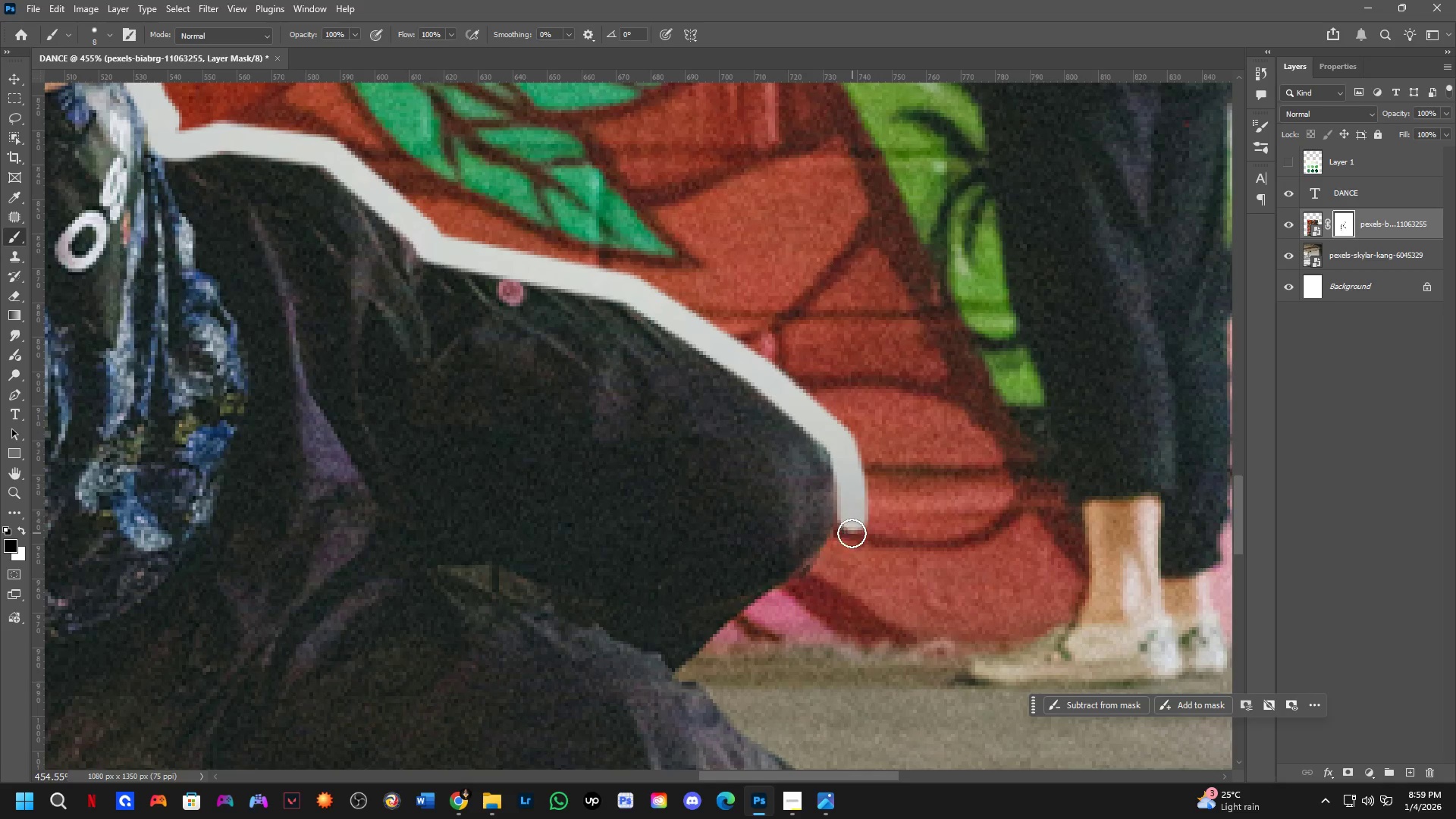 
key(Shift+ShiftLeft)
 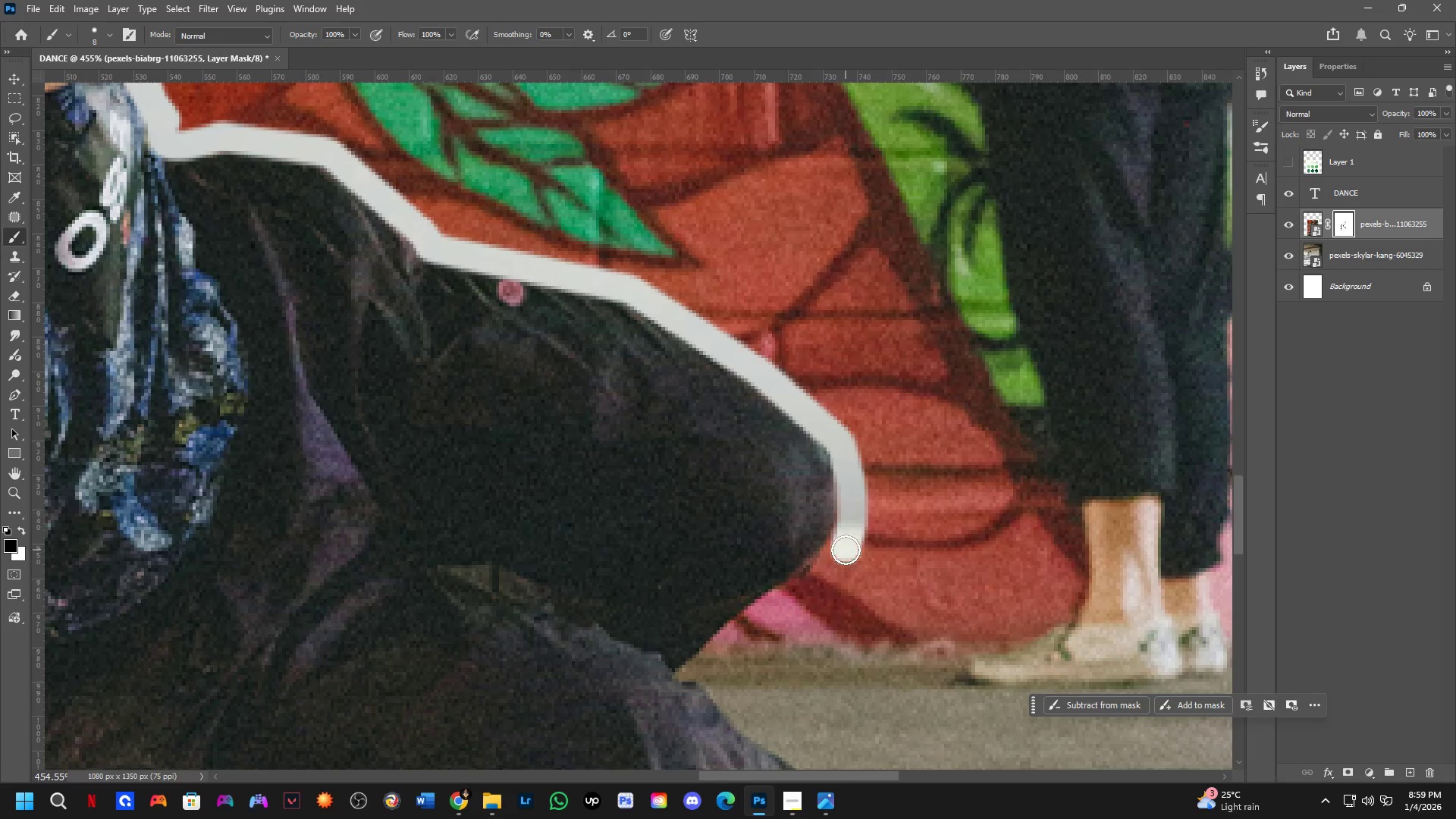 
key(Shift+ShiftLeft)
 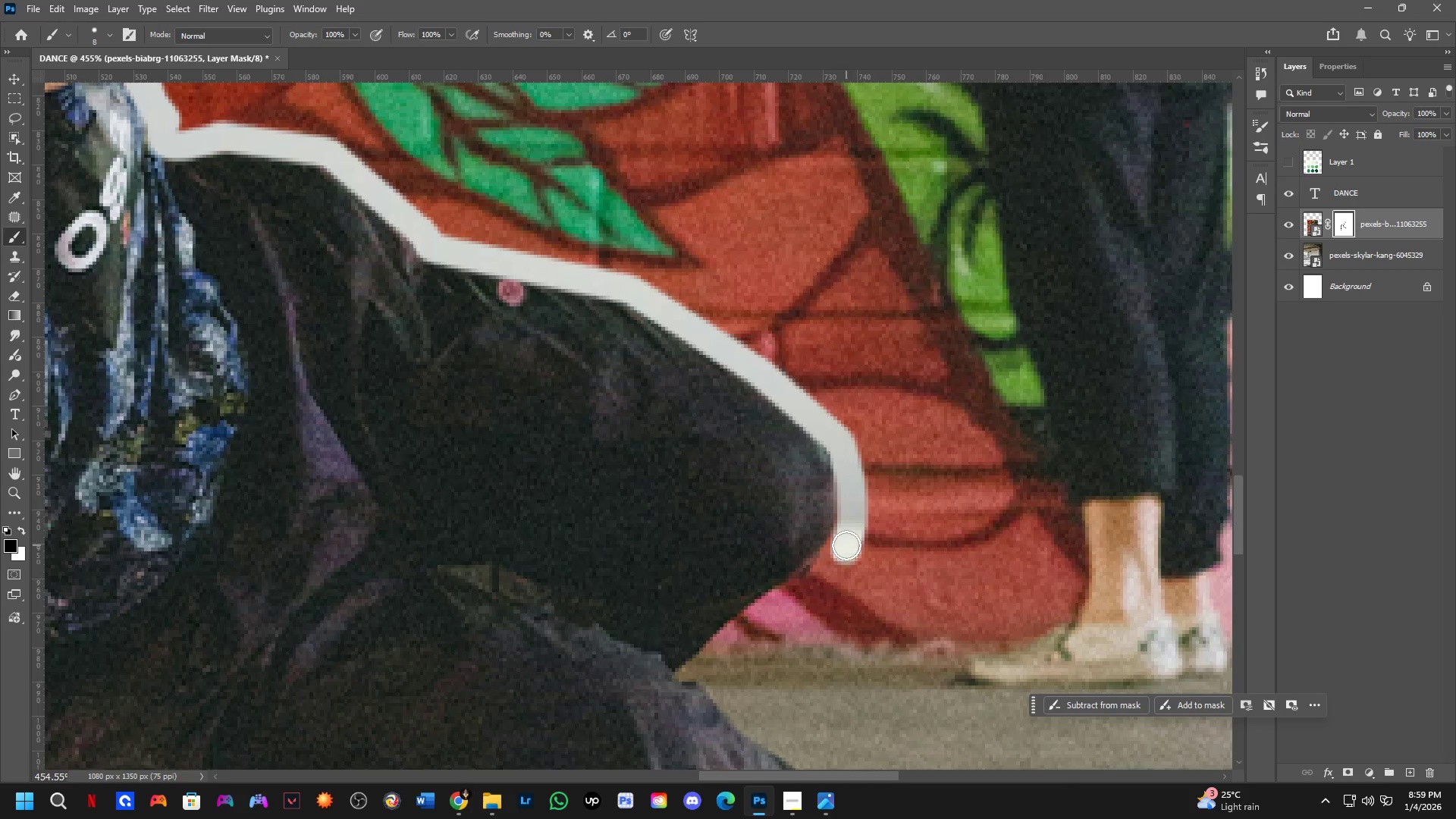 
triple_click([846, 545])
 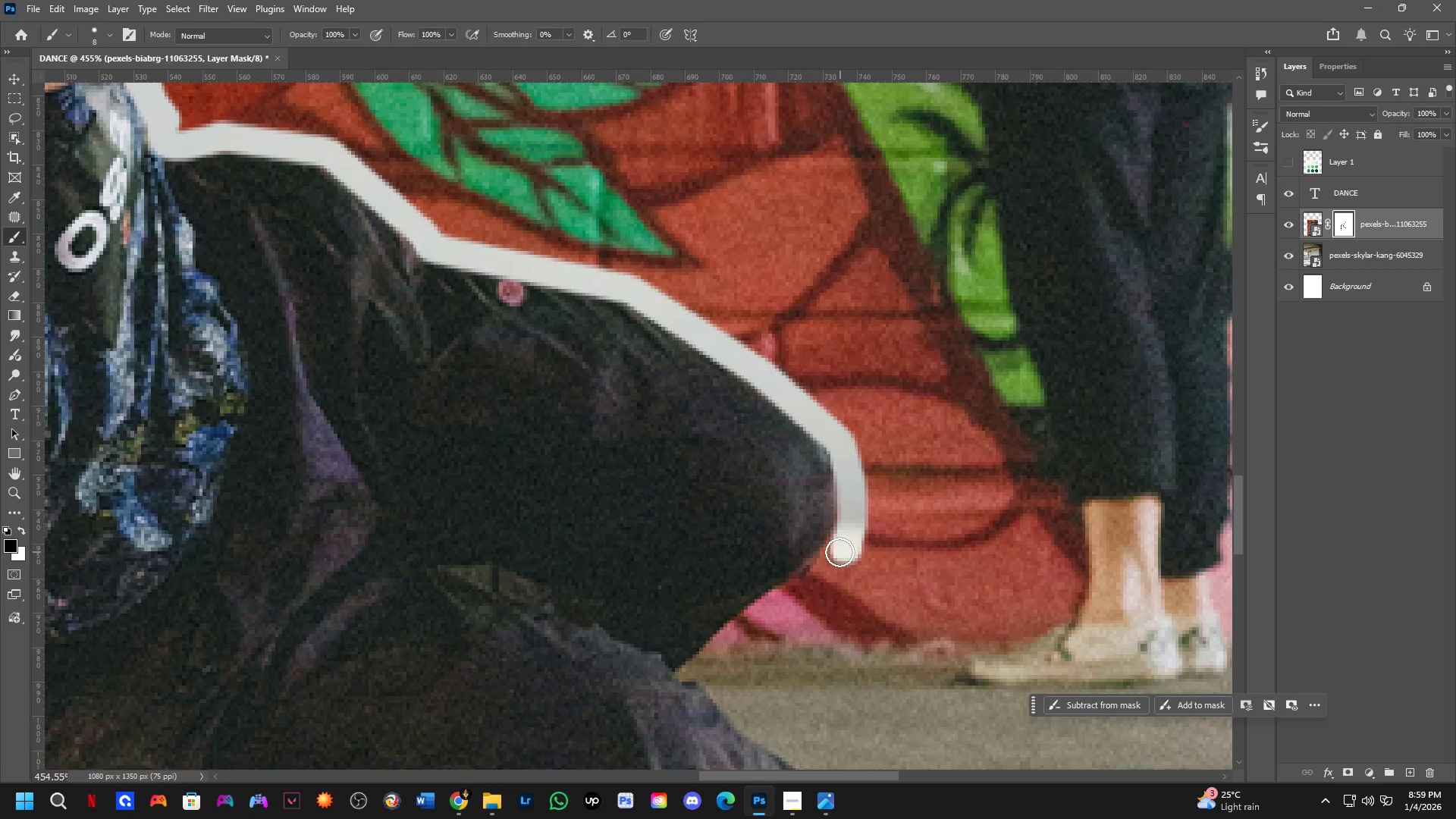 
left_click_drag(start_coordinate=[839, 552], to_coordinate=[835, 559])
 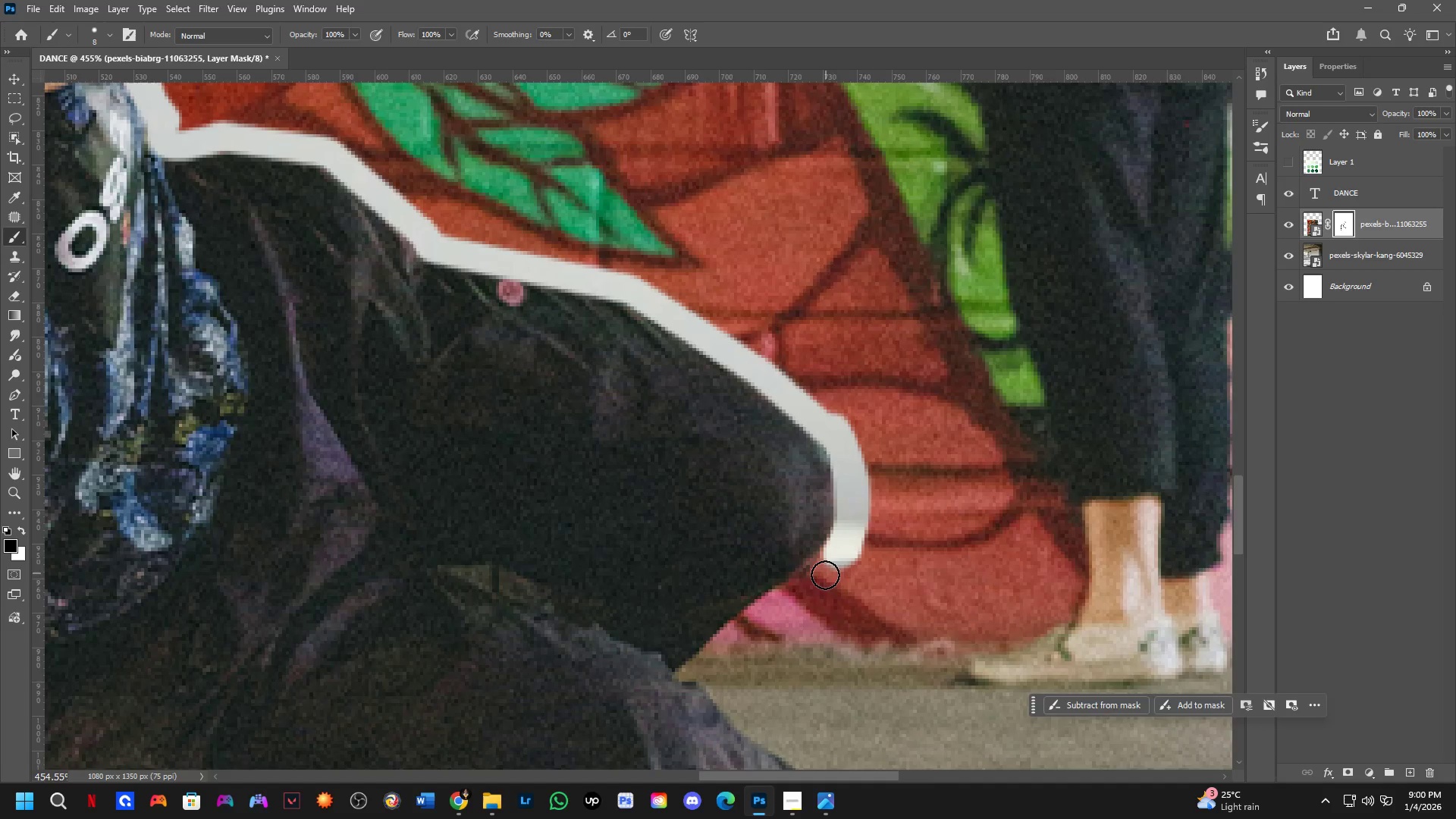 
hold_key(key=Space, duration=0.47)
 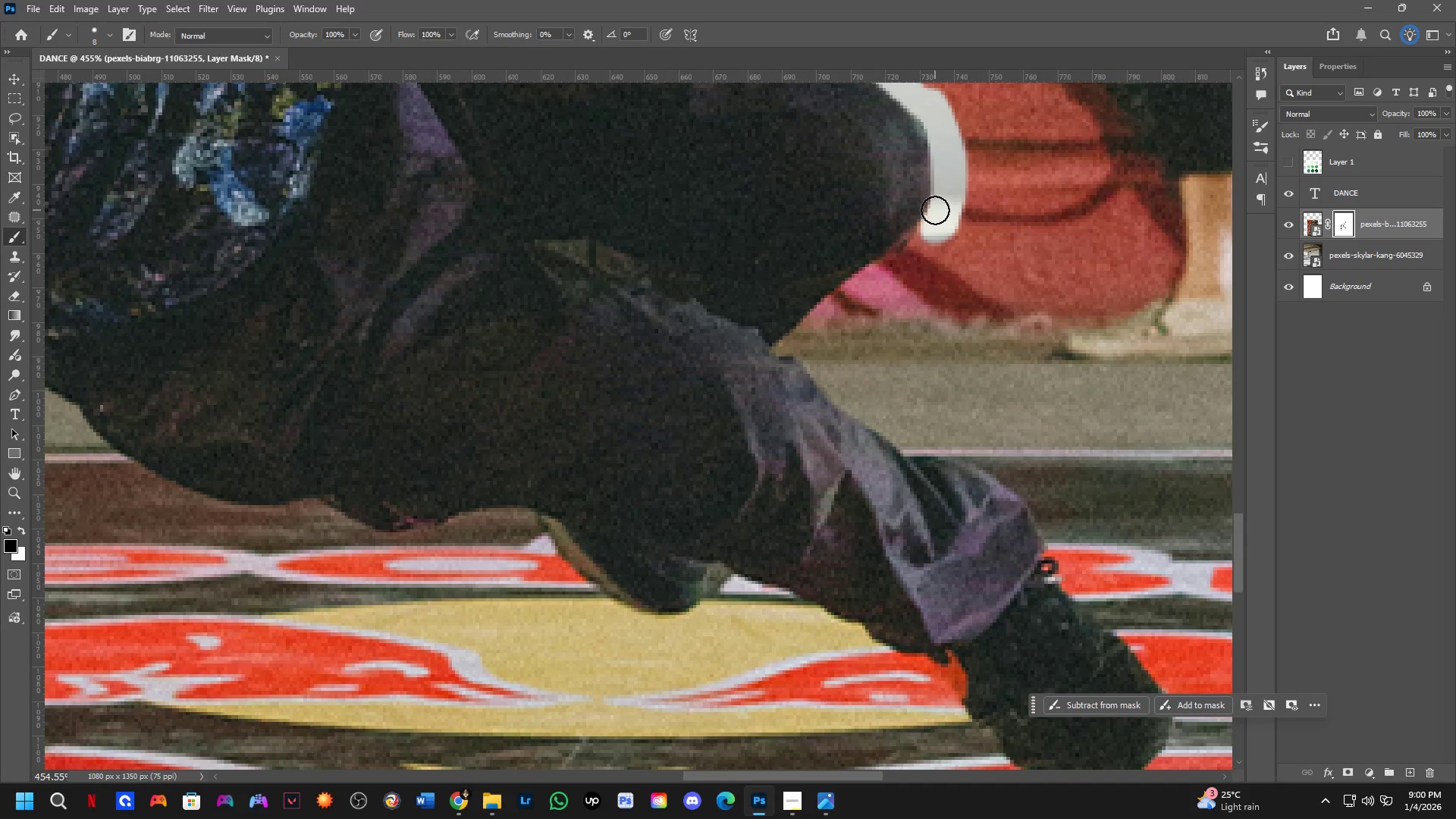 
left_click_drag(start_coordinate=[825, 570], to_coordinate=[922, 245])
 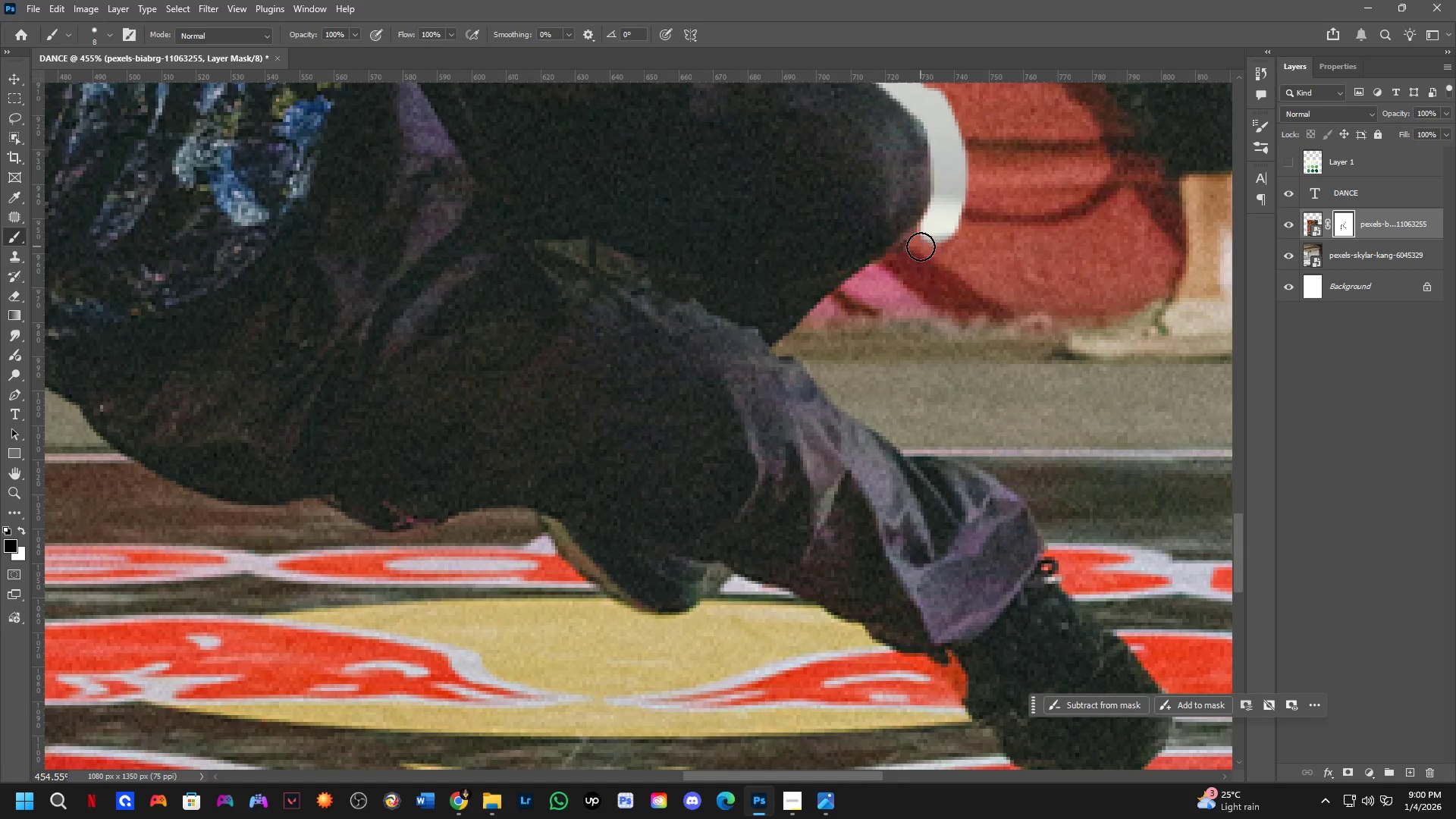 
key(Shift+ShiftLeft)
 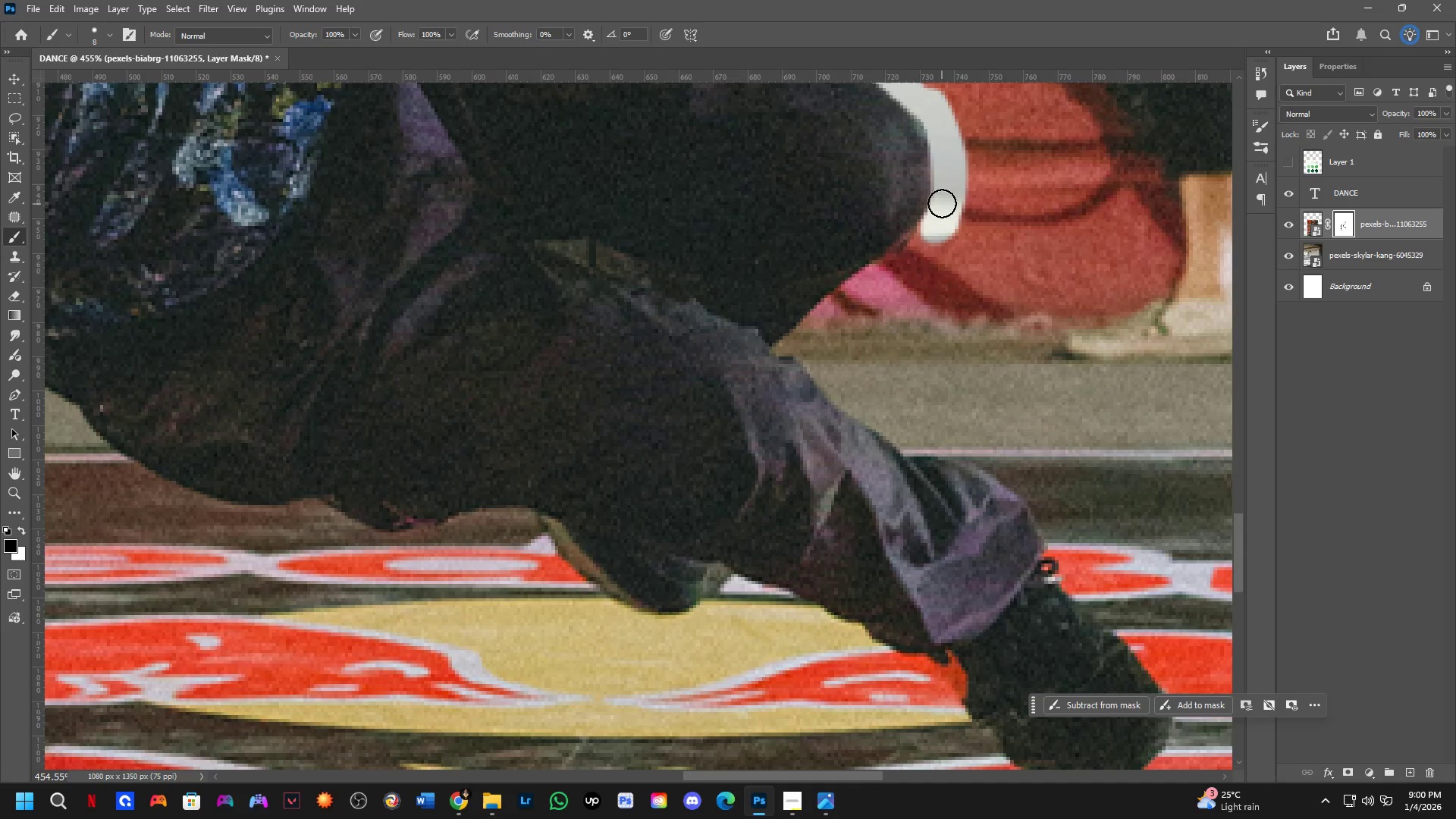 
left_click_drag(start_coordinate=[943, 201], to_coordinate=[783, 353])
 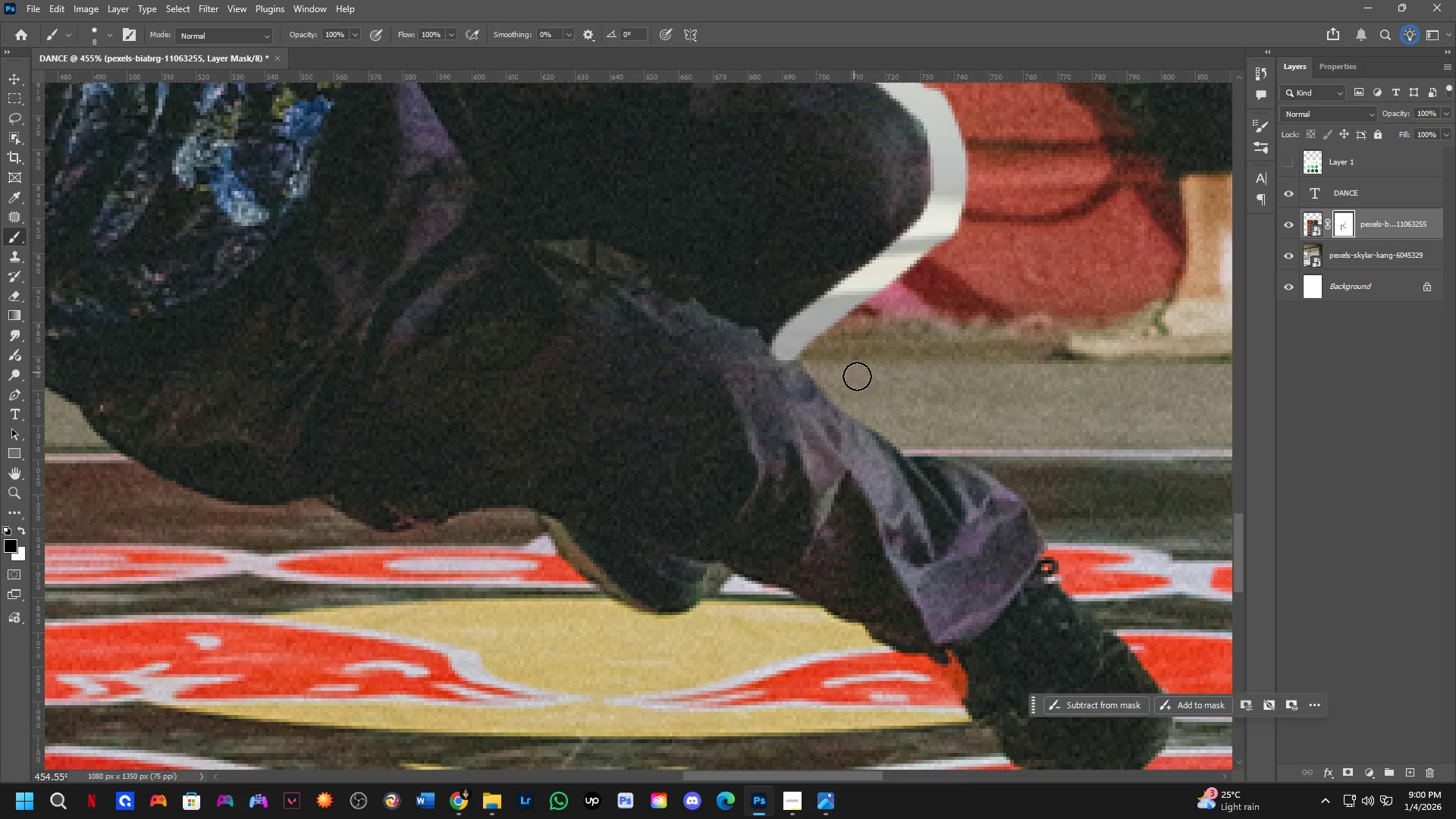 
hold_key(key=Space, duration=0.5)
 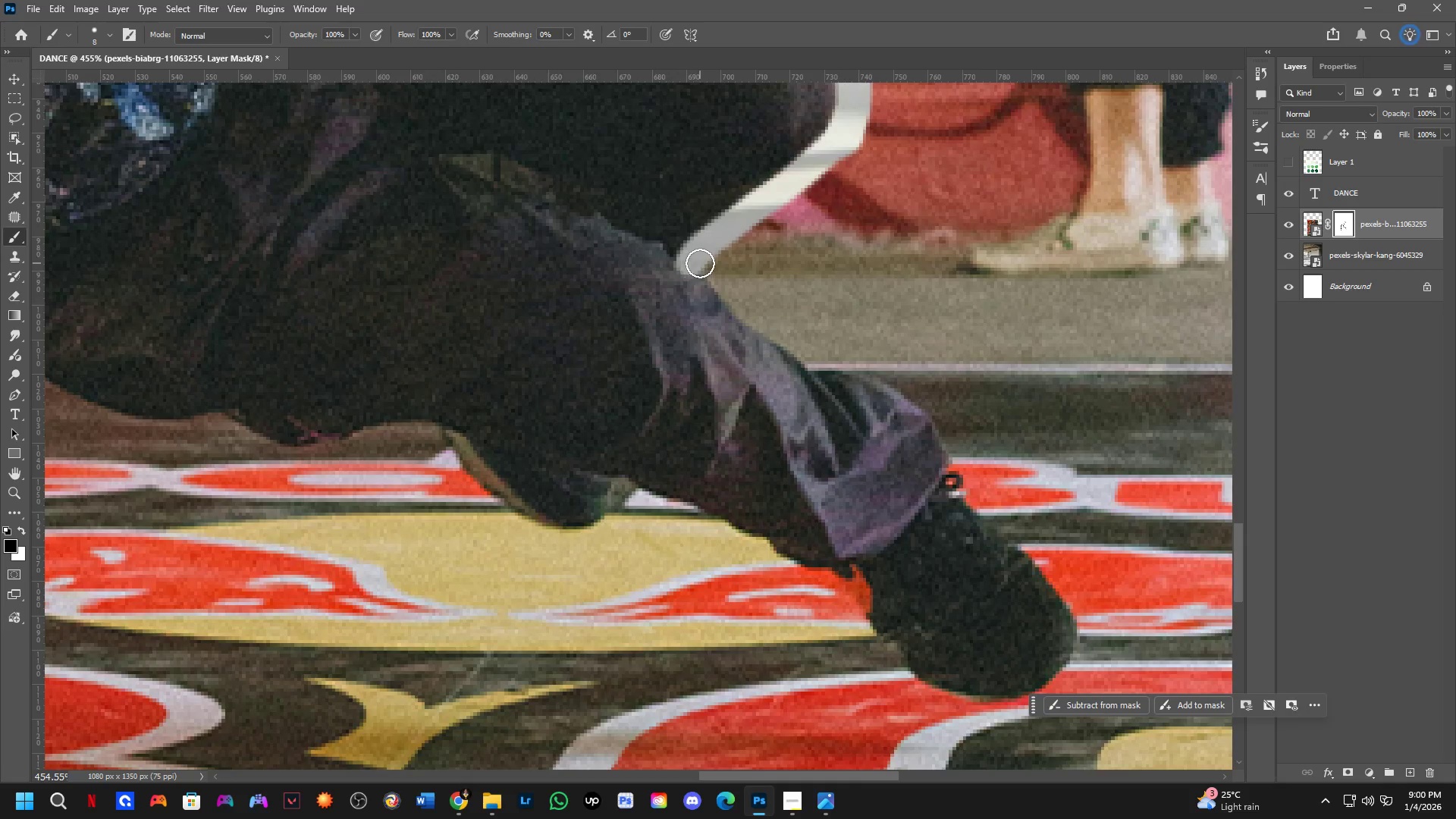 
left_click_drag(start_coordinate=[858, 384], to_coordinate=[763, 298])
 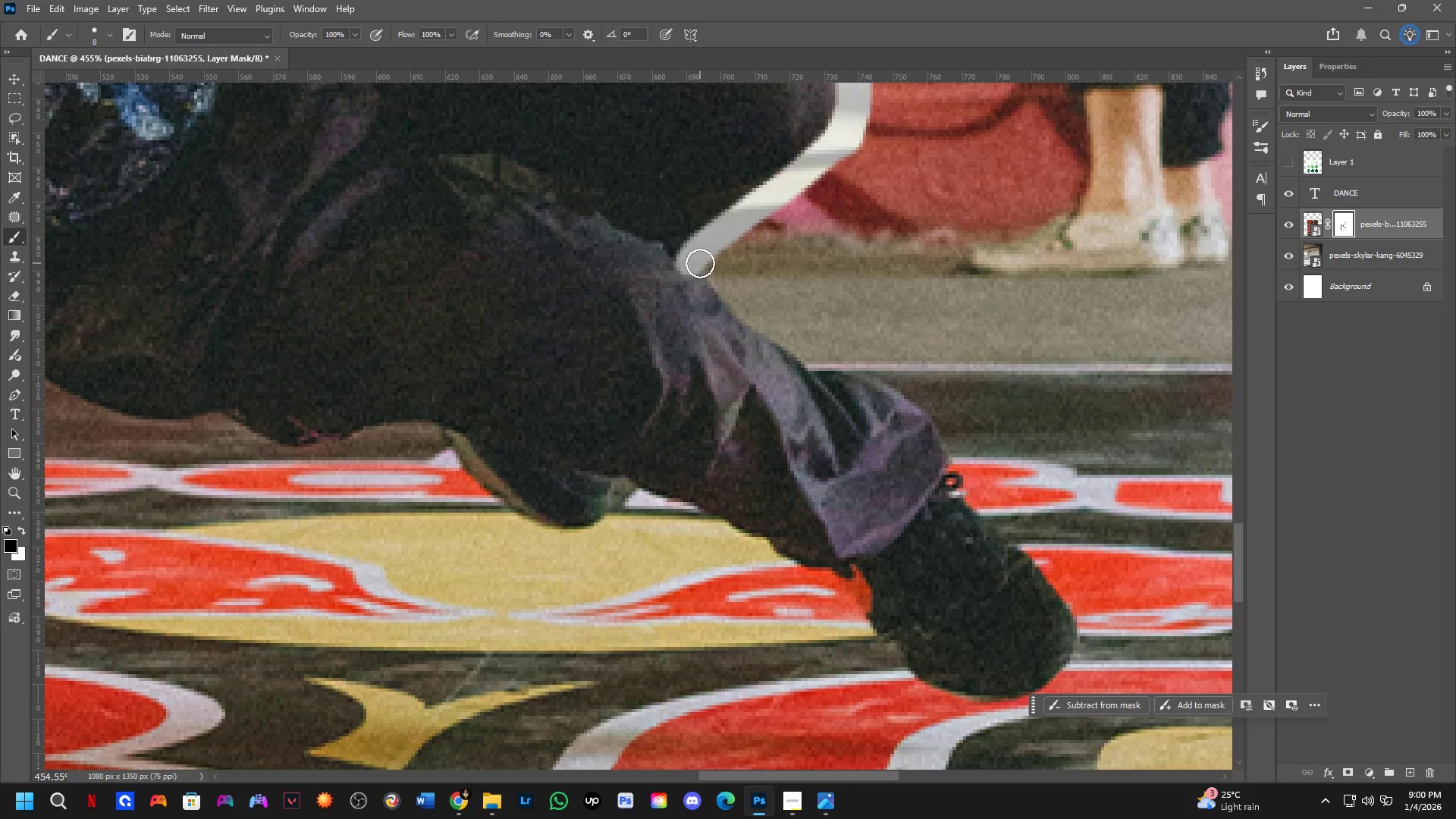 
left_click_drag(start_coordinate=[700, 262], to_coordinate=[986, 515])
 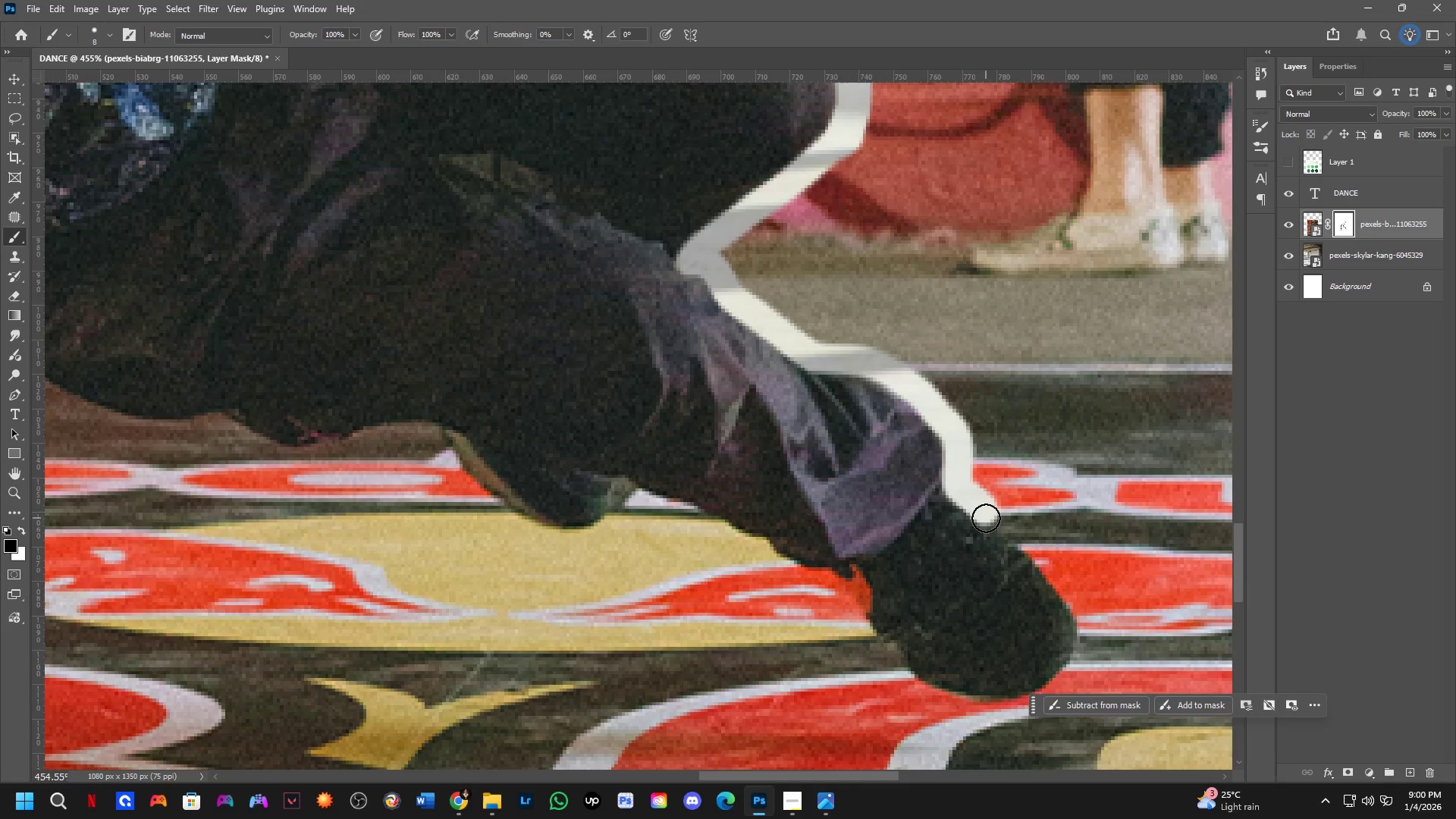 
hold_key(key=Space, duration=0.5)
 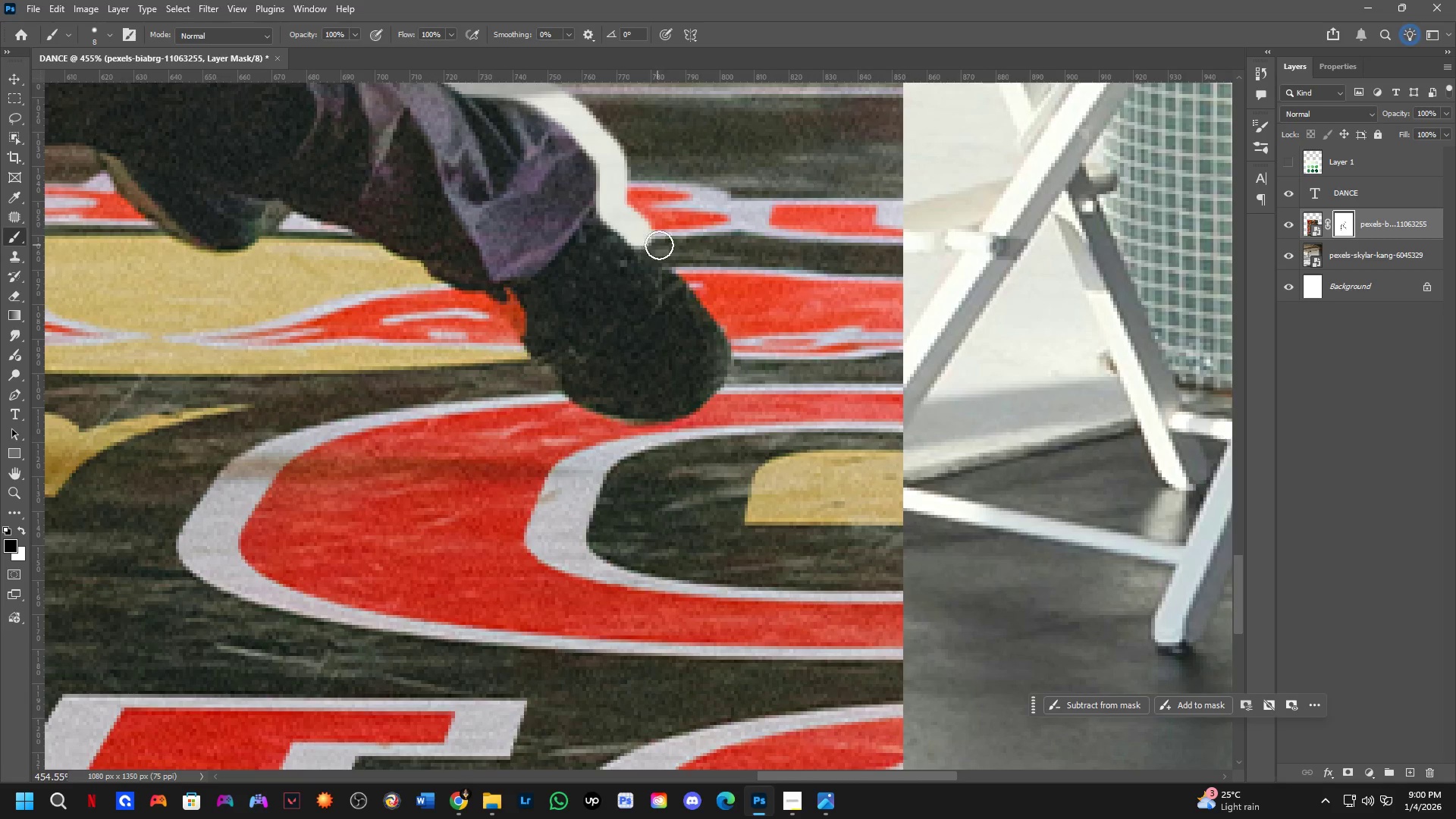 
left_click_drag(start_coordinate=[981, 507], to_coordinate=[635, 231])
 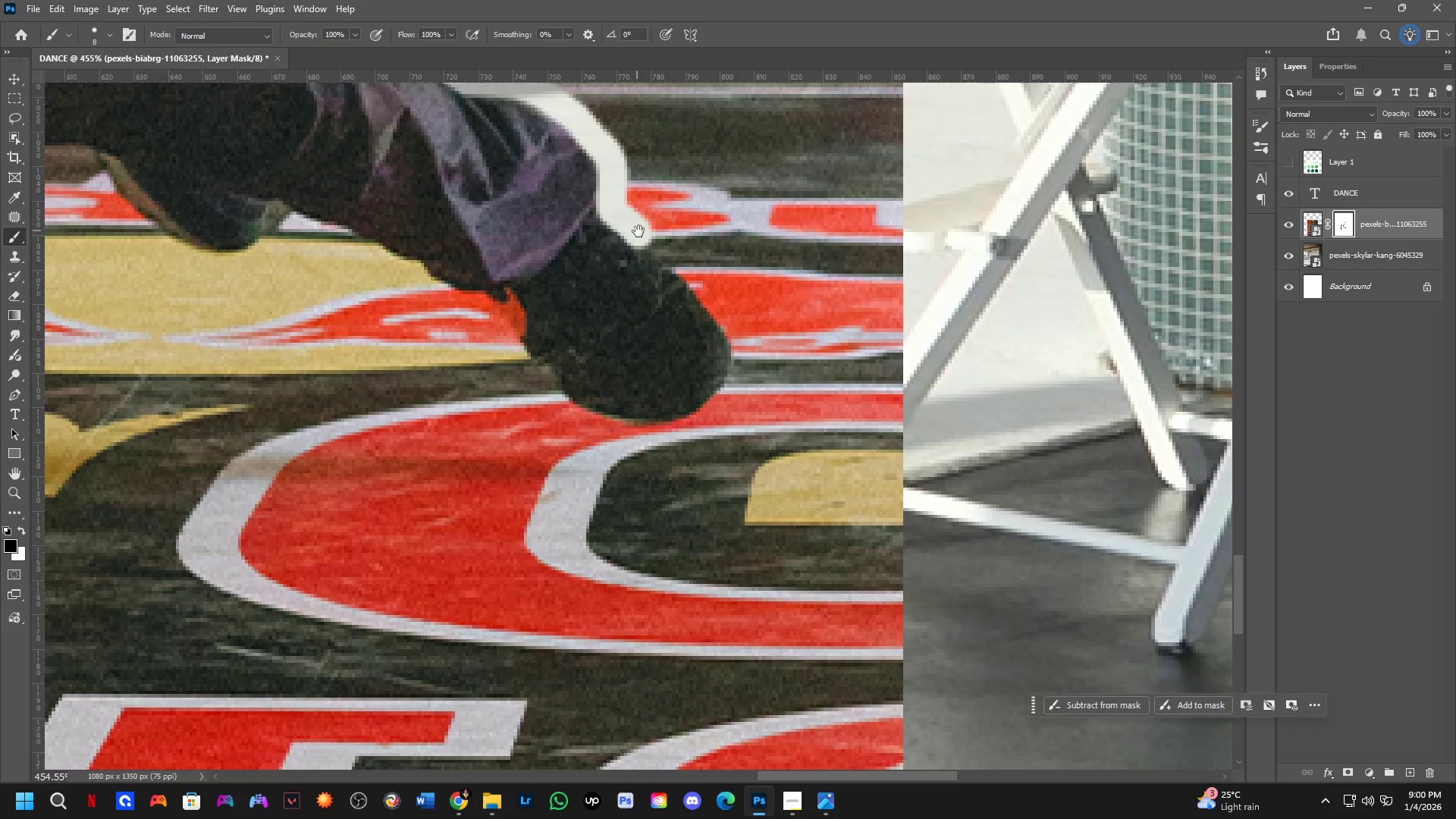 
hold_key(key=Space, duration=9.73)
 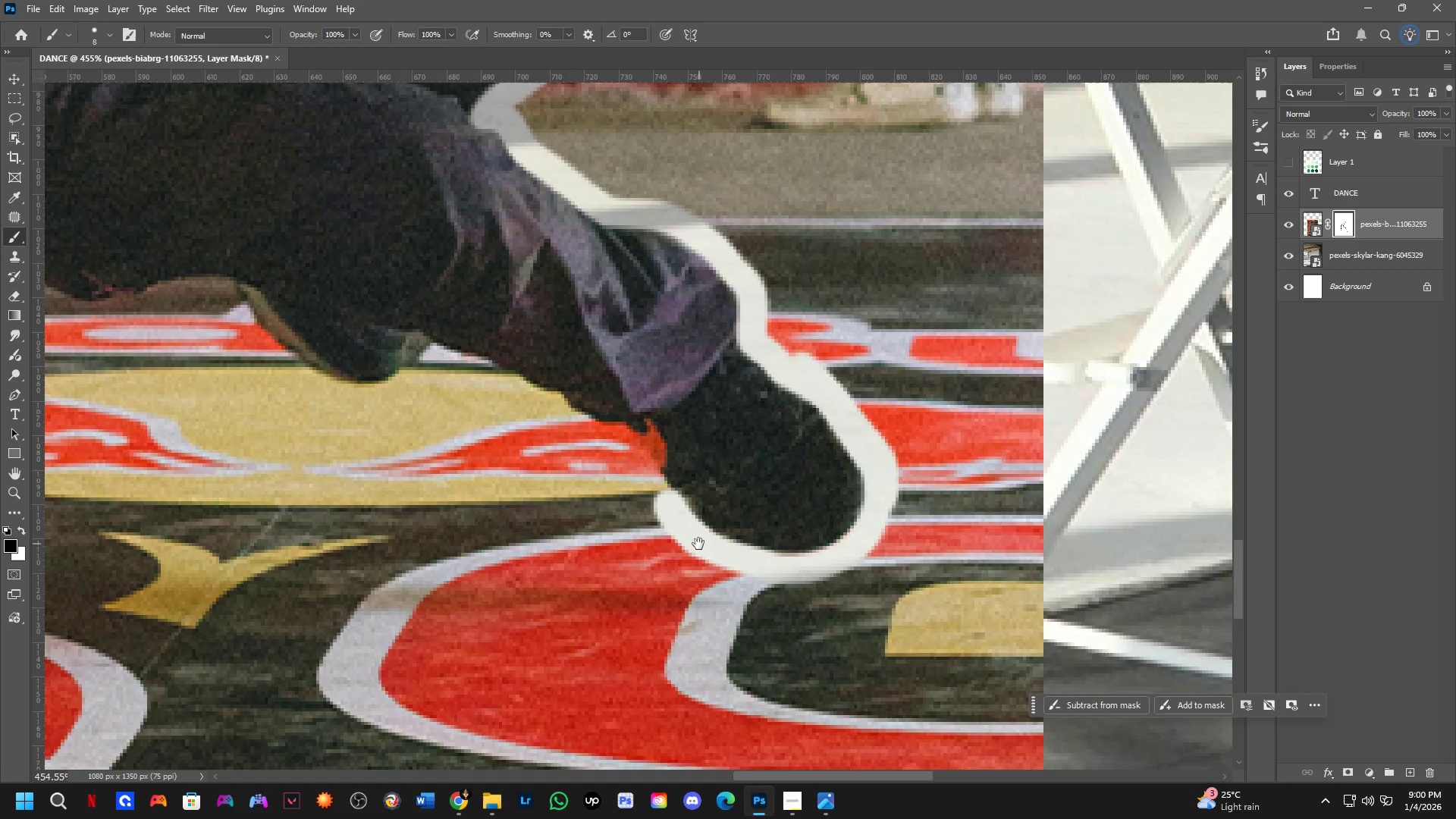 
hold_key(key=ShiftLeft, duration=0.81)
 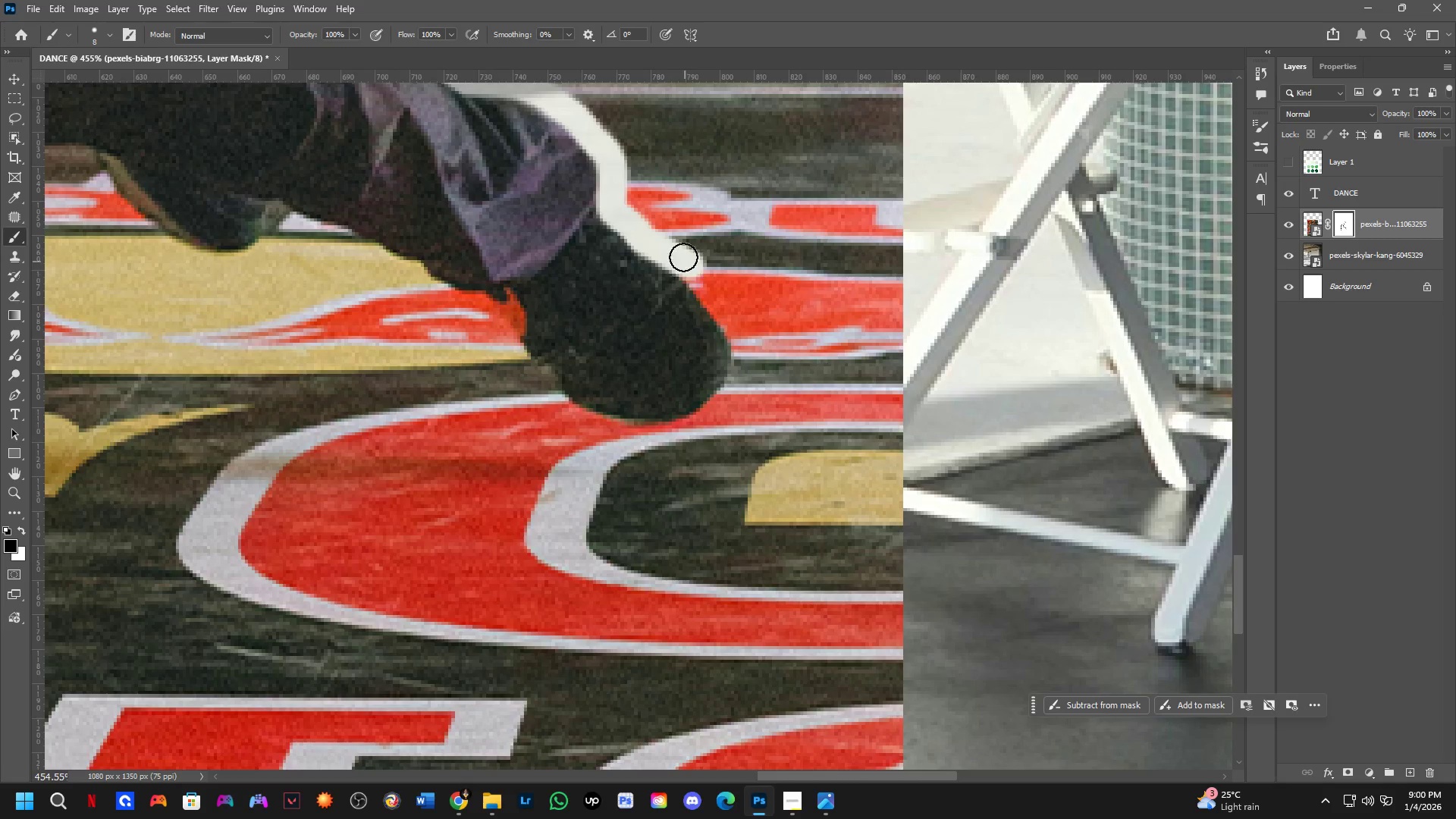 
hold_key(key=ShiftLeft, duration=0.75)
 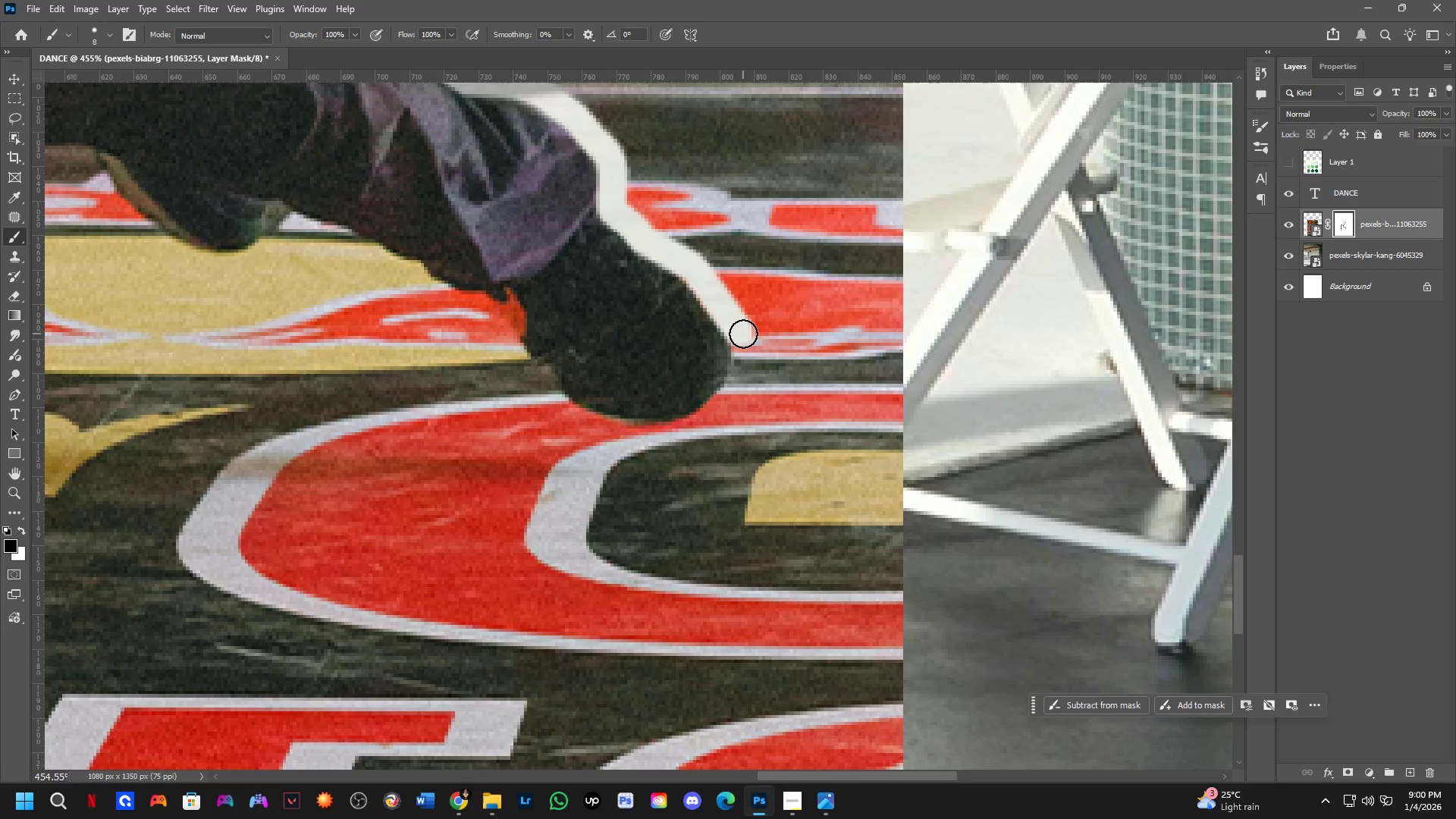 
left_click_drag(start_coordinate=[738, 331], to_coordinate=[660, 234])
 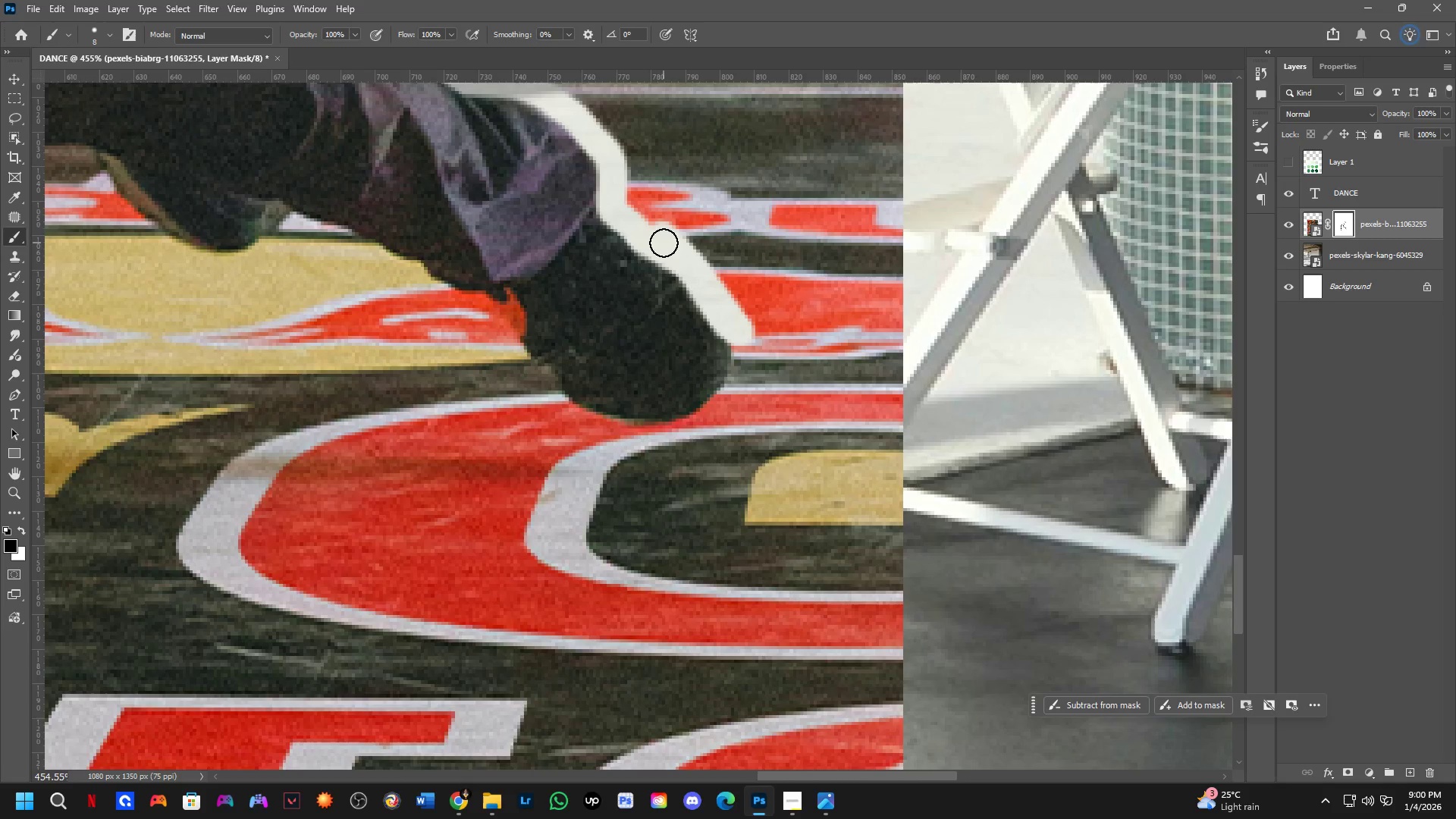 
left_click_drag(start_coordinate=[664, 243], to_coordinate=[559, 413])
 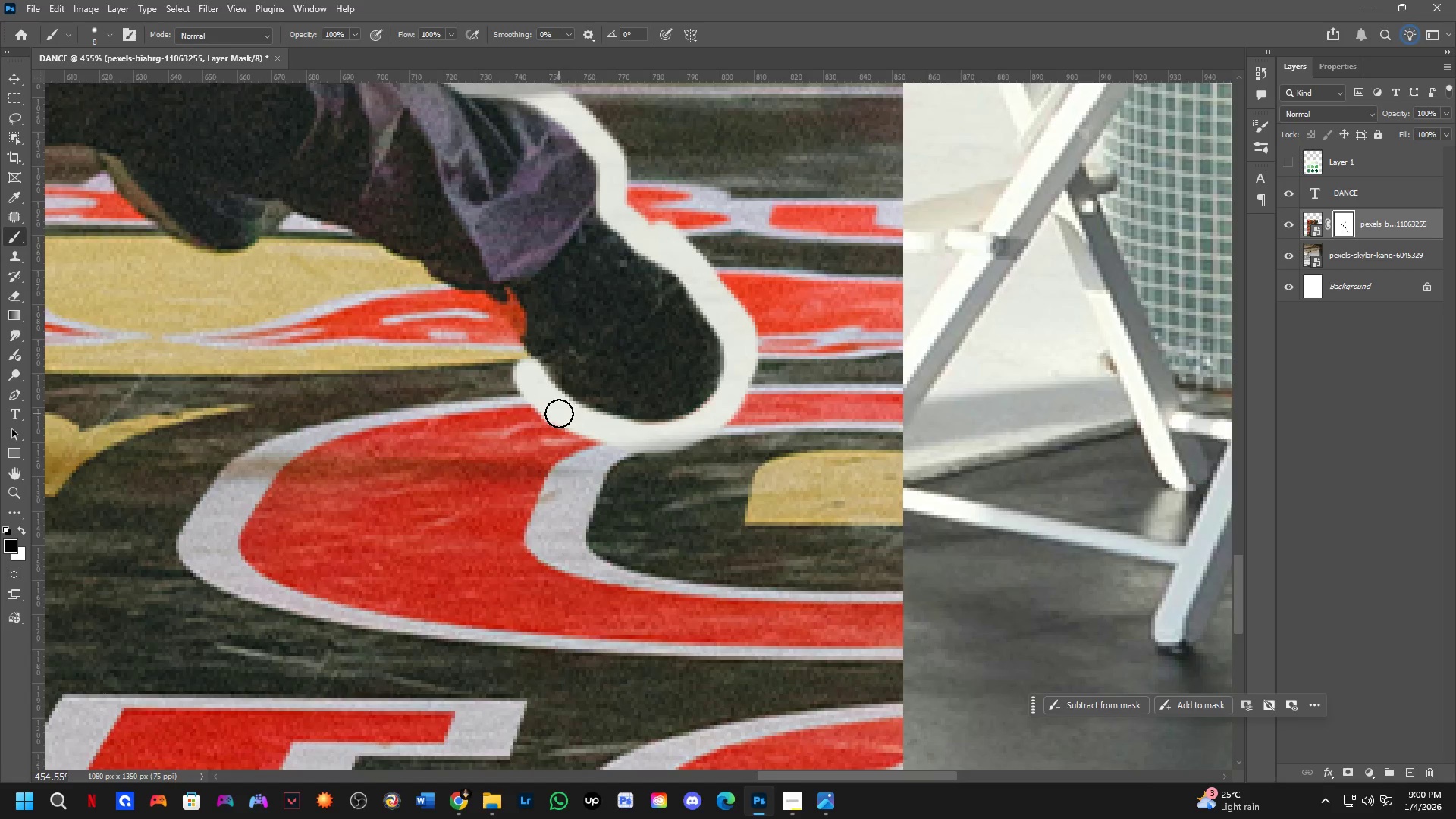 
hold_key(key=Space, duration=0.61)
 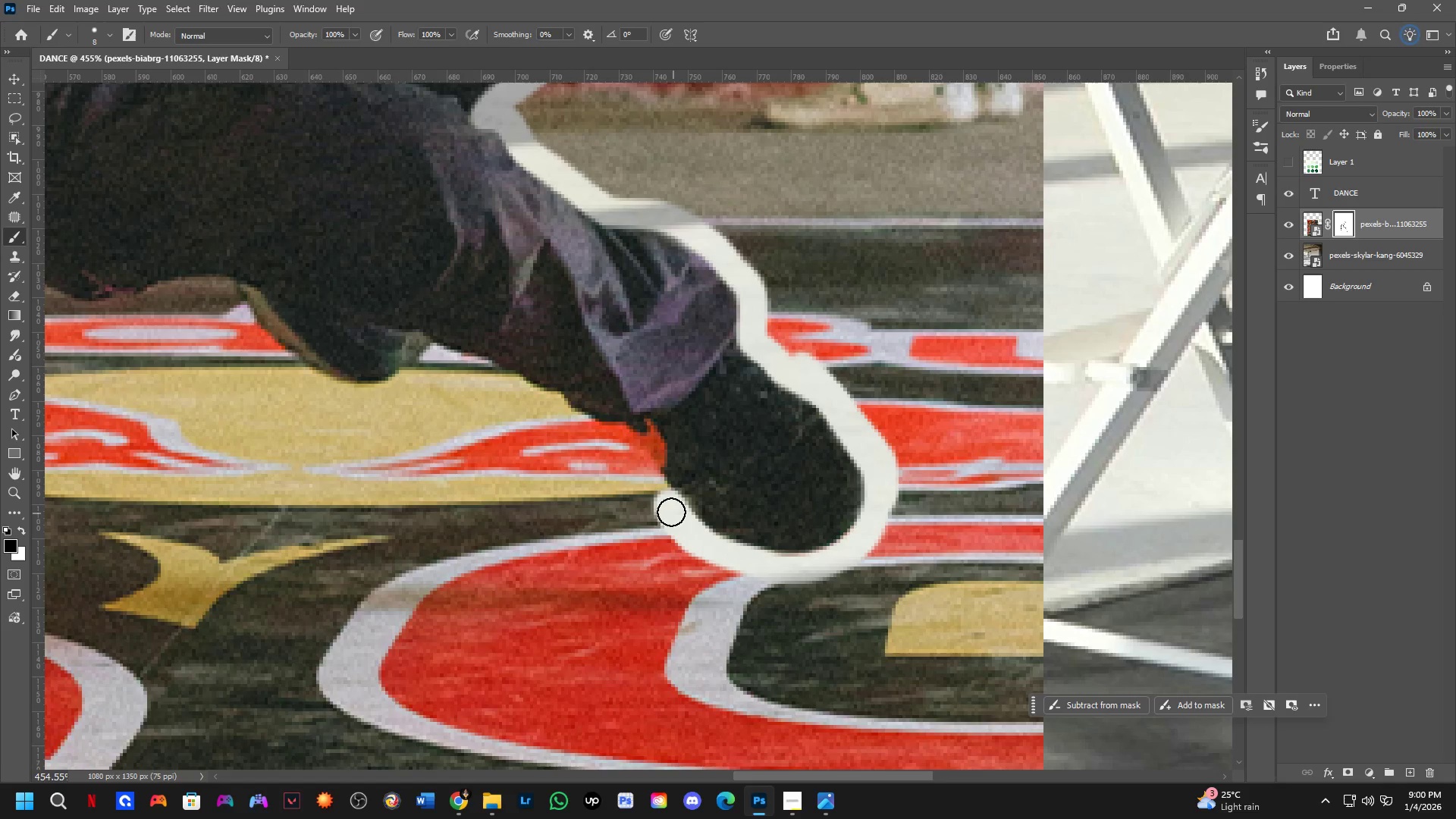 
left_click_drag(start_coordinate=[559, 413], to_coordinate=[699, 544])
 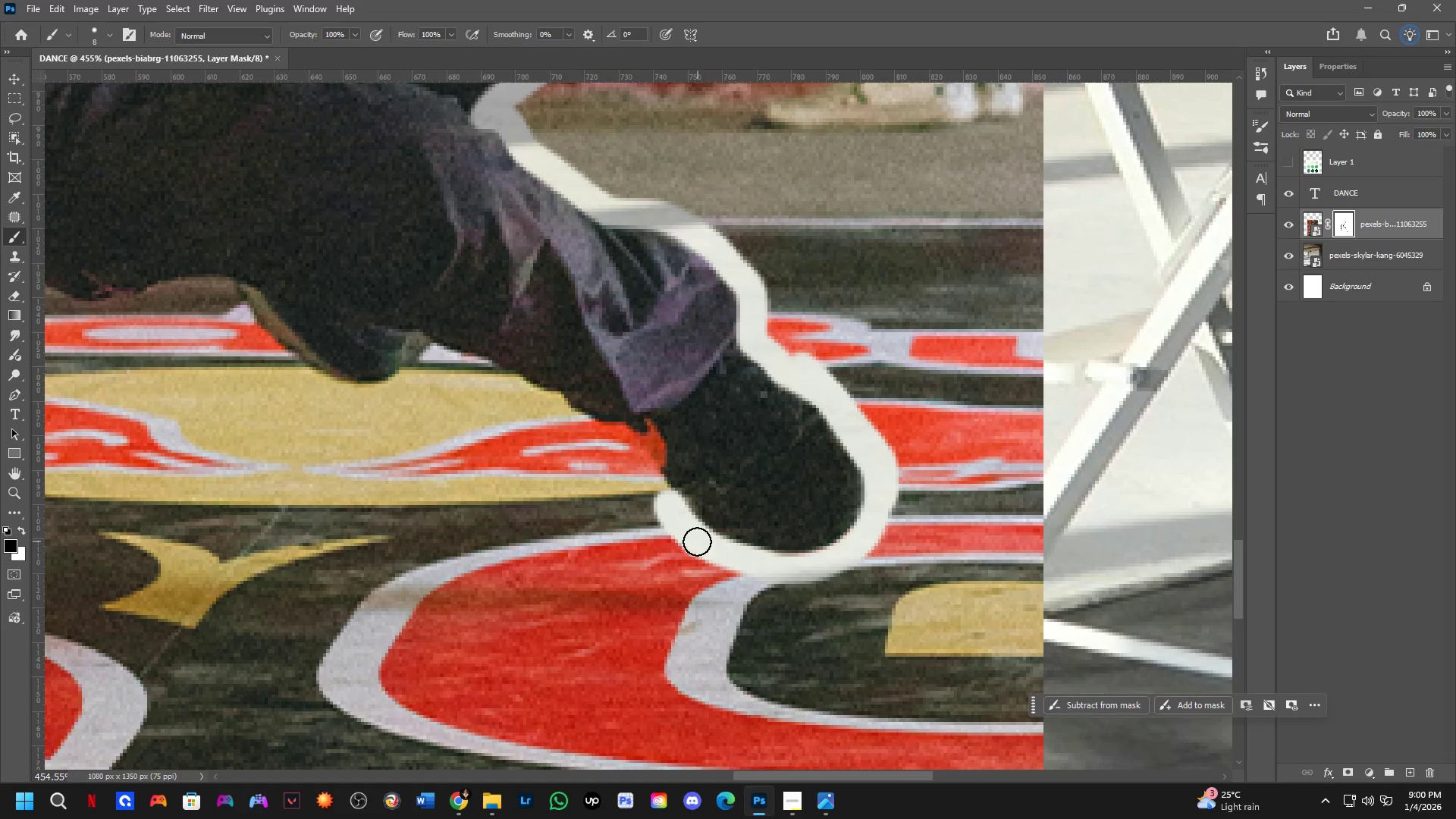 
hold_key(key=Space, duration=2.66)
 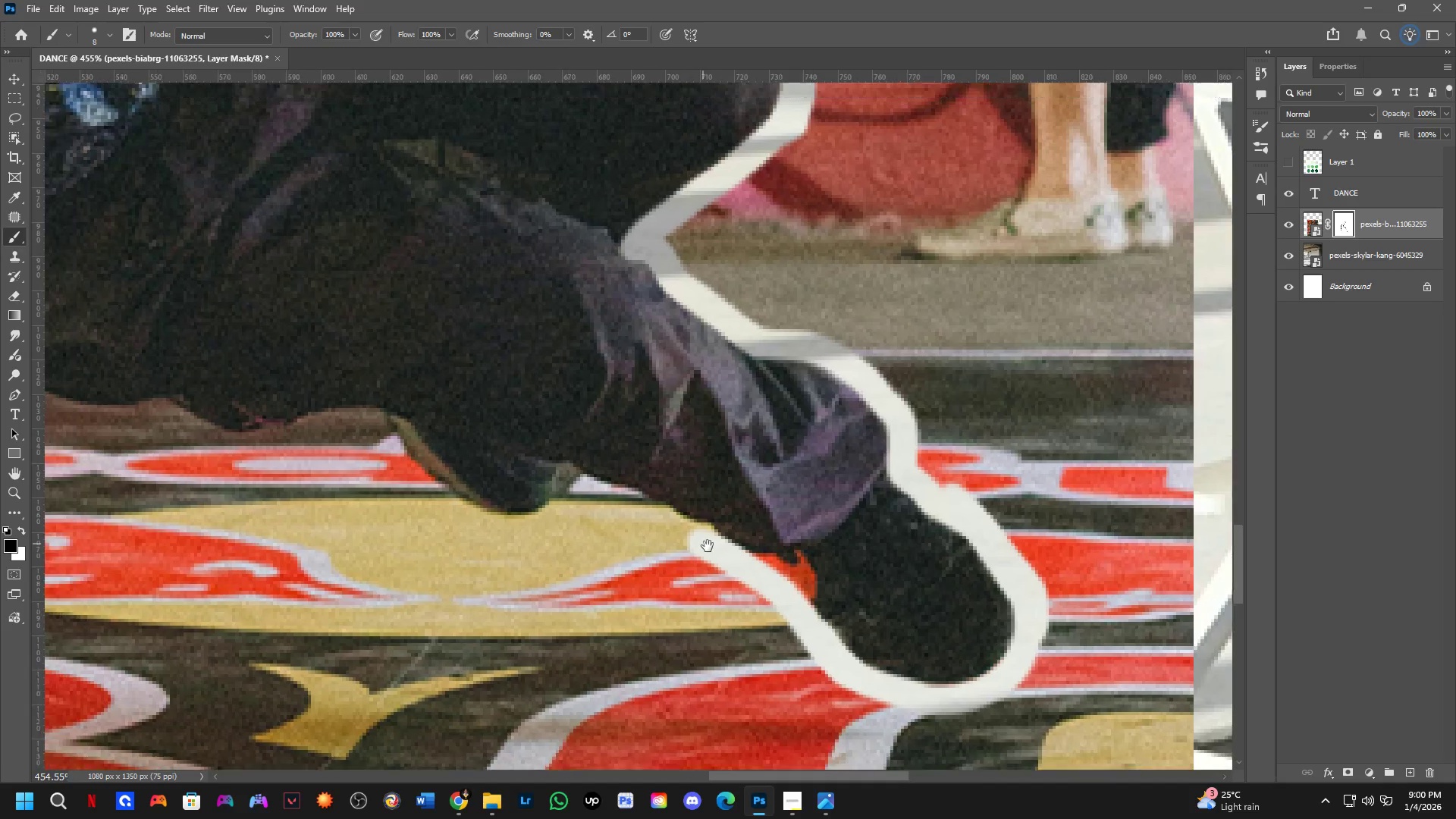 
left_click_drag(start_coordinate=[692, 537], to_coordinate=[551, 411])
 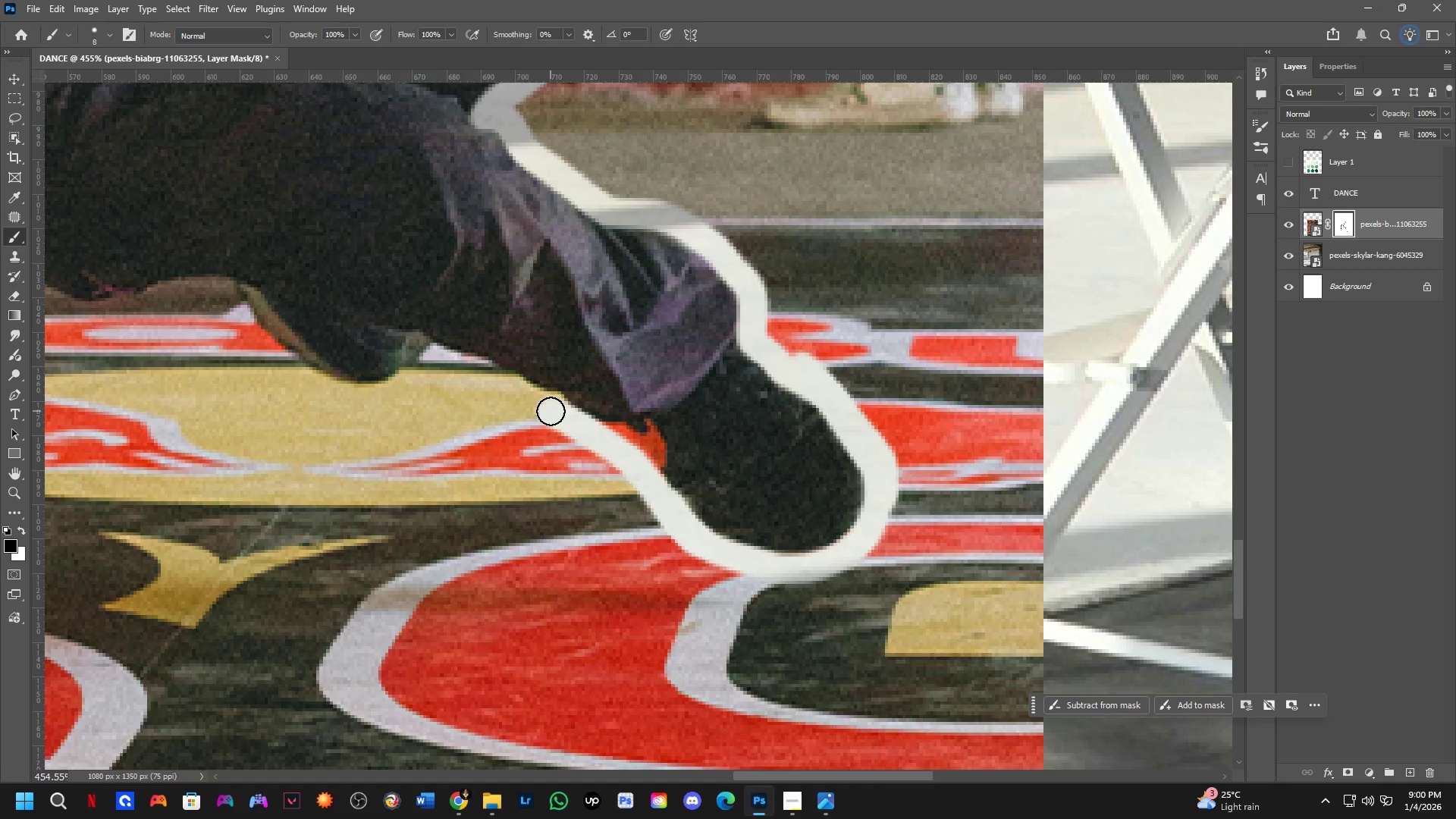 
hold_key(key=Space, duration=0.77)
 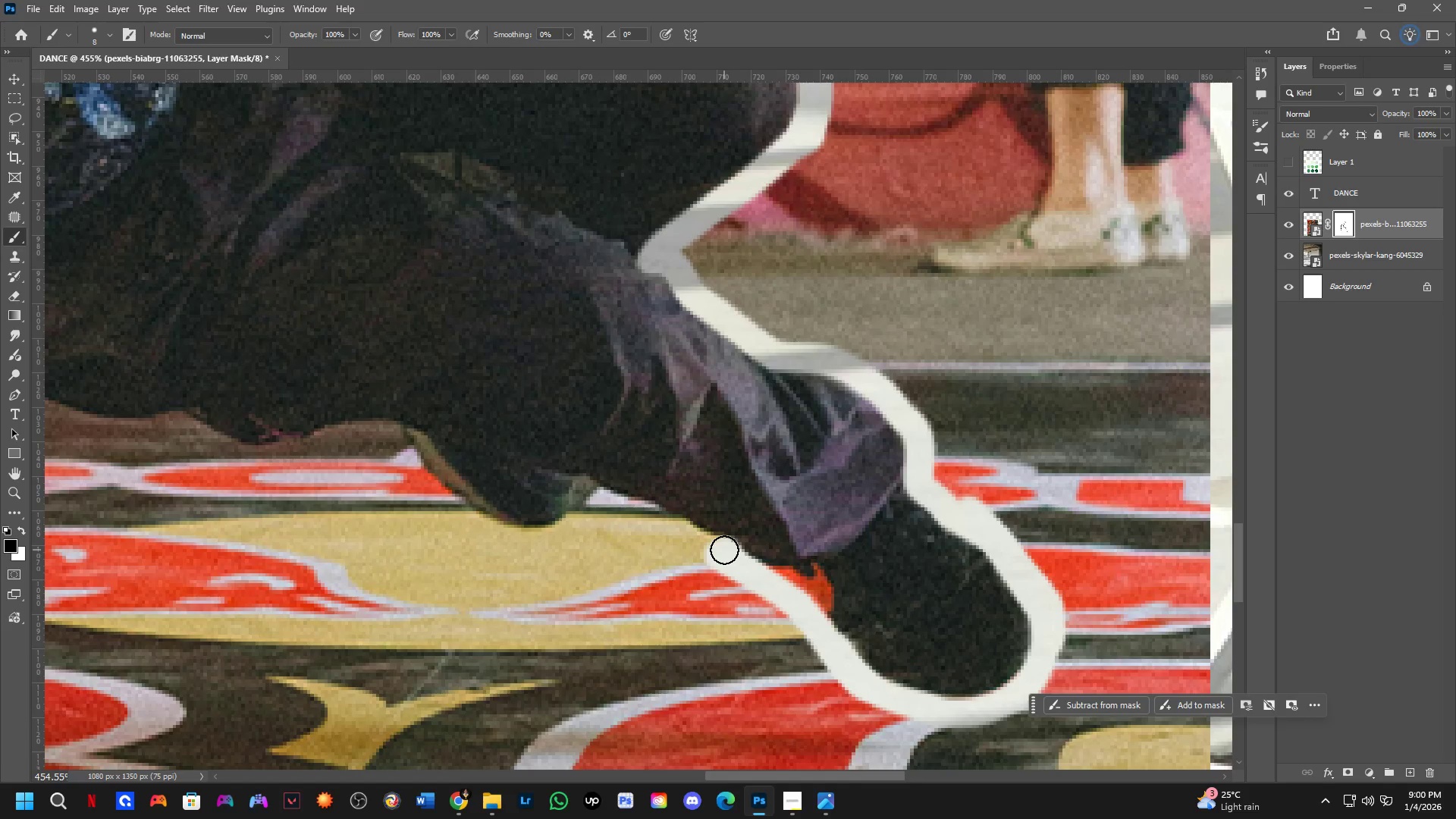 
left_click_drag(start_coordinate=[551, 411], to_coordinate=[717, 555])
 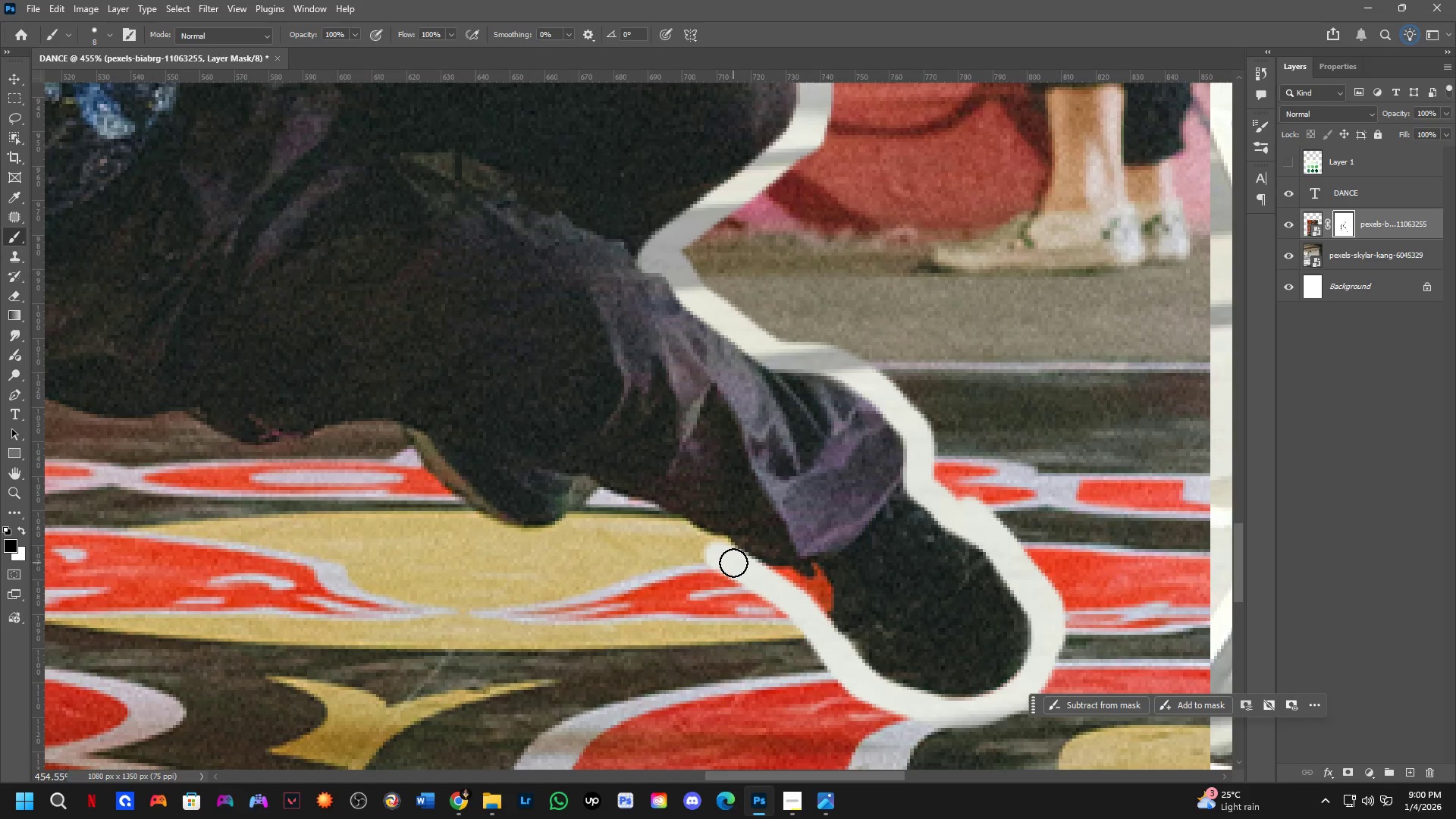 
left_click_drag(start_coordinate=[733, 563], to_coordinate=[592, 494])
 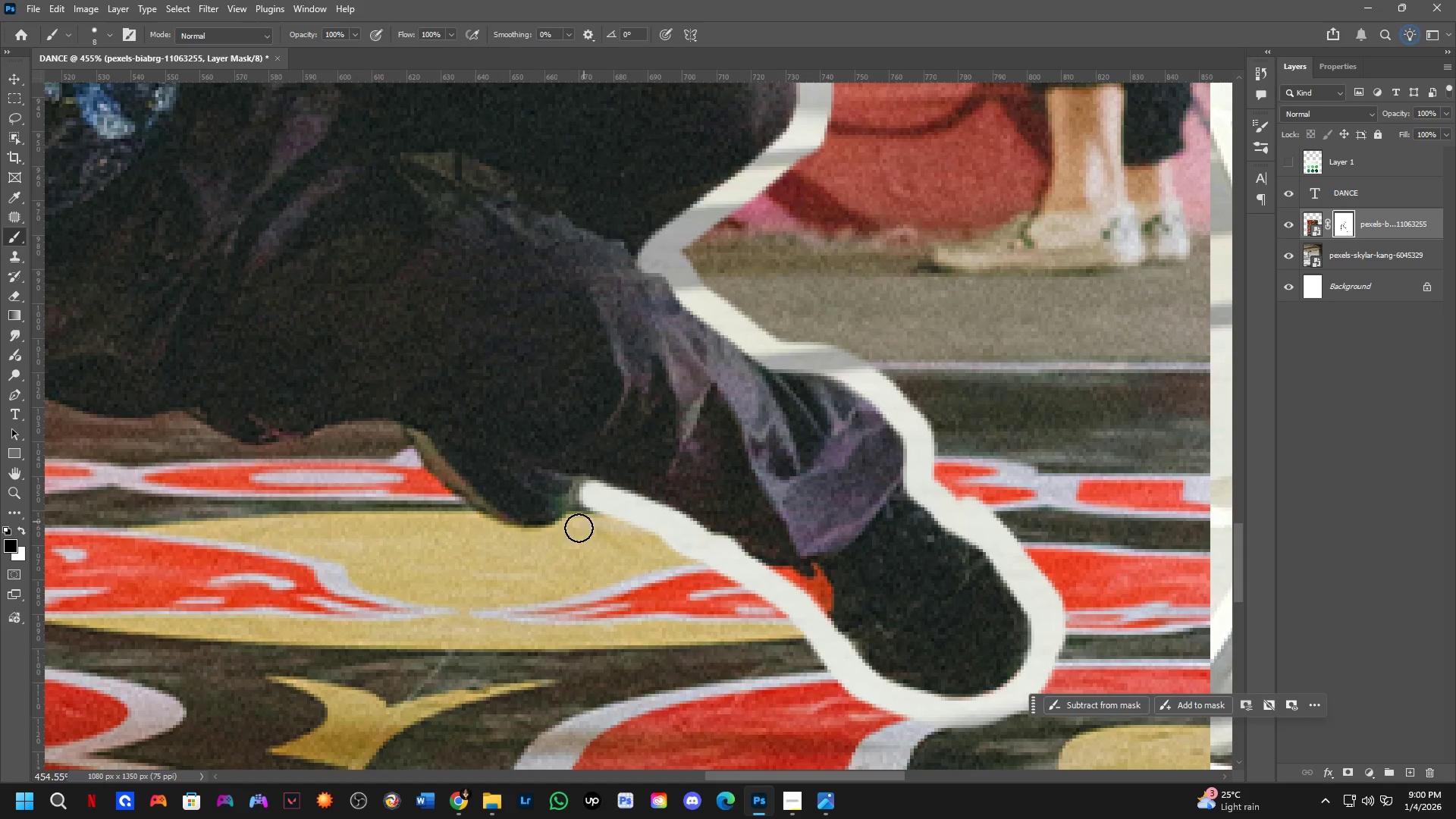 
hold_key(key=Space, duration=0.83)
 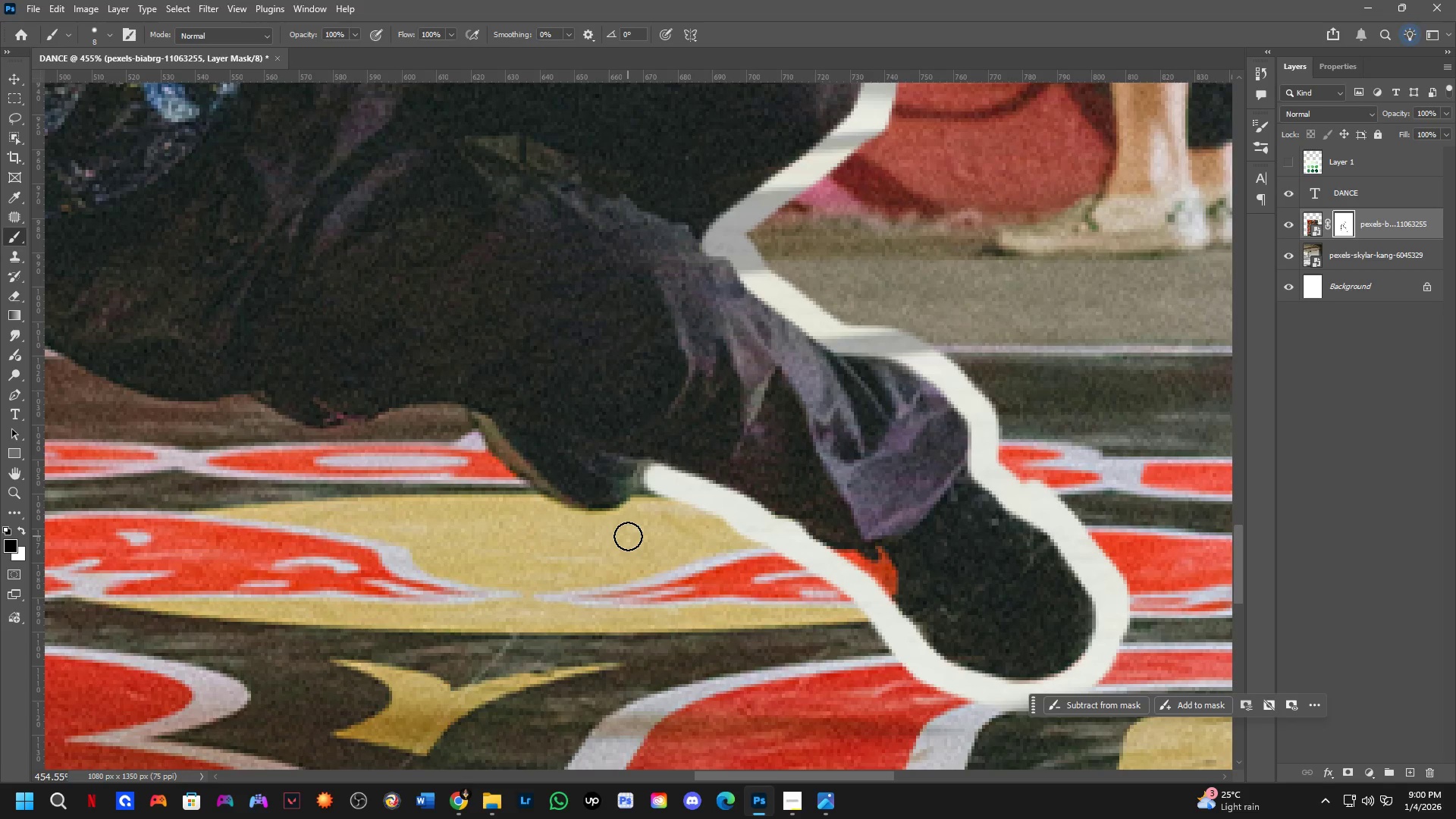 
left_click_drag(start_coordinate=[573, 535], to_coordinate=[638, 519])
 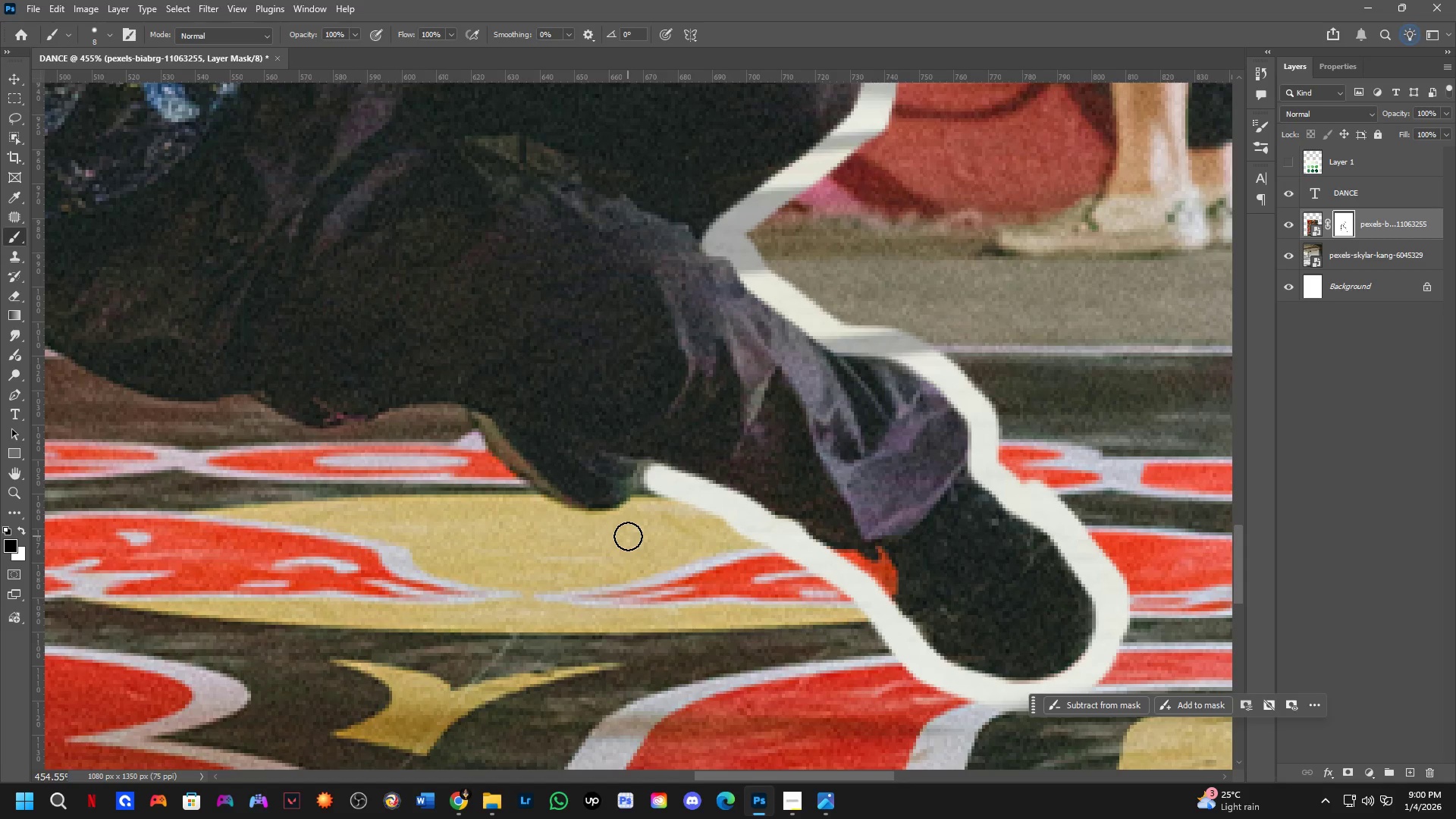 
wait(14.64)
 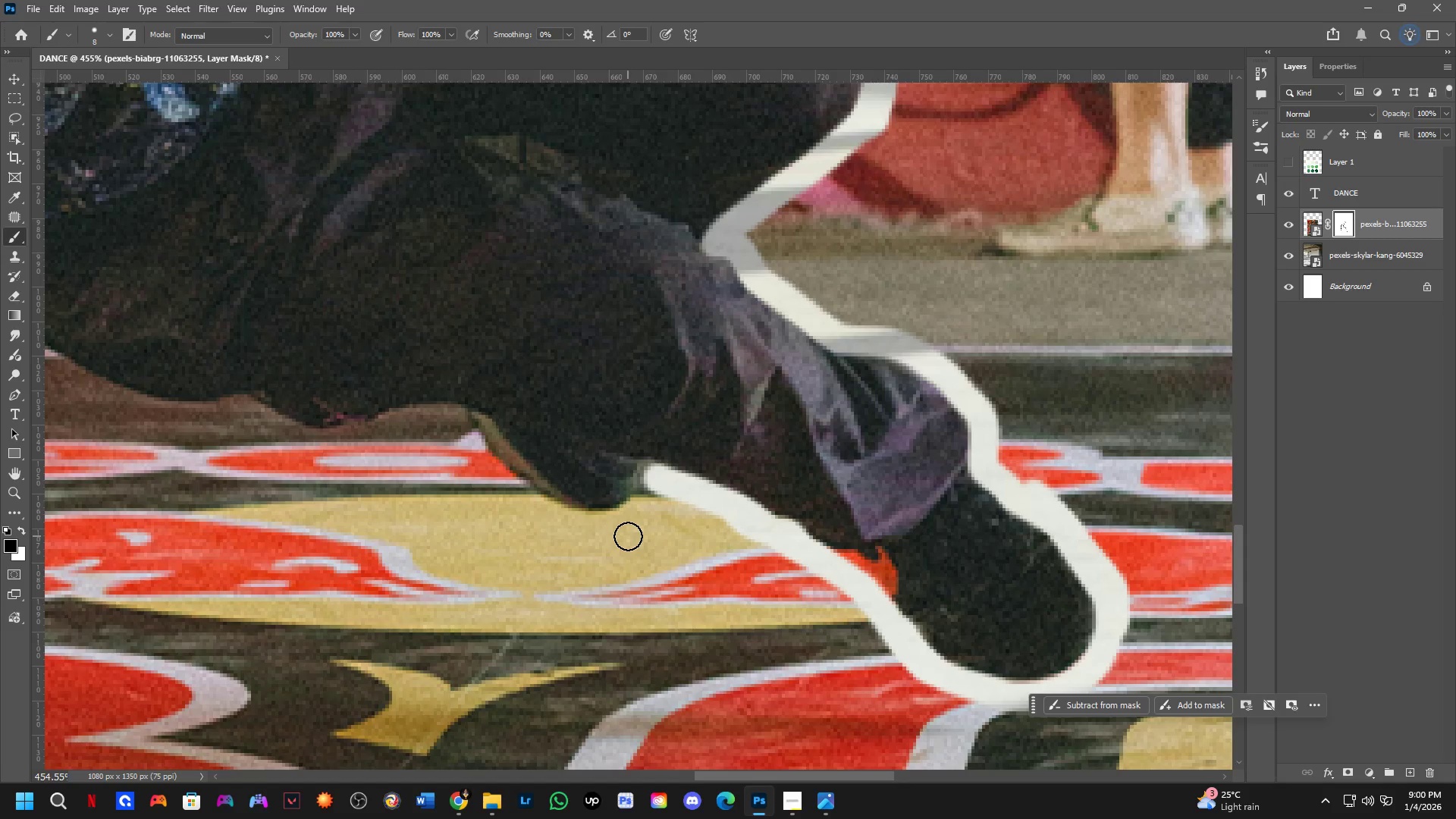 
left_click_drag(start_coordinate=[653, 476], to_coordinate=[466, 419])
 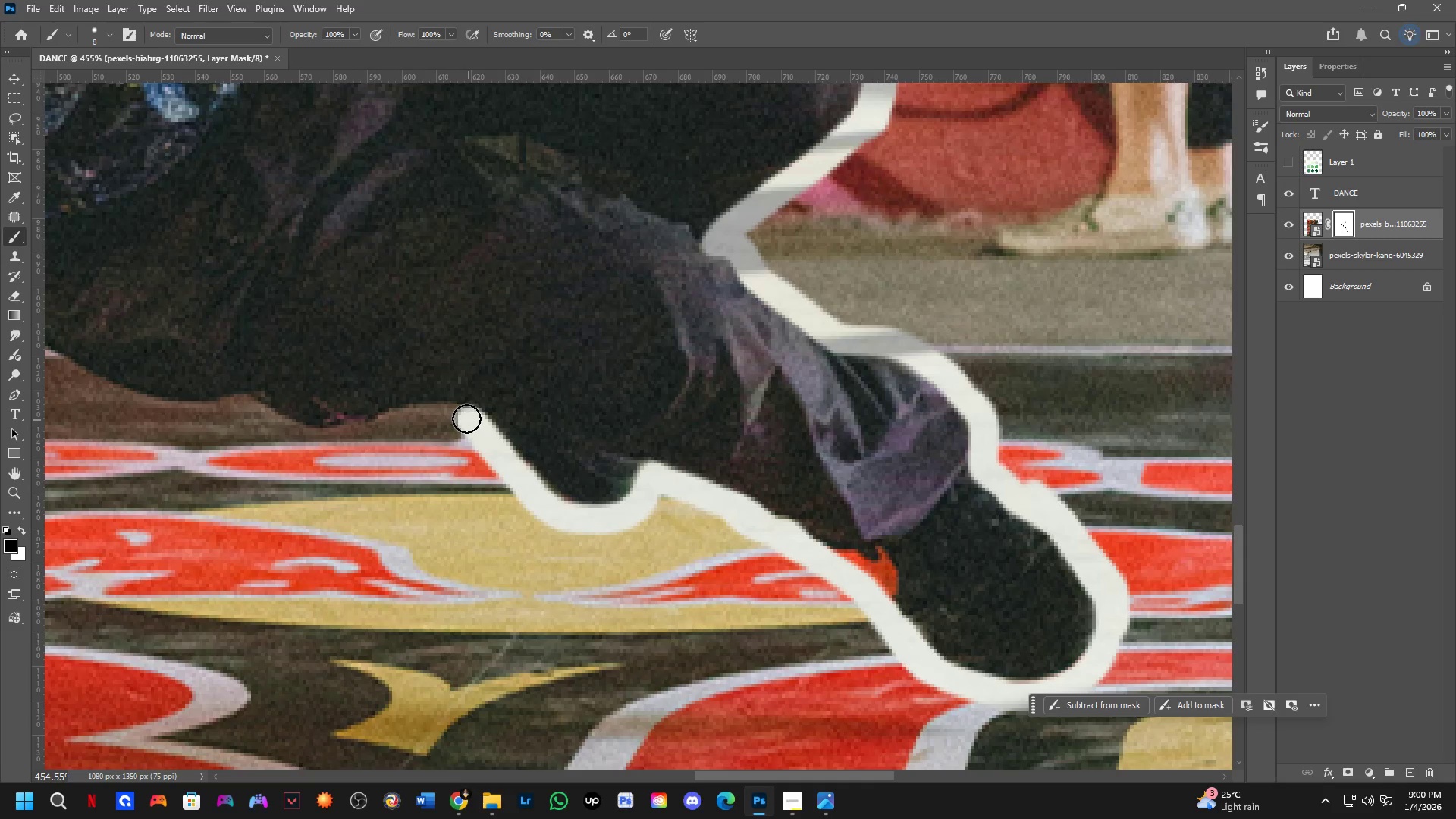 
hold_key(key=Space, duration=0.55)
 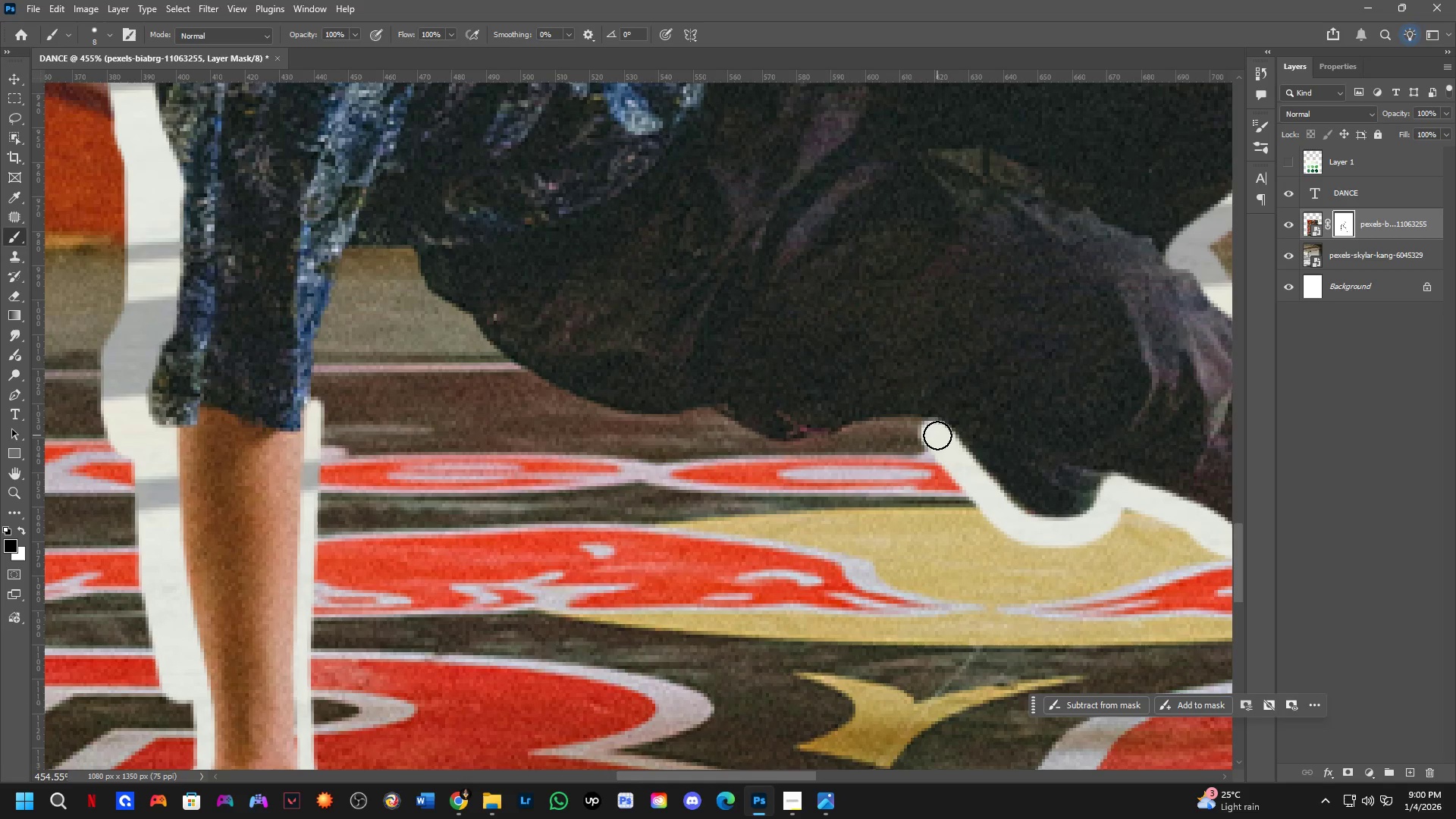 
left_click_drag(start_coordinate=[469, 430], to_coordinate=[933, 443])
 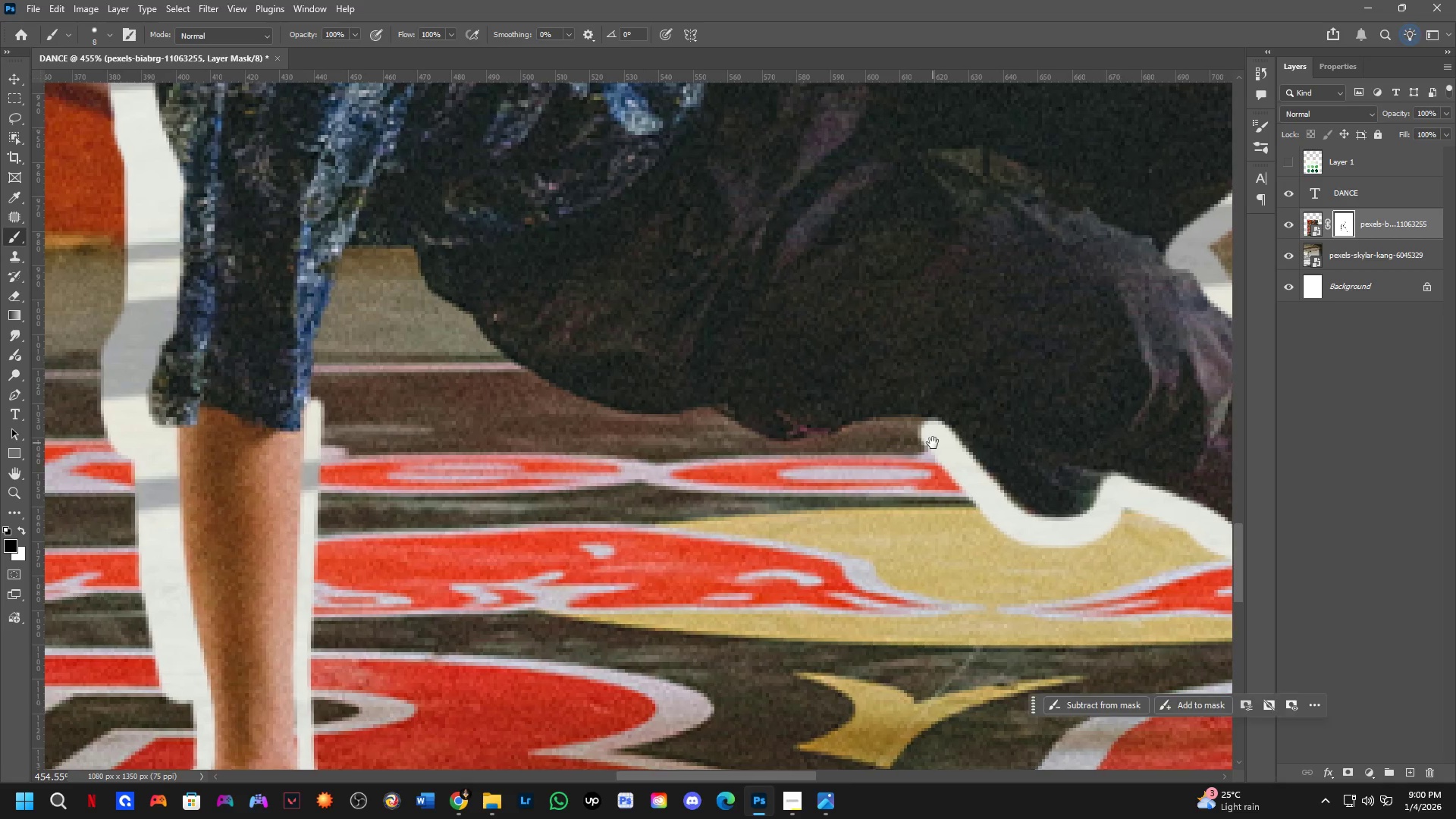 
hold_key(key=Space, duration=2.53)
 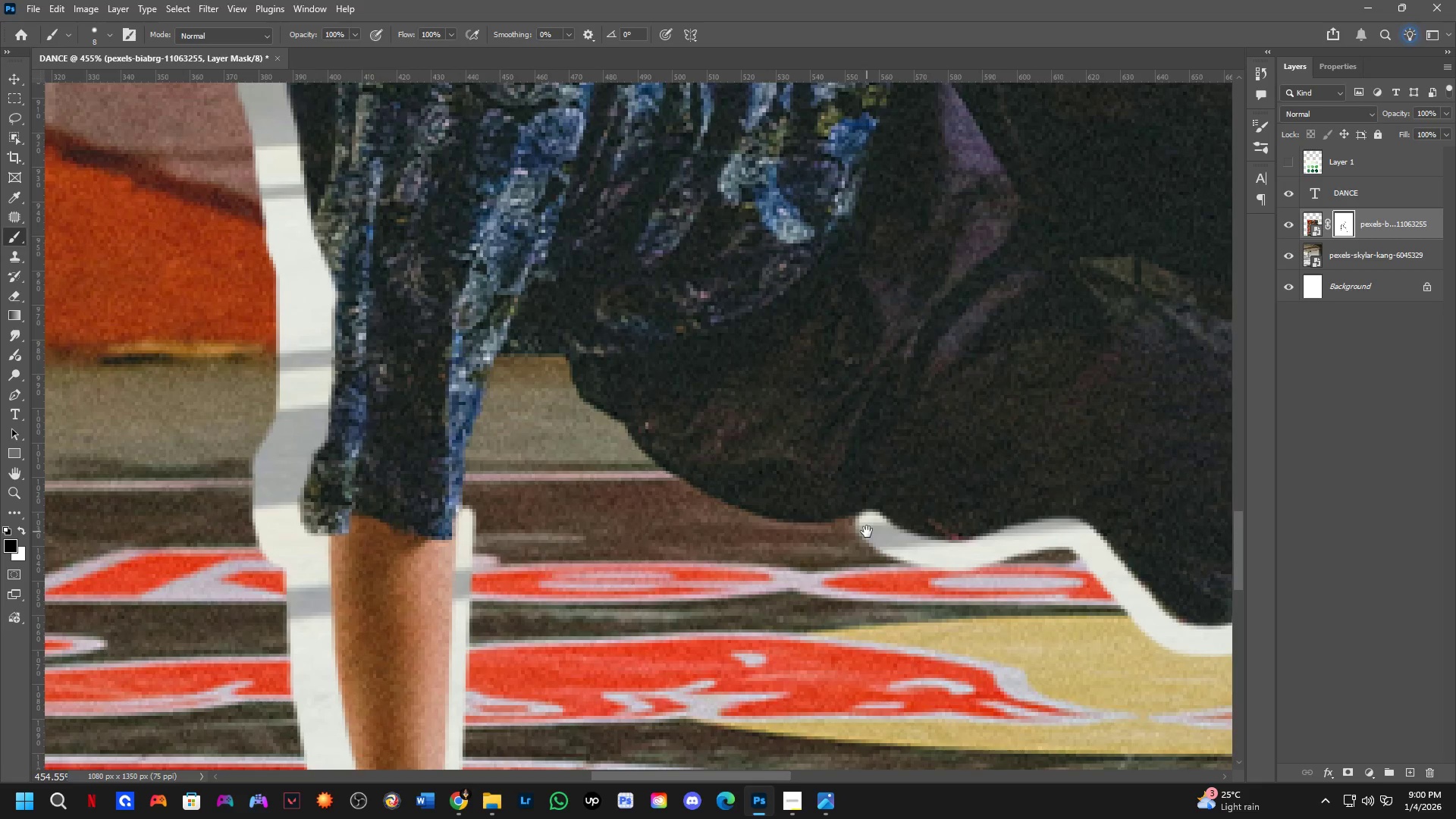 
left_click_drag(start_coordinate=[932, 432], to_coordinate=[714, 416])
 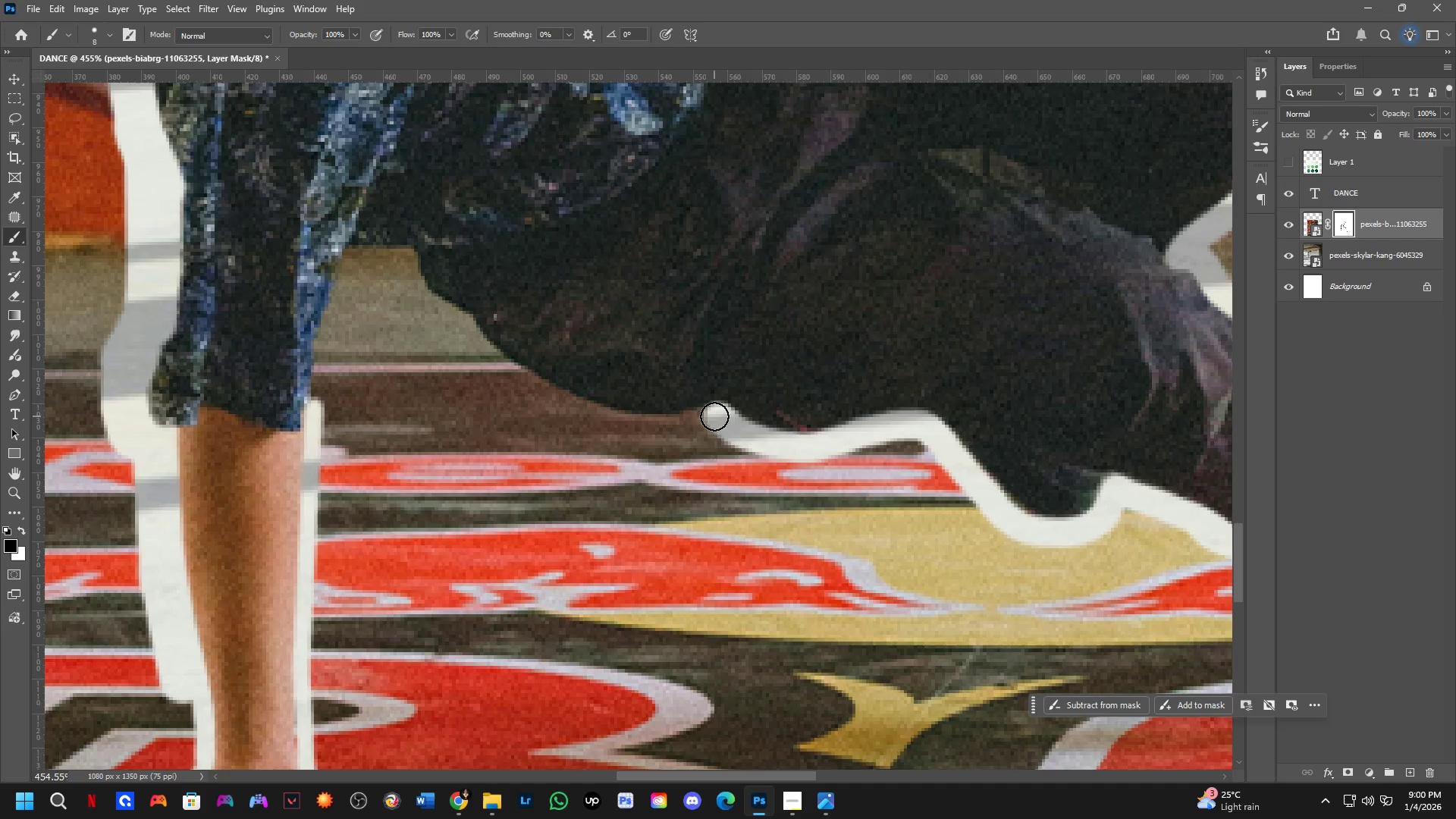 
hold_key(key=Space, duration=0.52)
 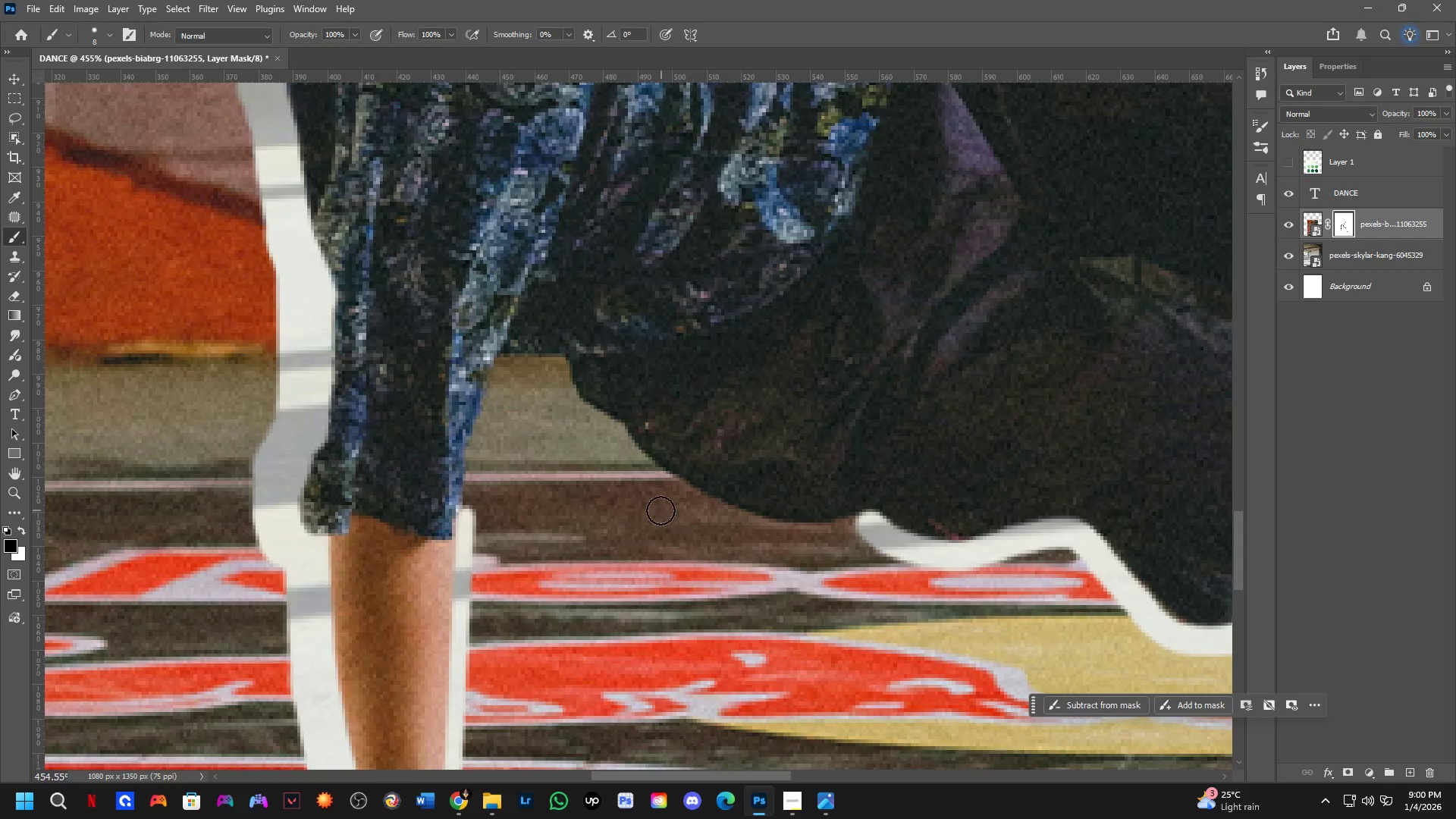 
left_click_drag(start_coordinate=[715, 423], to_coordinate=[867, 532])
 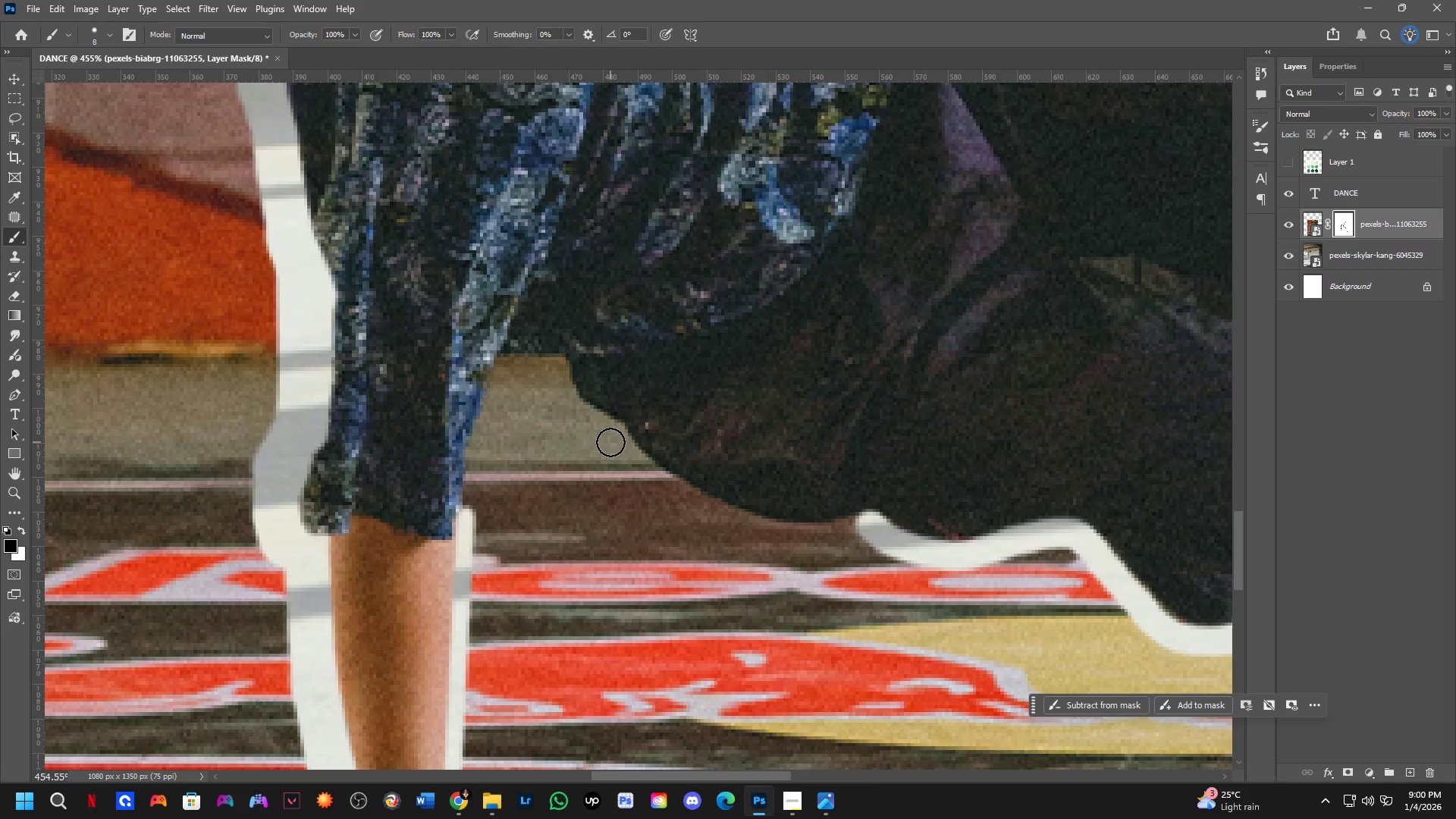 
left_click_drag(start_coordinate=[615, 435], to_coordinate=[885, 518])
 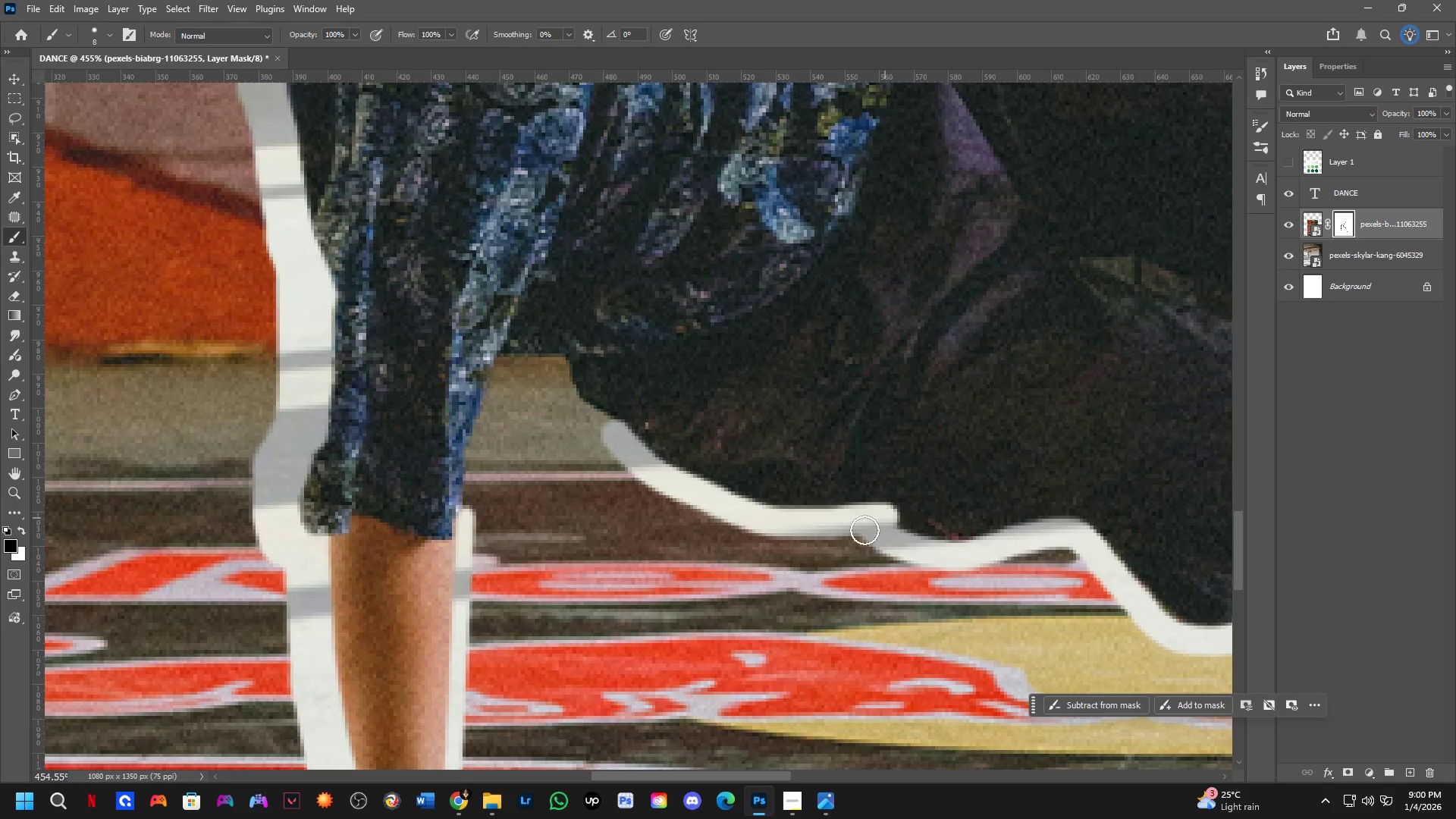 
hold_key(key=Space, duration=0.56)
 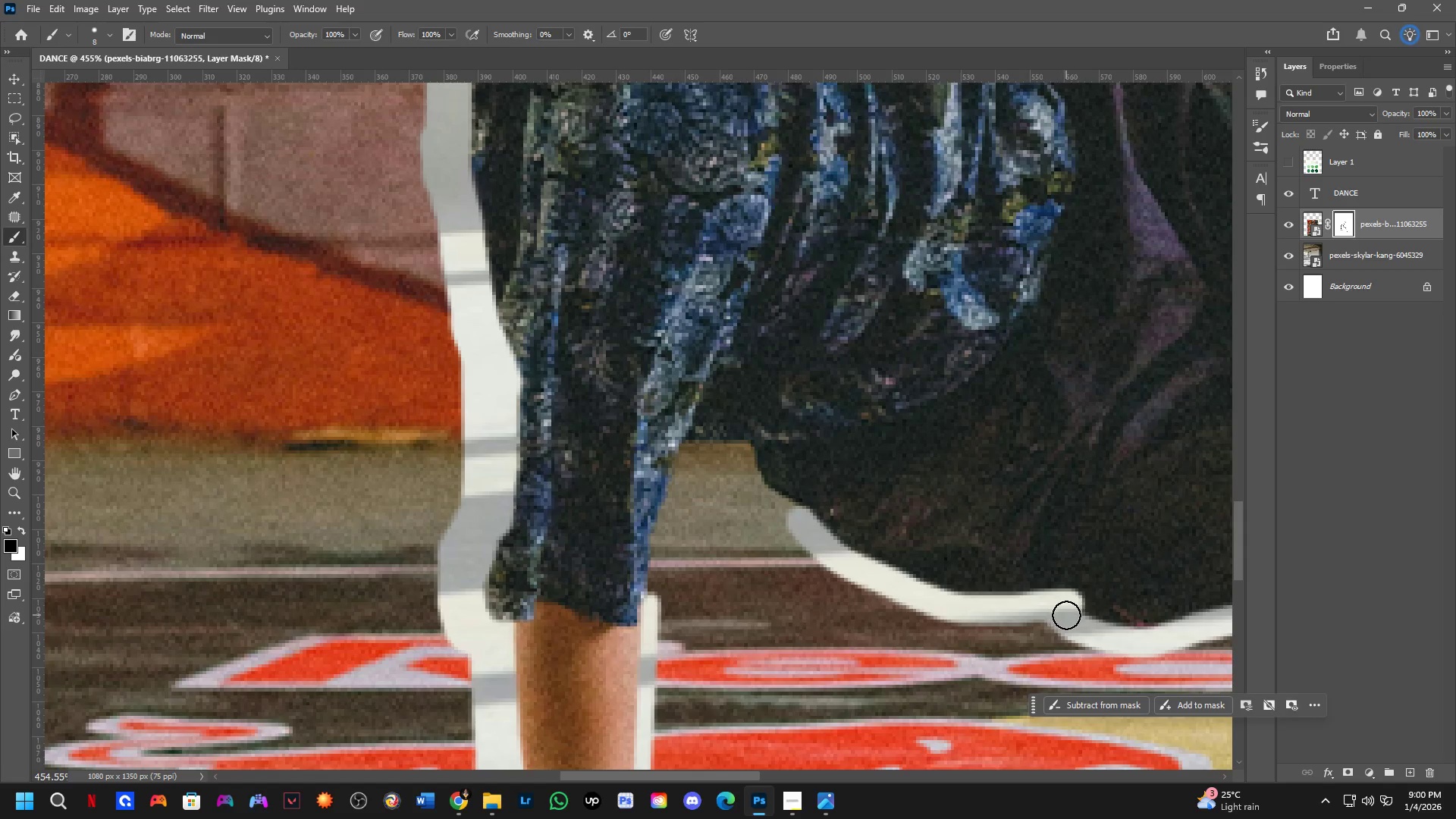 
left_click_drag(start_coordinate=[669, 500], to_coordinate=[854, 587])
 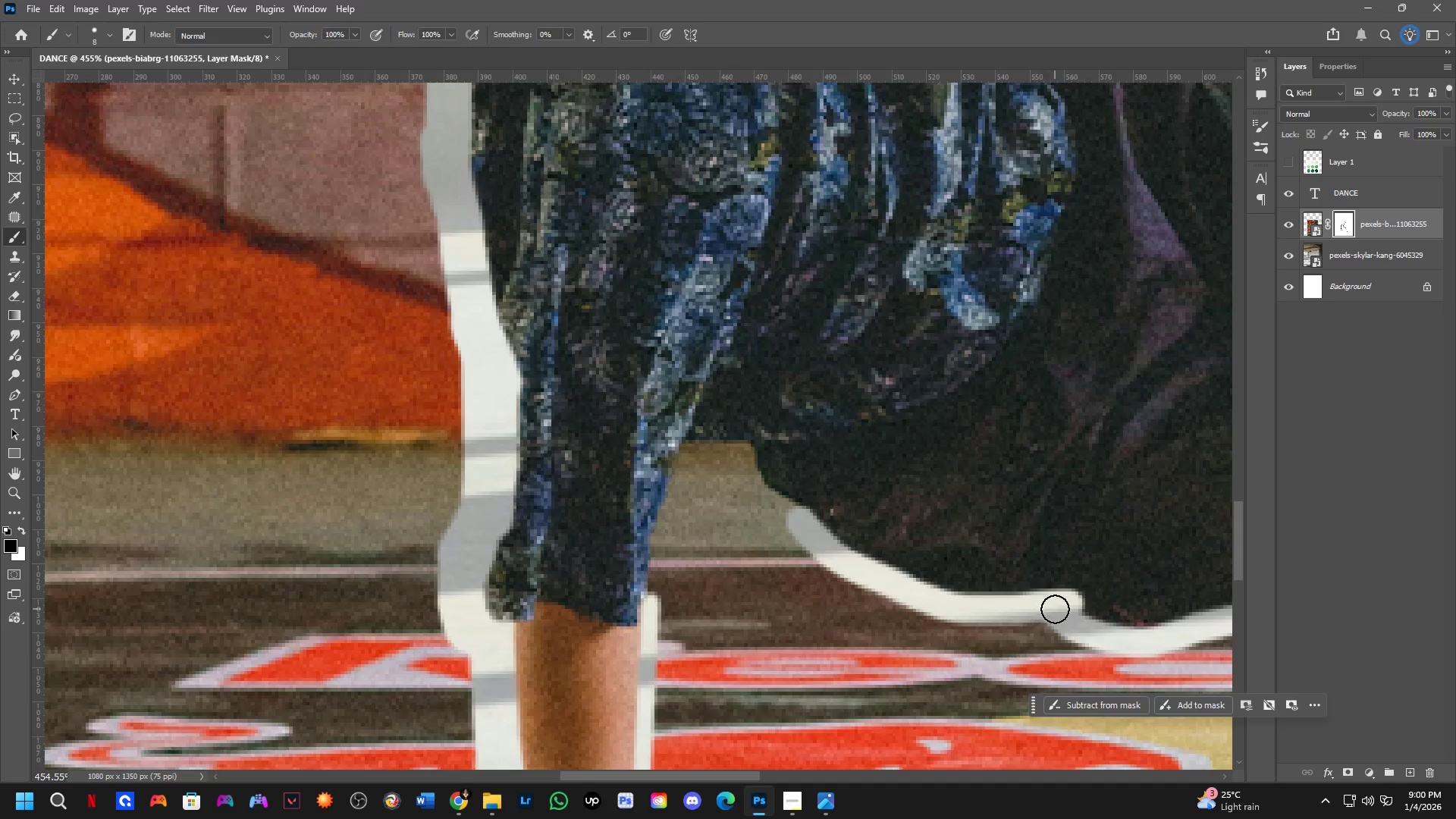 
left_click_drag(start_coordinate=[1068, 615], to_coordinate=[1096, 643])
 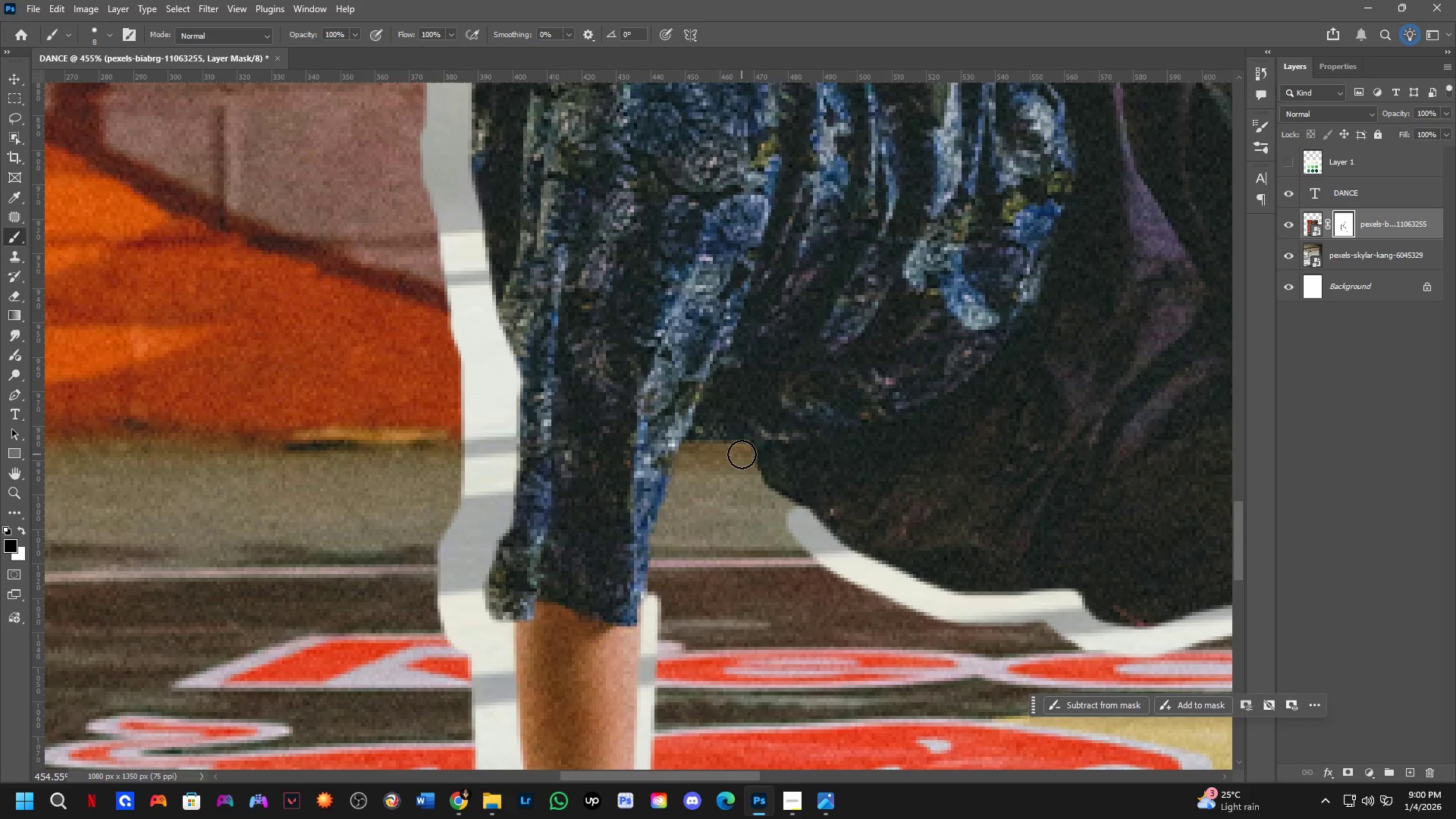 
left_click_drag(start_coordinate=[740, 448], to_coordinate=[805, 515])
 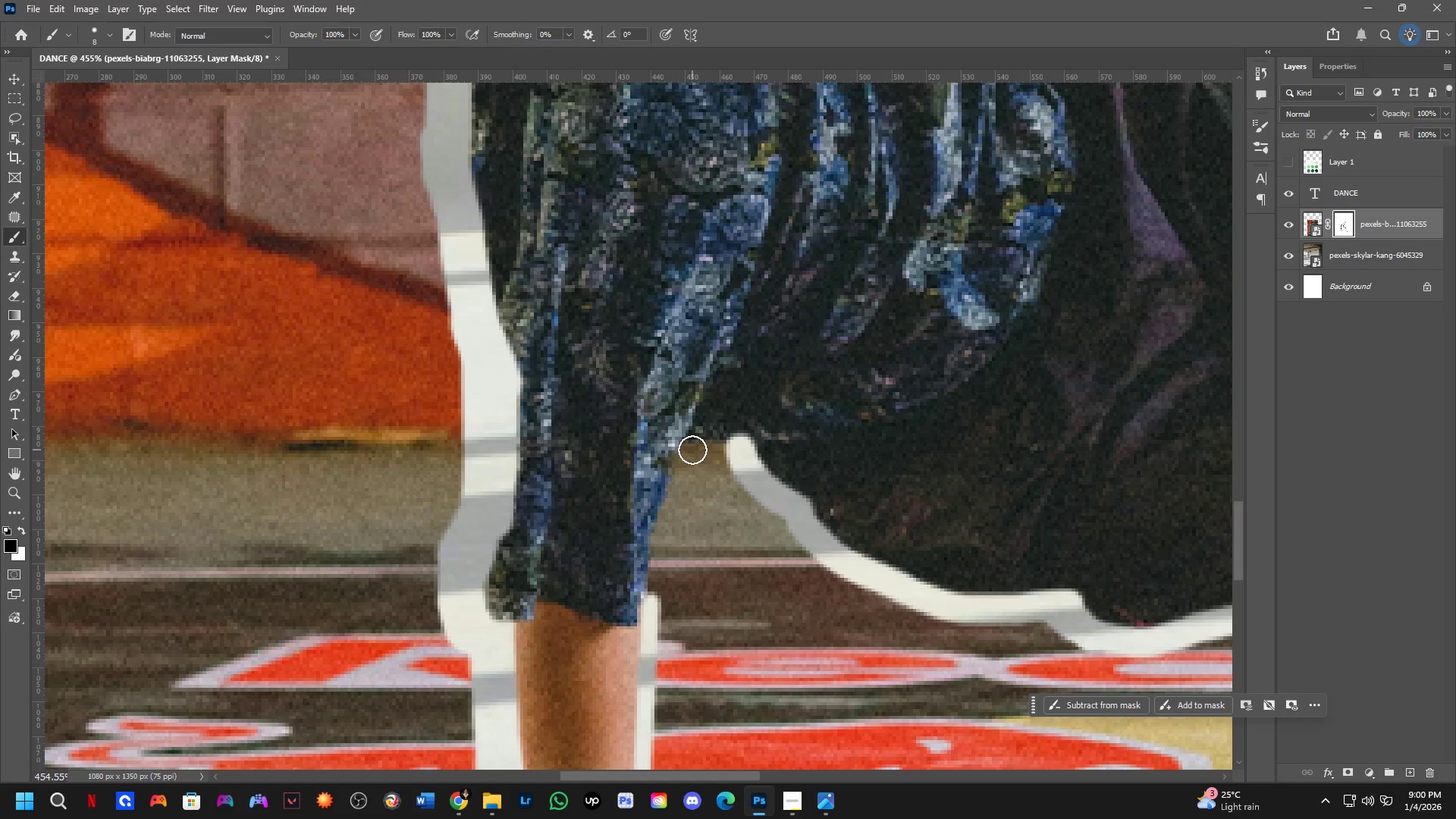 
left_click_drag(start_coordinate=[692, 449], to_coordinate=[736, 450])
 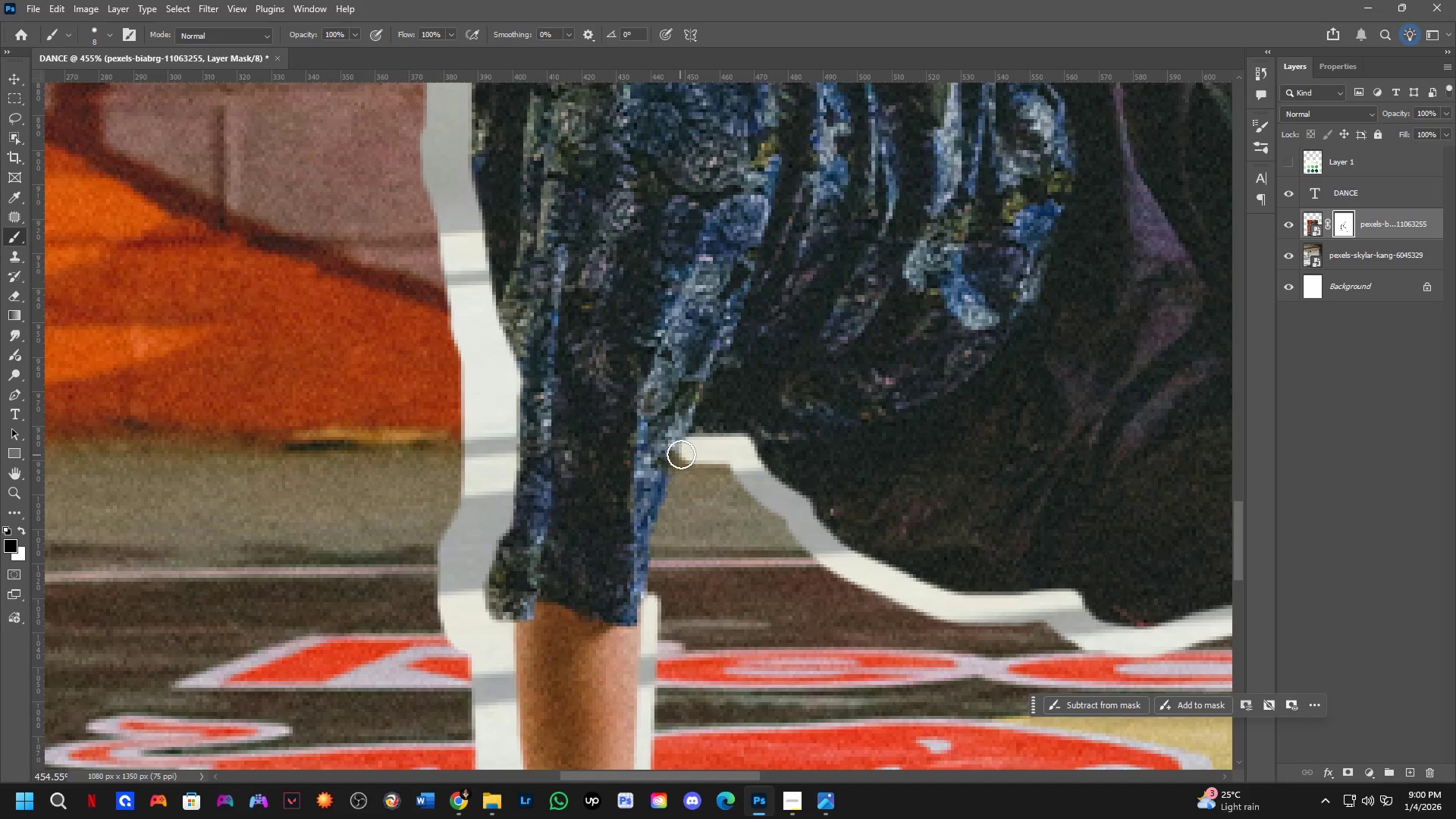 
left_click_drag(start_coordinate=[682, 454], to_coordinate=[665, 639])
 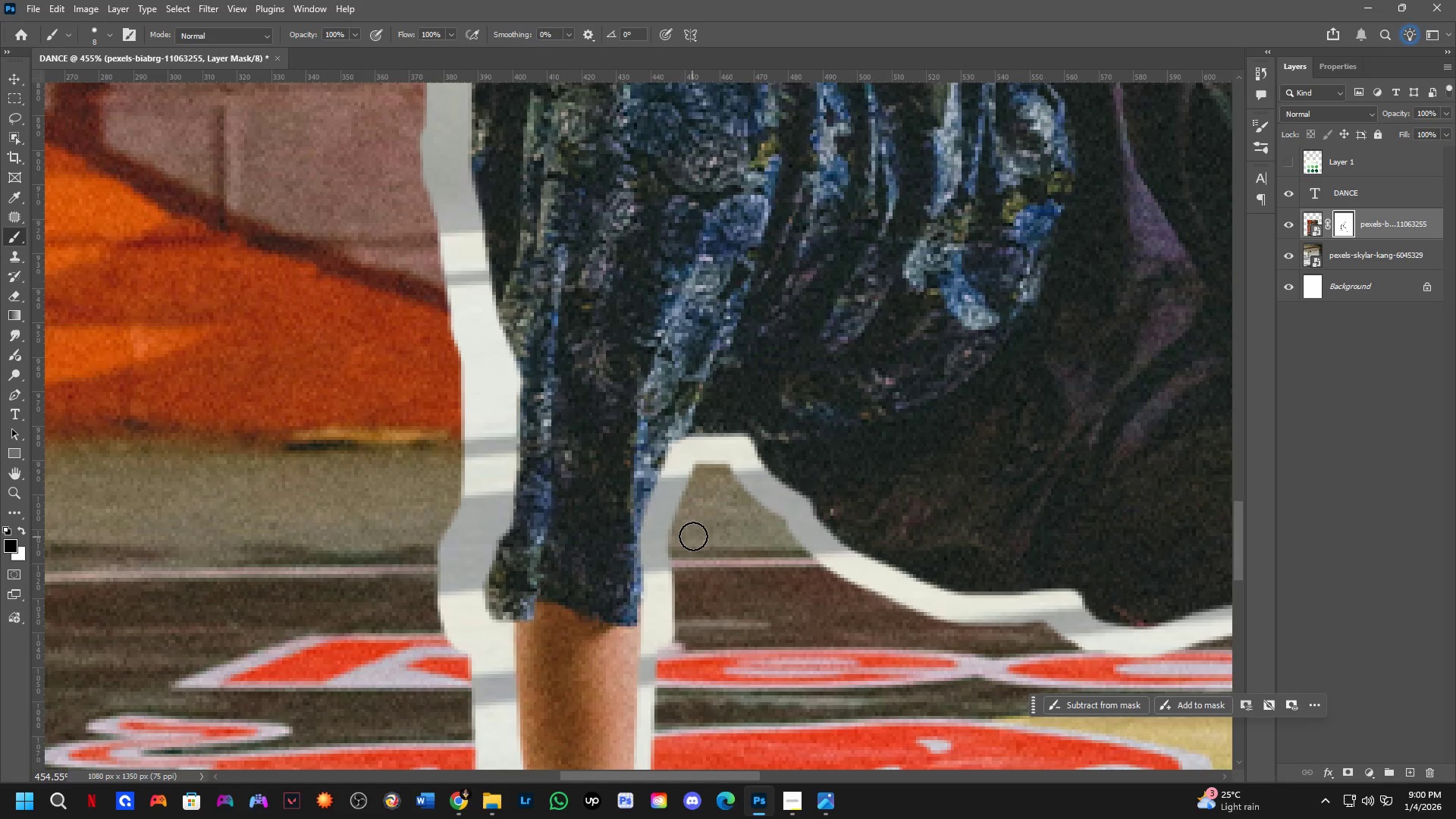 
hold_key(key=AltLeft, duration=0.52)
 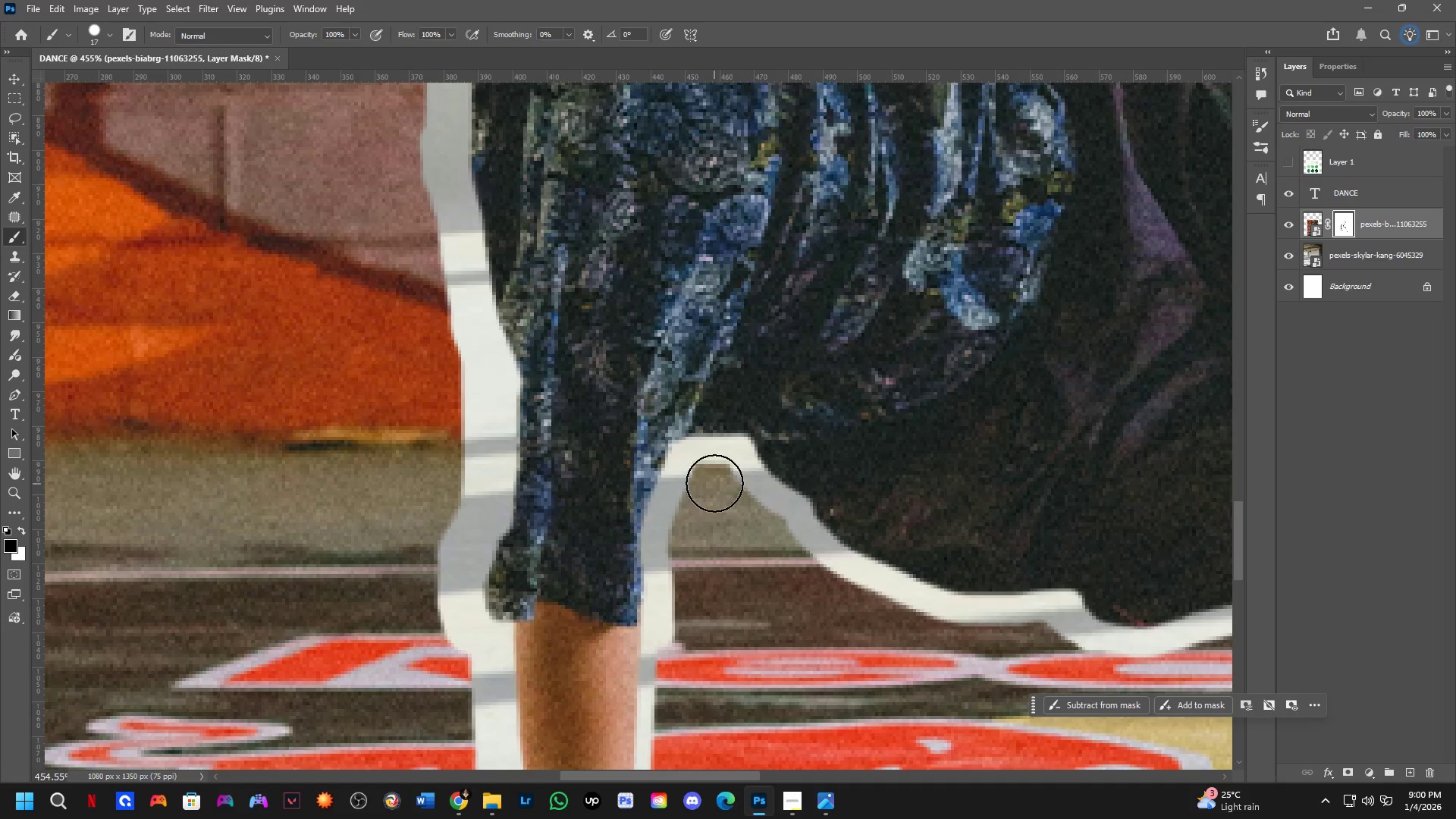 
left_click_drag(start_coordinate=[716, 480], to_coordinate=[679, 689])
 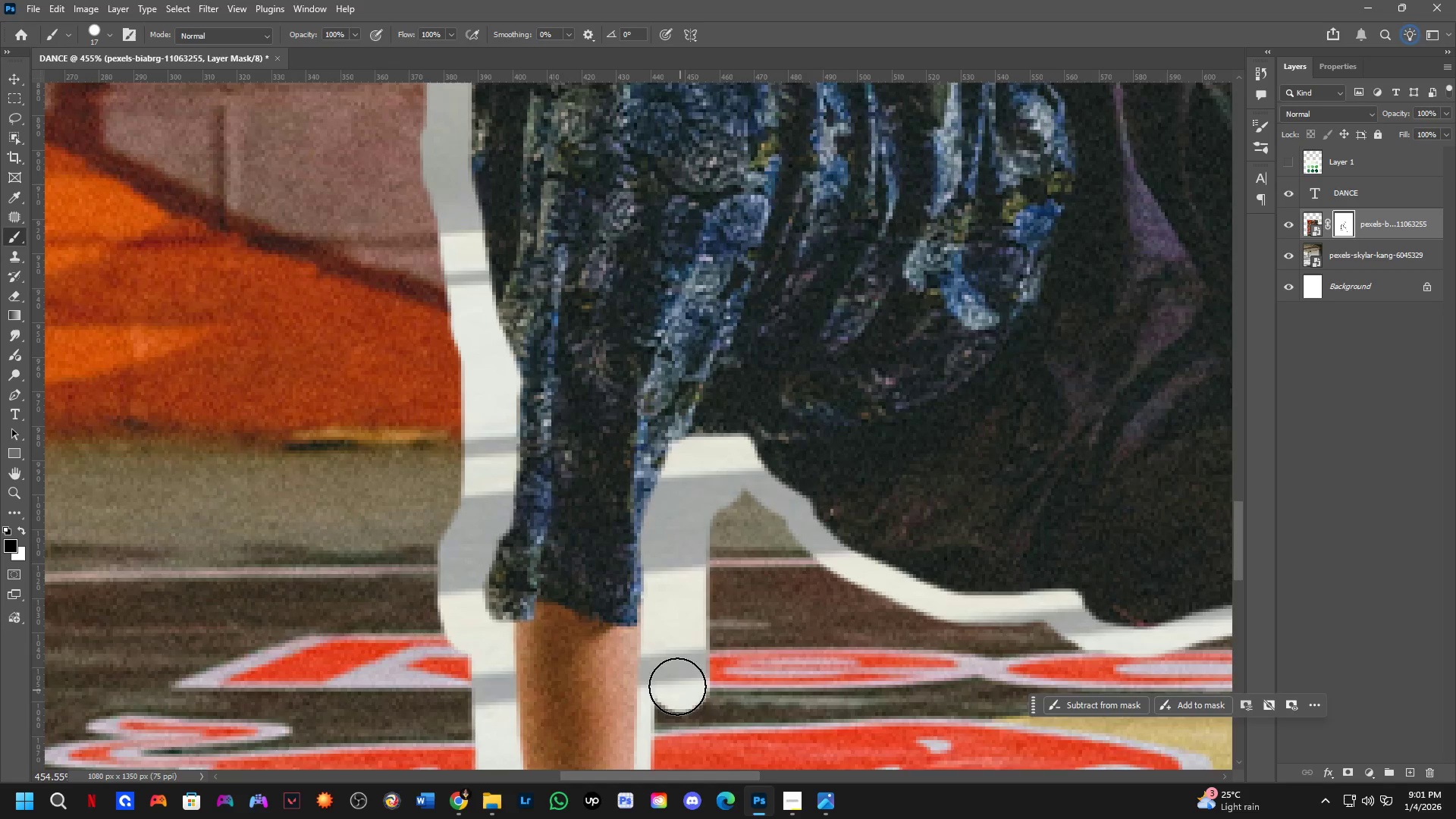 
hold_key(key=Space, duration=0.48)
 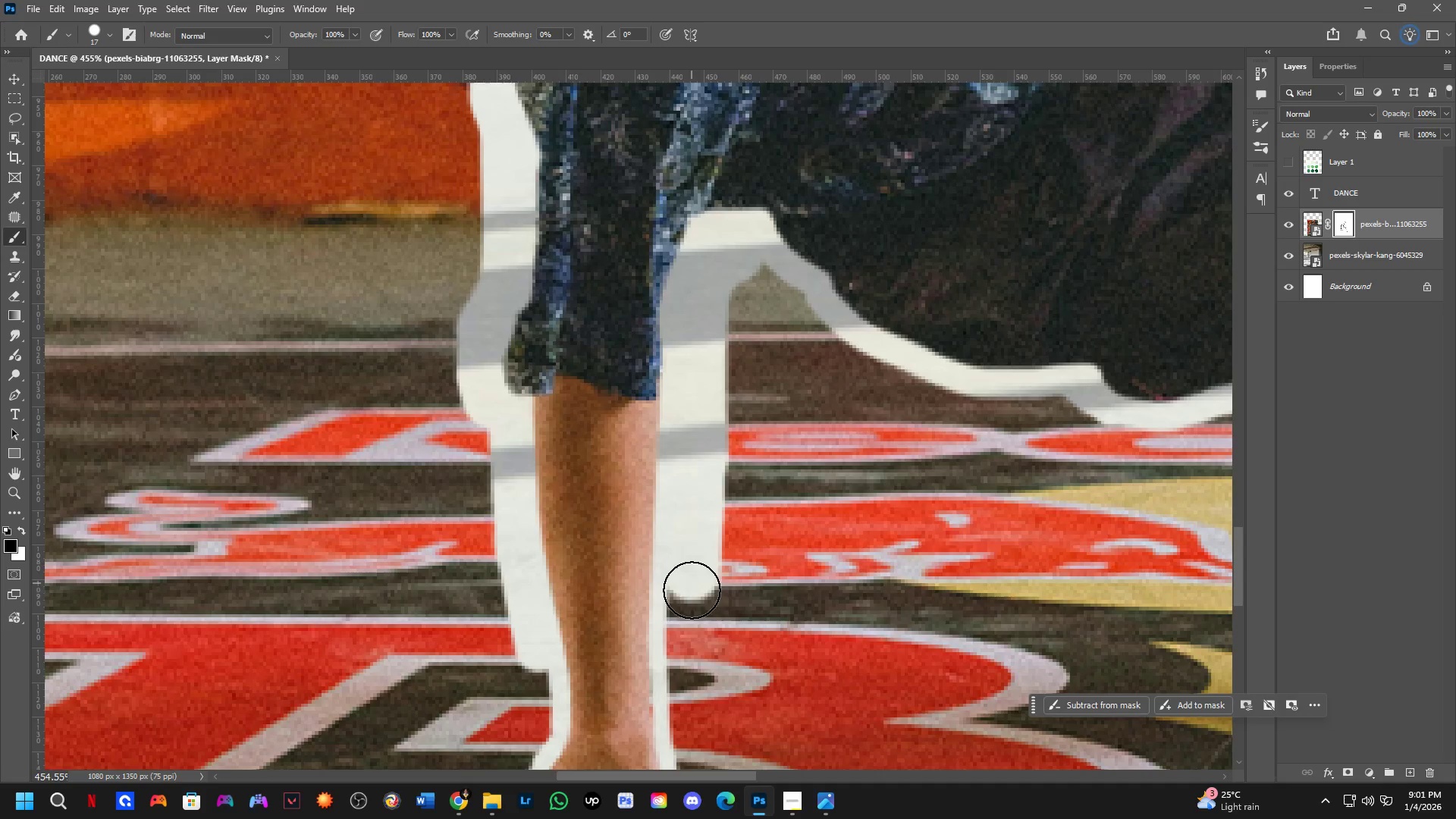 
left_click_drag(start_coordinate=[675, 664], to_coordinate=[694, 438])
 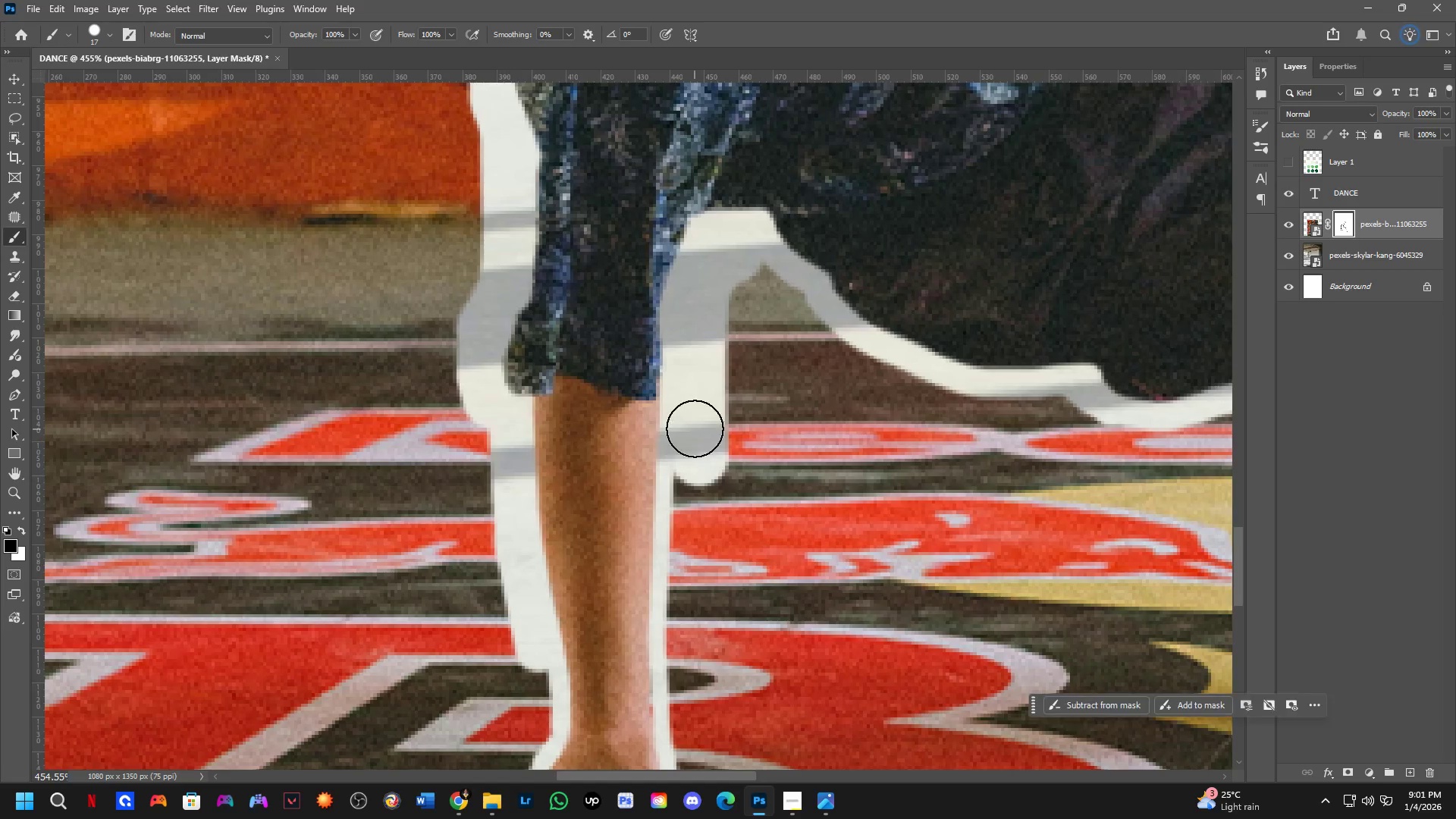 
left_click_drag(start_coordinate=[694, 426], to_coordinate=[692, 607])
 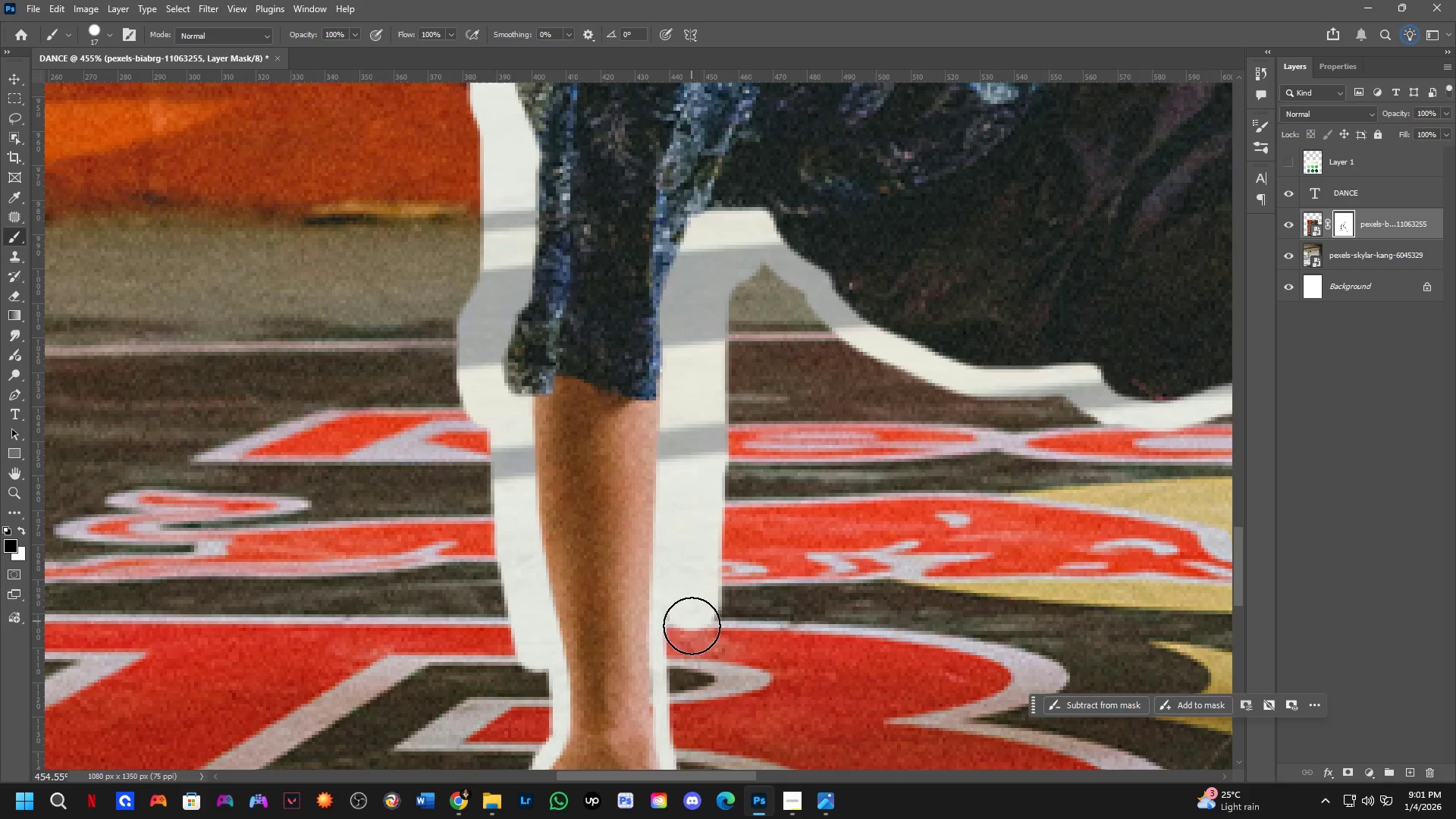 
hold_key(key=Space, duration=0.47)
 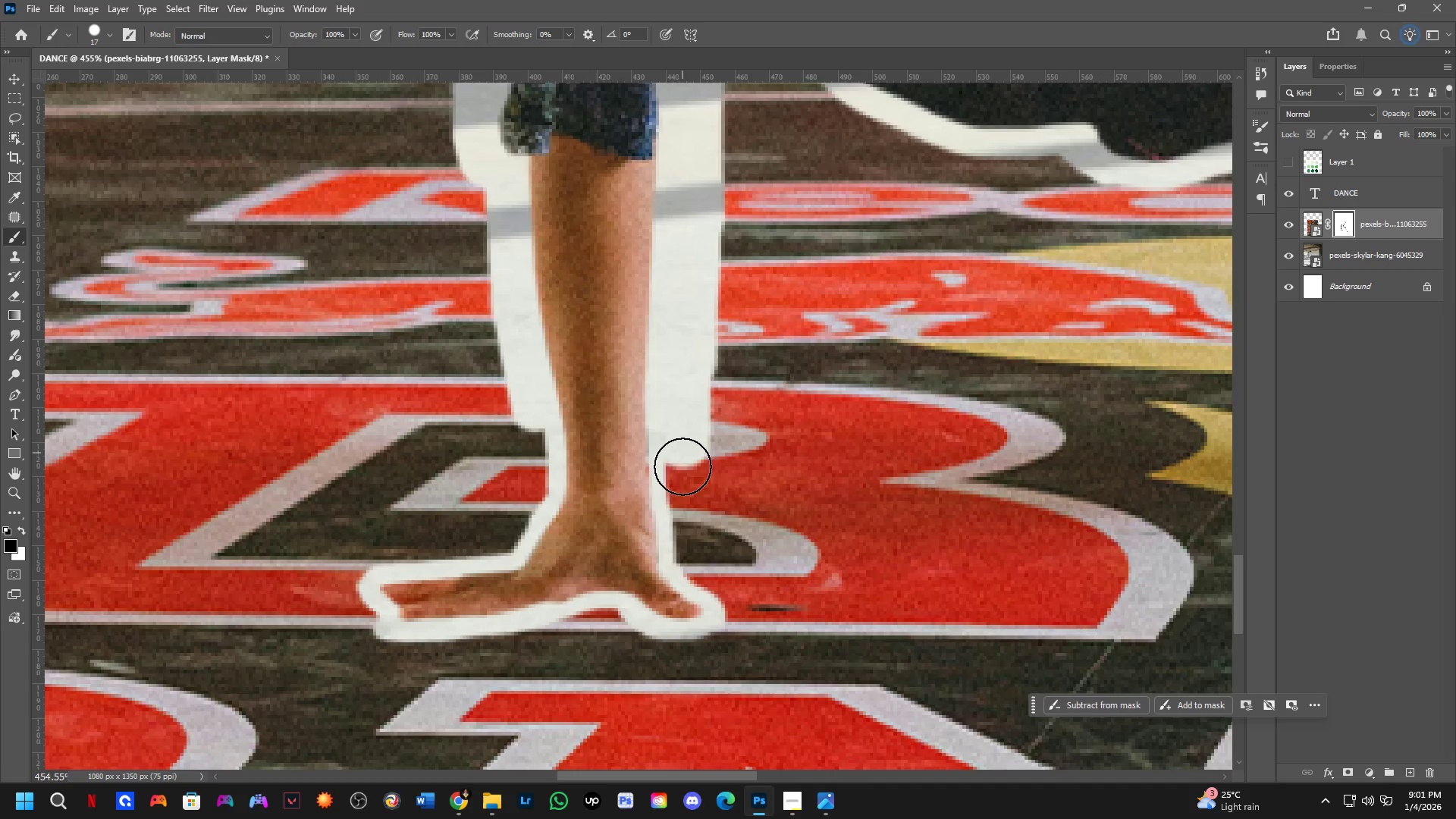 
left_click_drag(start_coordinate=[690, 631], to_coordinate=[686, 391])
 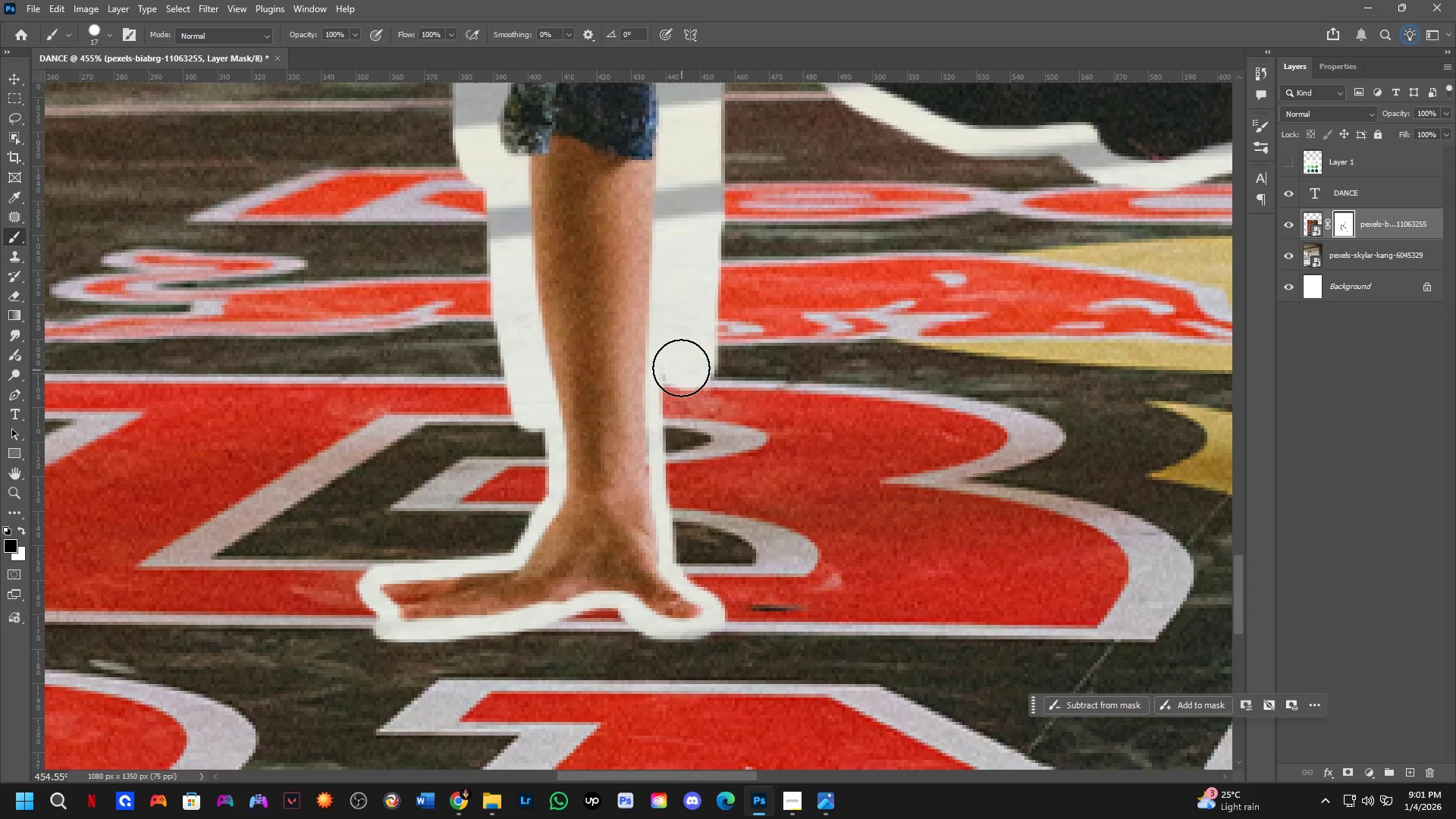 
left_click_drag(start_coordinate=[681, 366], to_coordinate=[471, 653])
 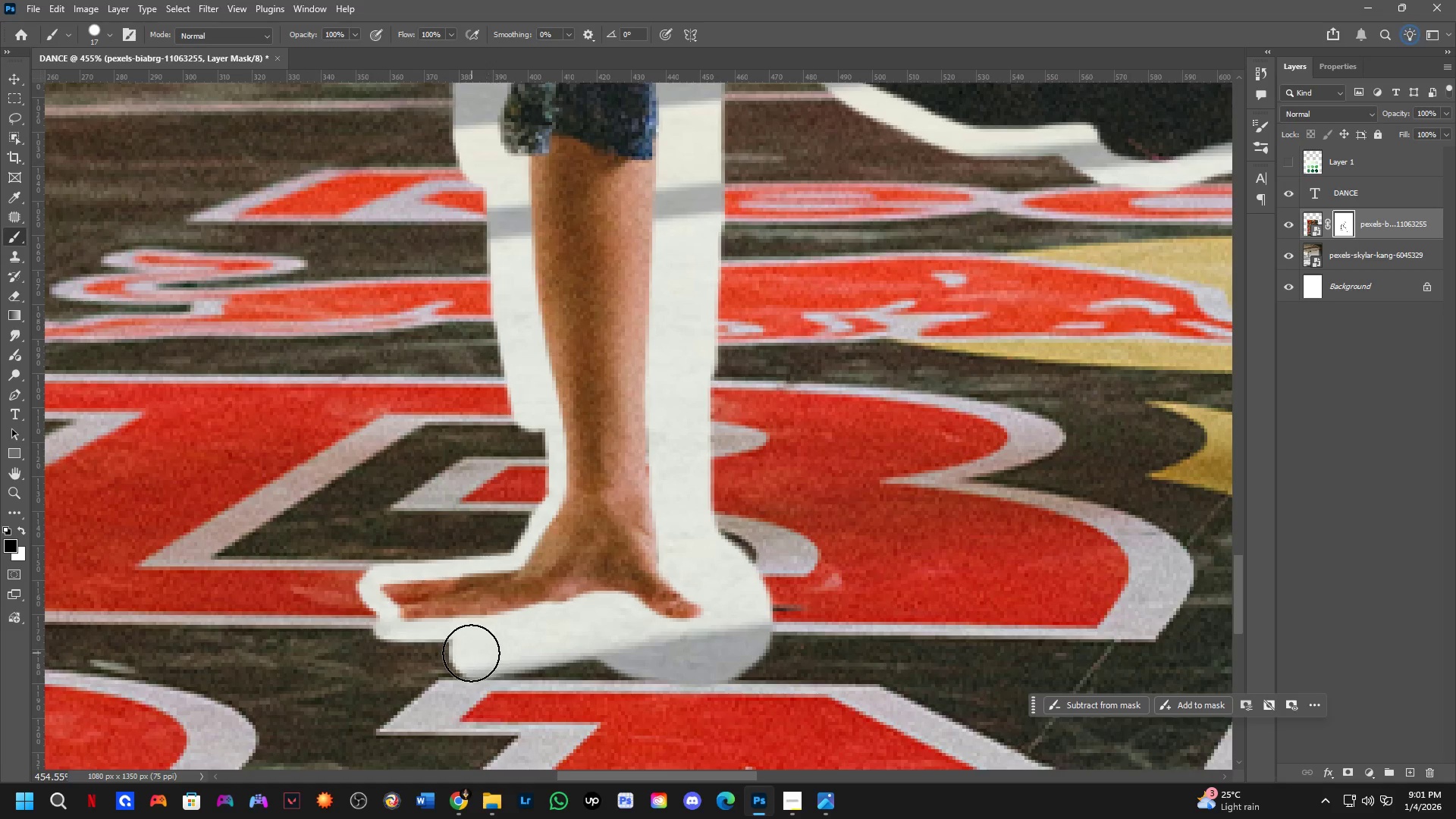 
hold_key(key=Space, duration=0.56)
 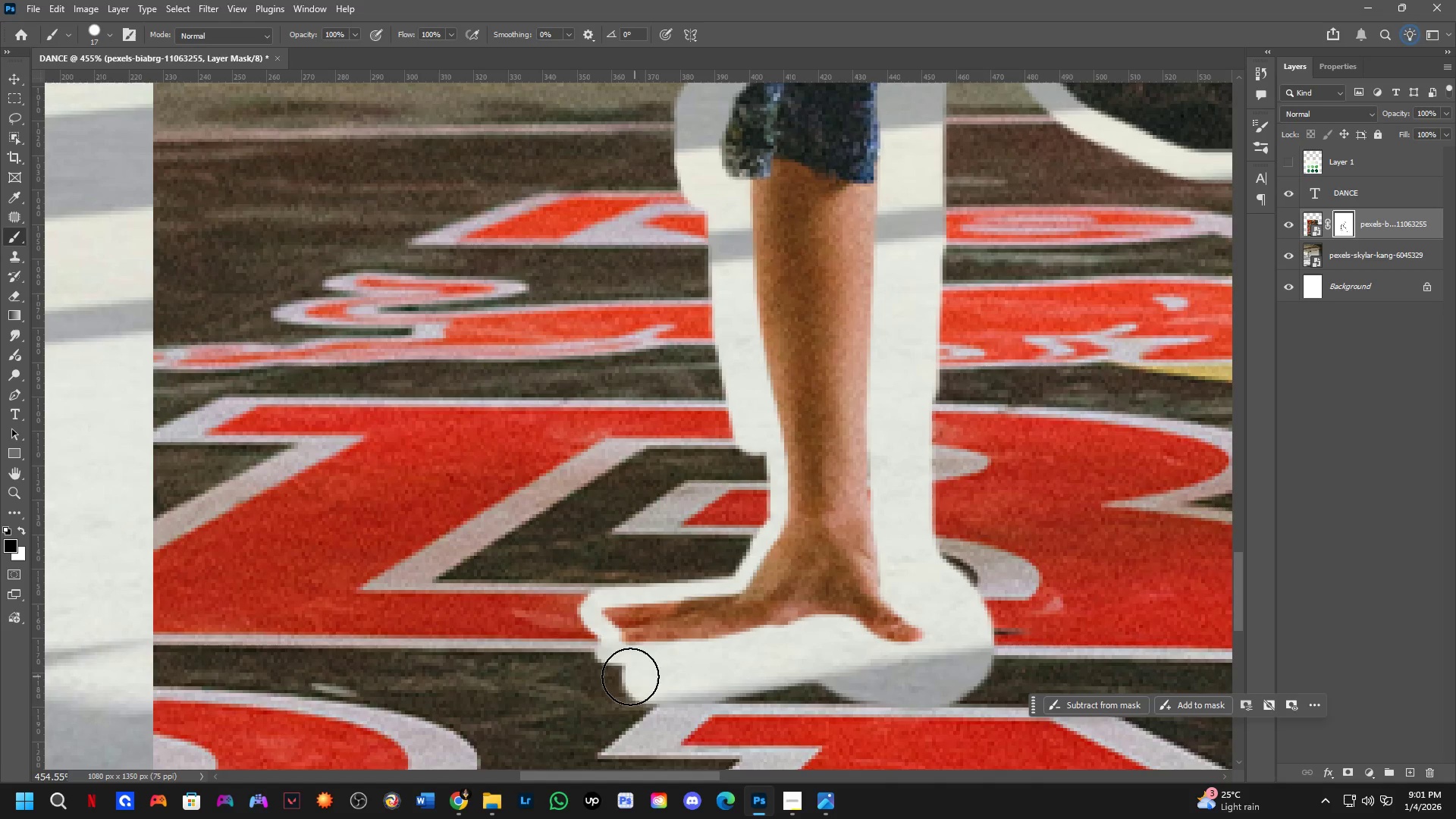 
left_click_drag(start_coordinate=[471, 653], to_coordinate=[692, 676])
 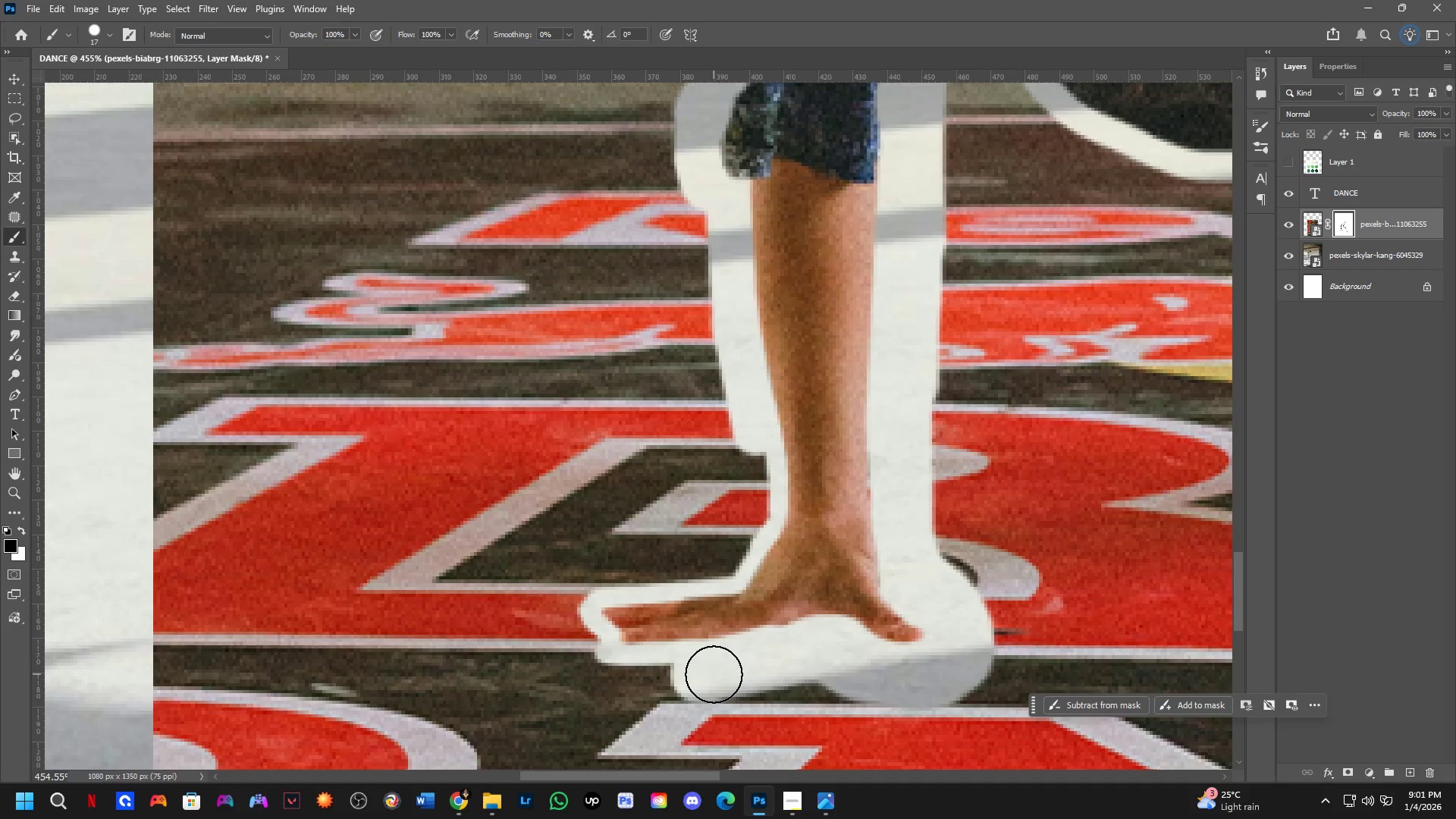 
left_click_drag(start_coordinate=[710, 674], to_coordinate=[695, 192])
 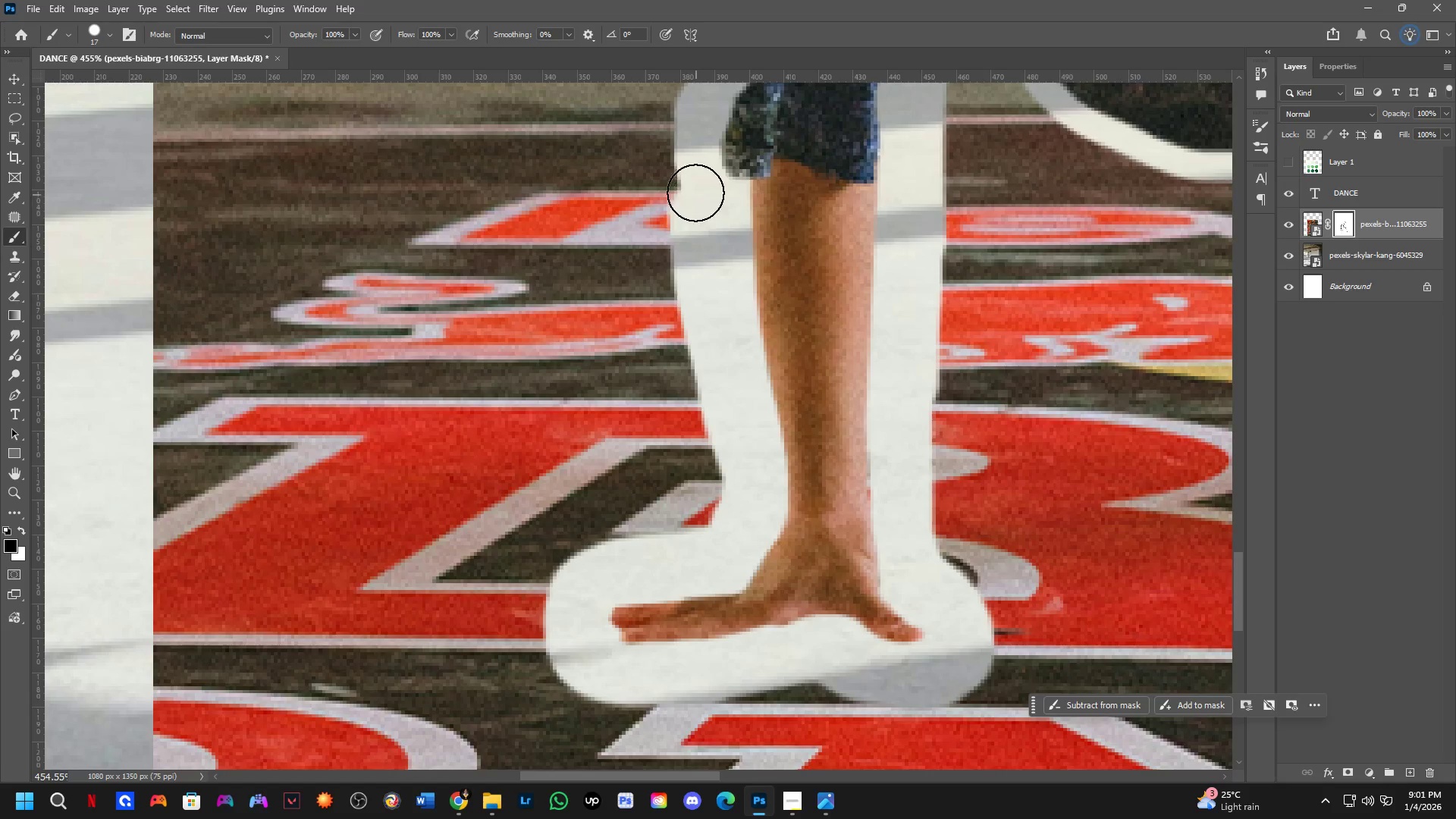 
hold_key(key=Space, duration=0.56)
 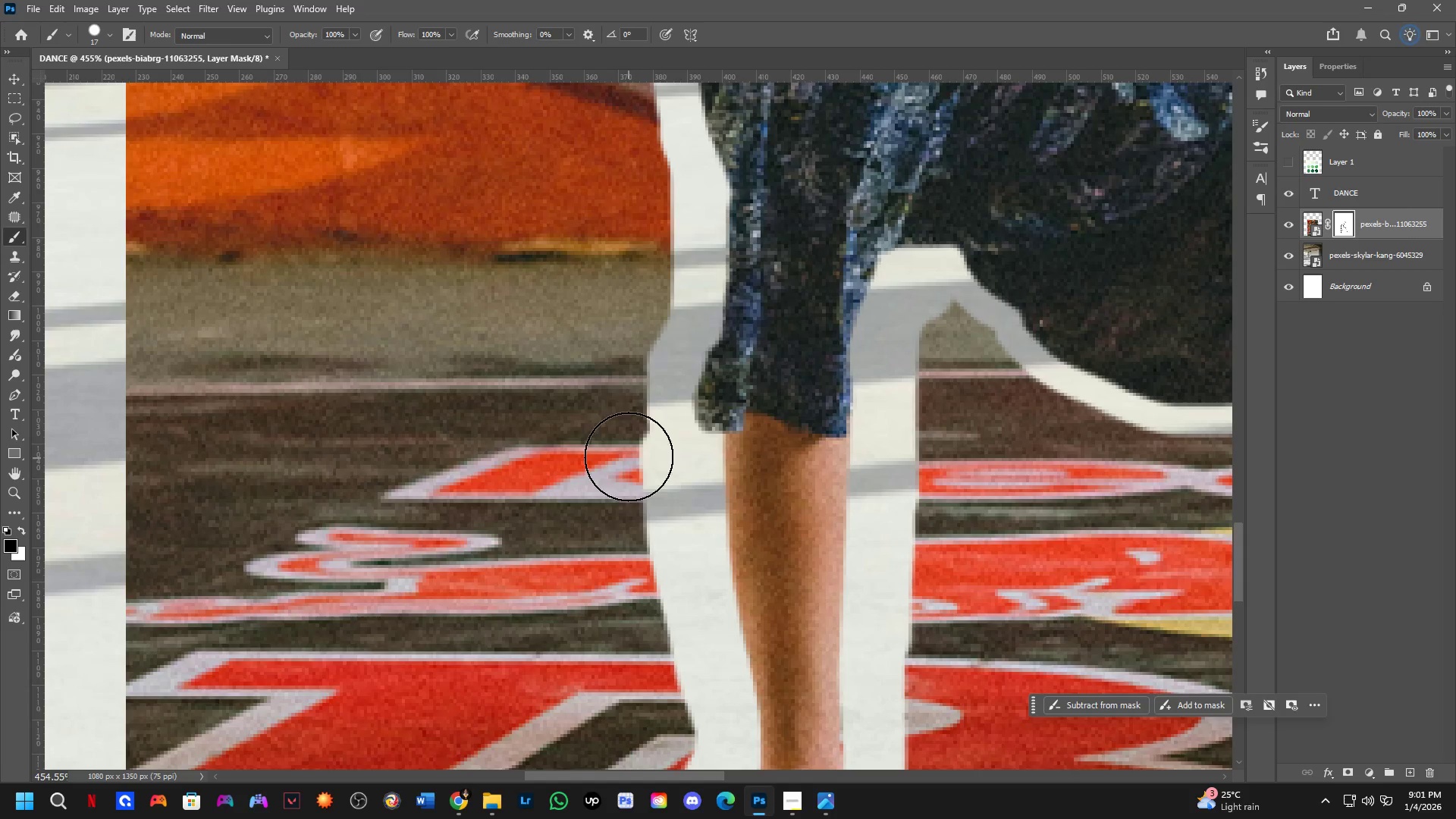 
left_click_drag(start_coordinate=[691, 205], to_coordinate=[664, 459])
 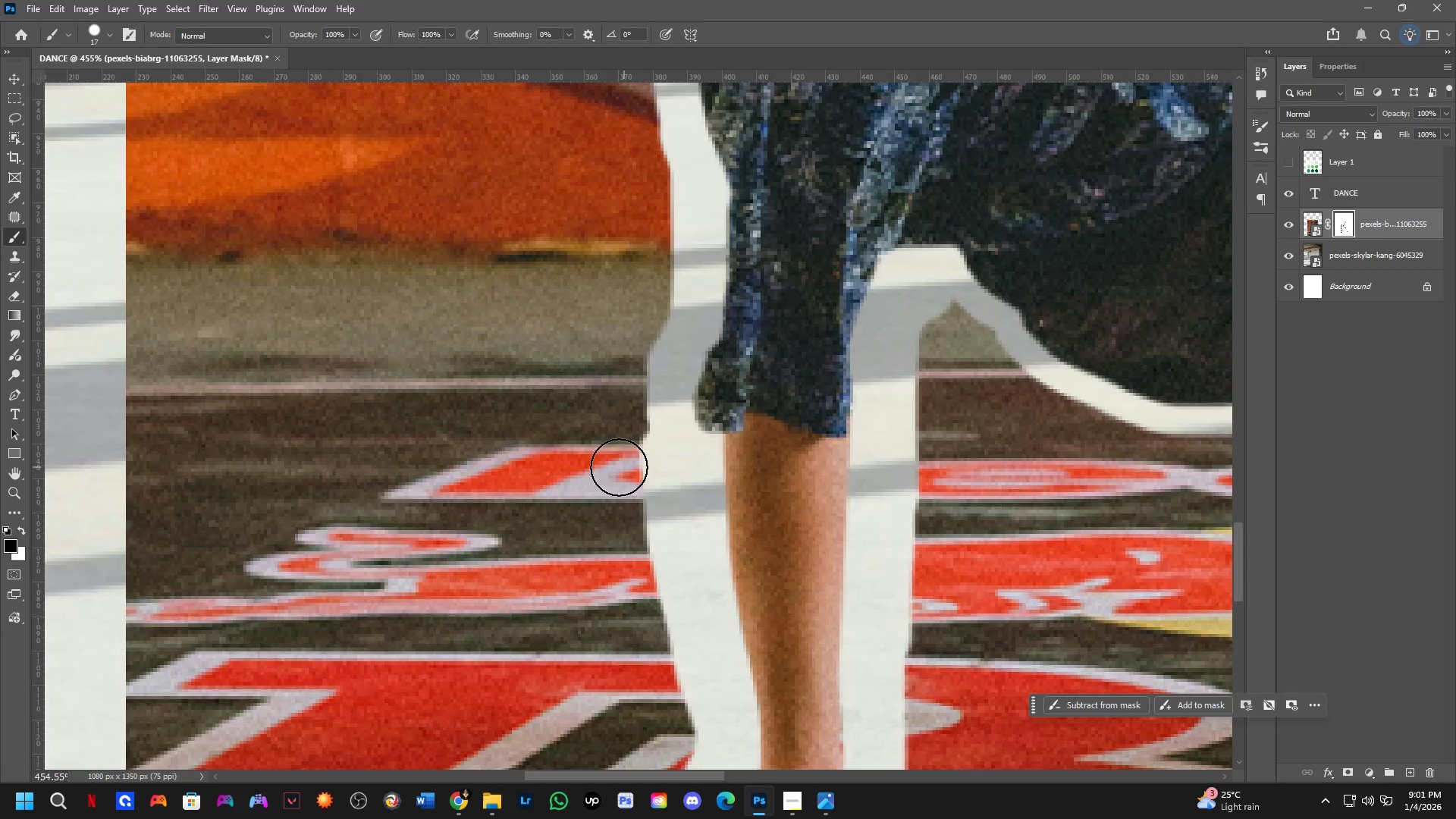 
key(Alt+AltLeft)
 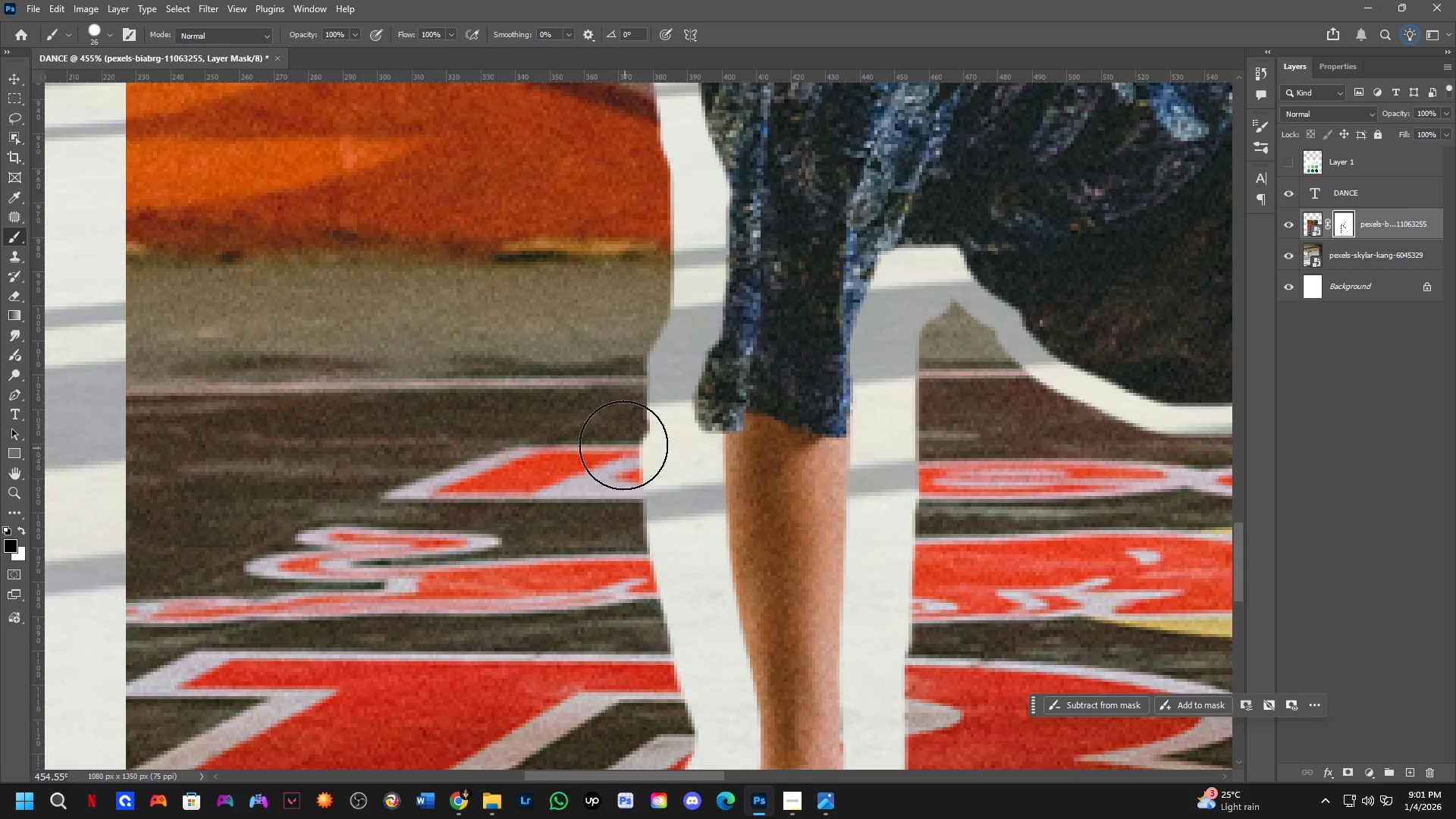 
left_click_drag(start_coordinate=[620, 435], to_coordinate=[645, 263])
 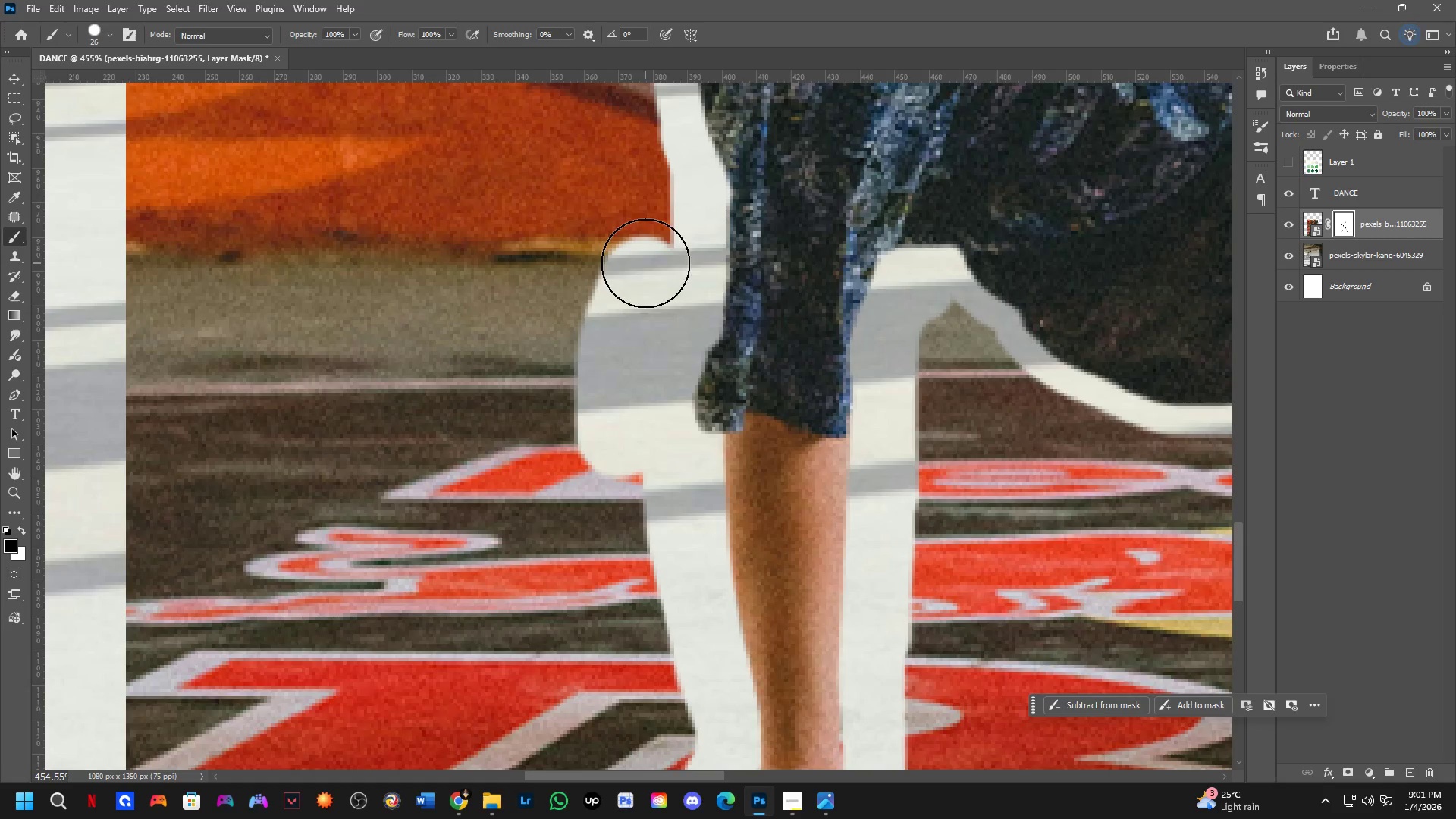 
hold_key(key=Space, duration=0.53)
 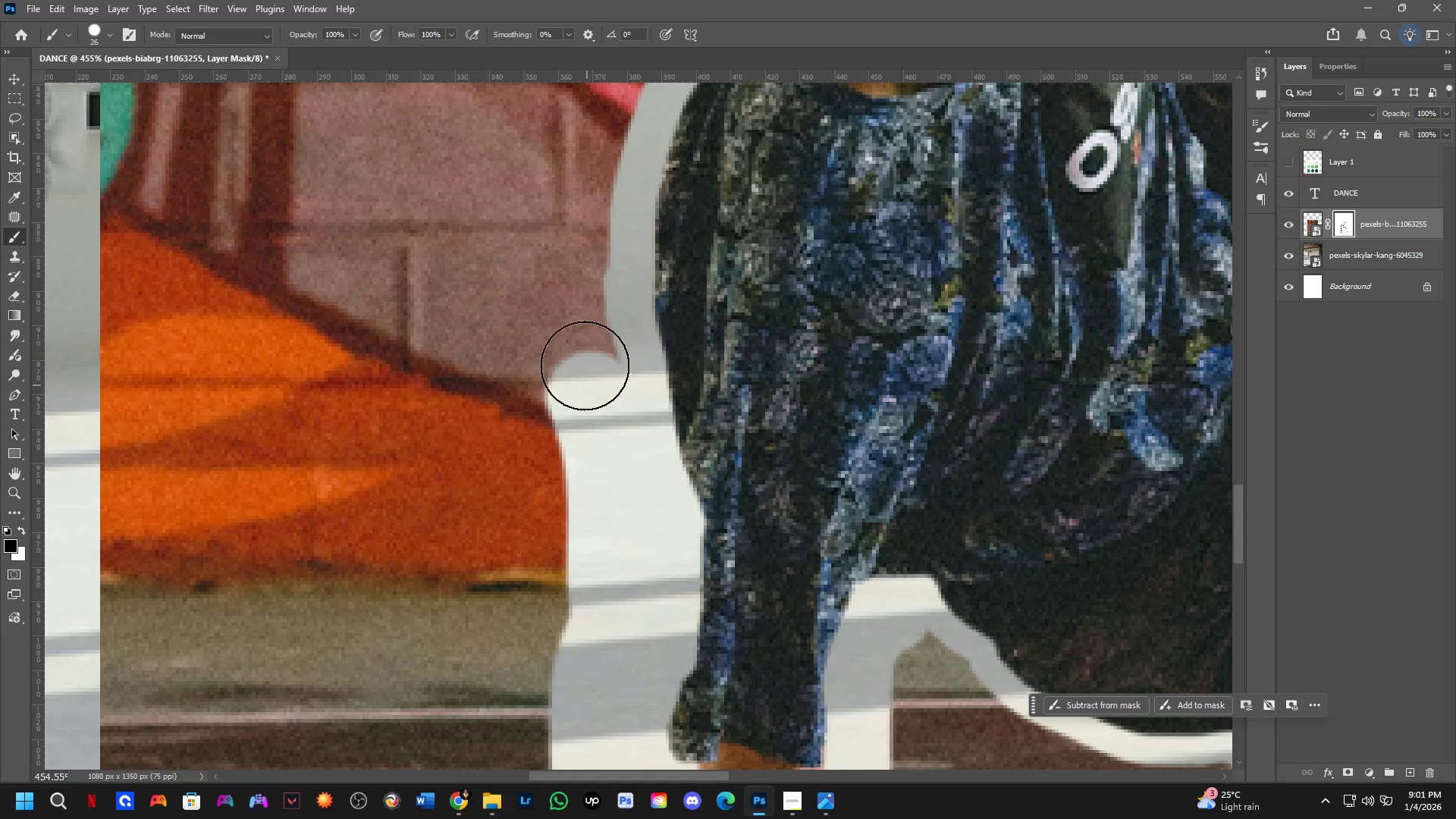 
left_click_drag(start_coordinate=[641, 276], to_coordinate=[615, 606])
 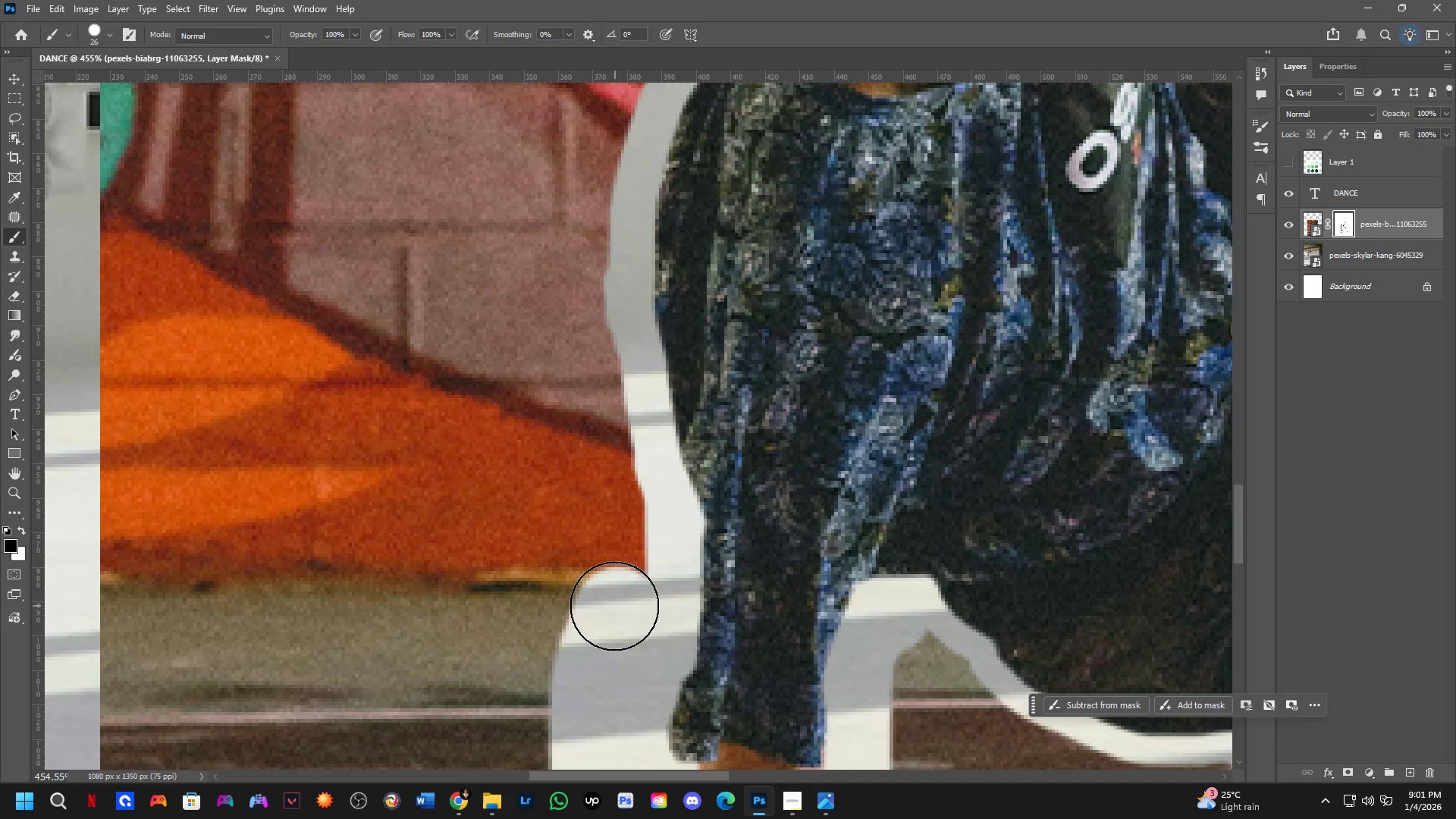 
left_click_drag(start_coordinate=[613, 595], to_coordinate=[588, 197])
 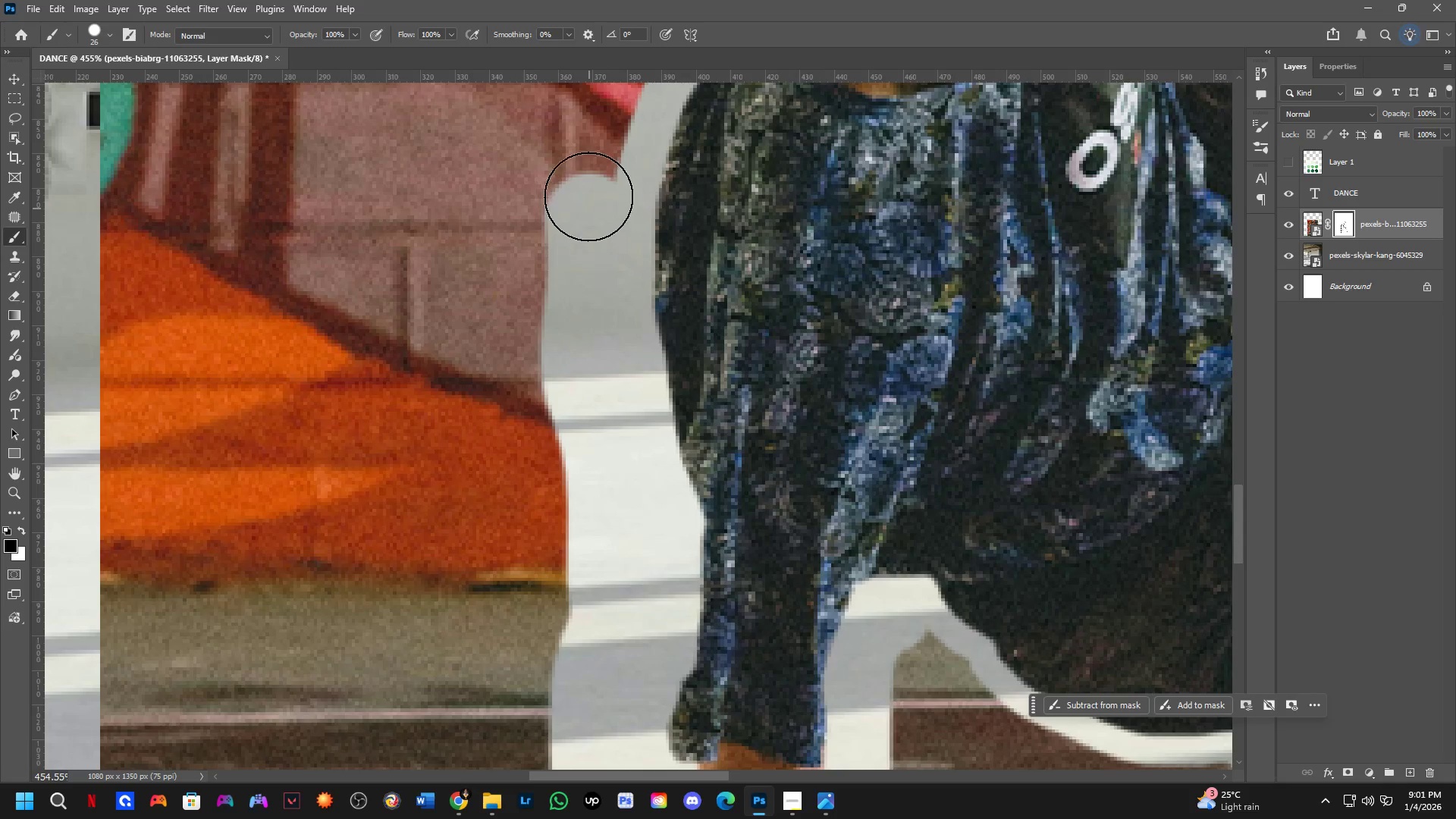 
hold_key(key=Space, duration=0.59)
 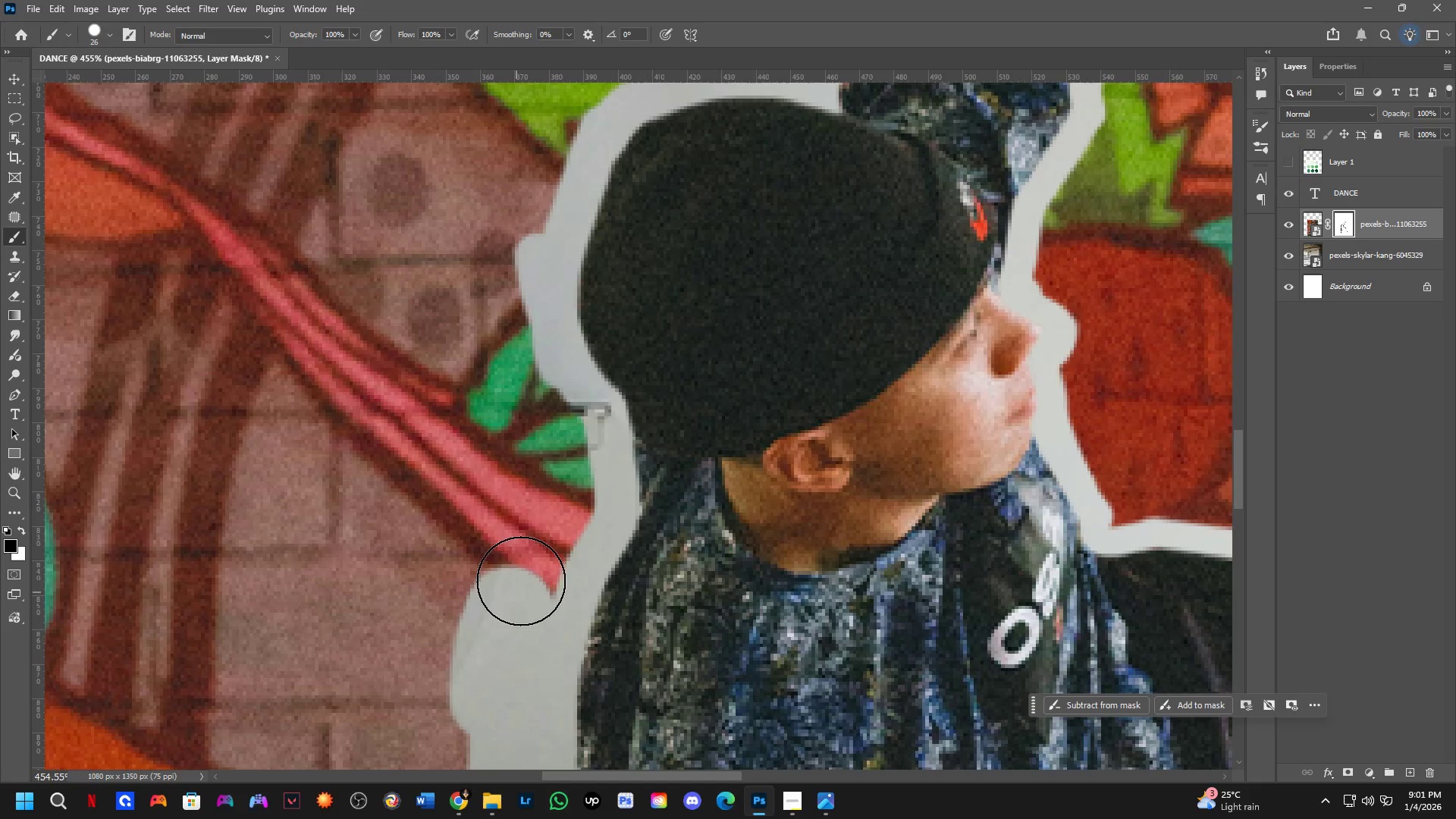 
left_click_drag(start_coordinate=[584, 209], to_coordinate=[506, 686])
 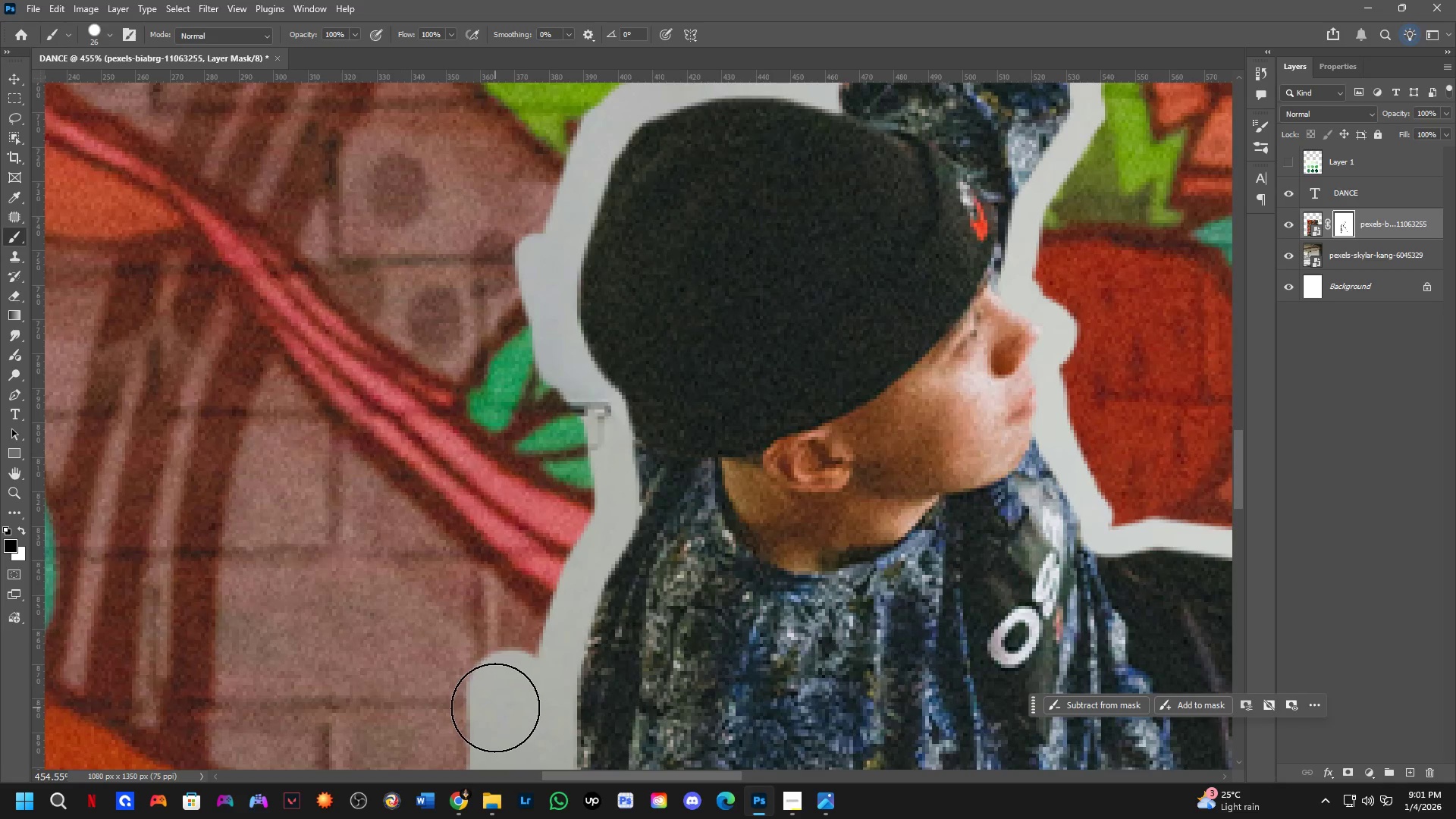 
left_click_drag(start_coordinate=[494, 698], to_coordinate=[529, 386])
 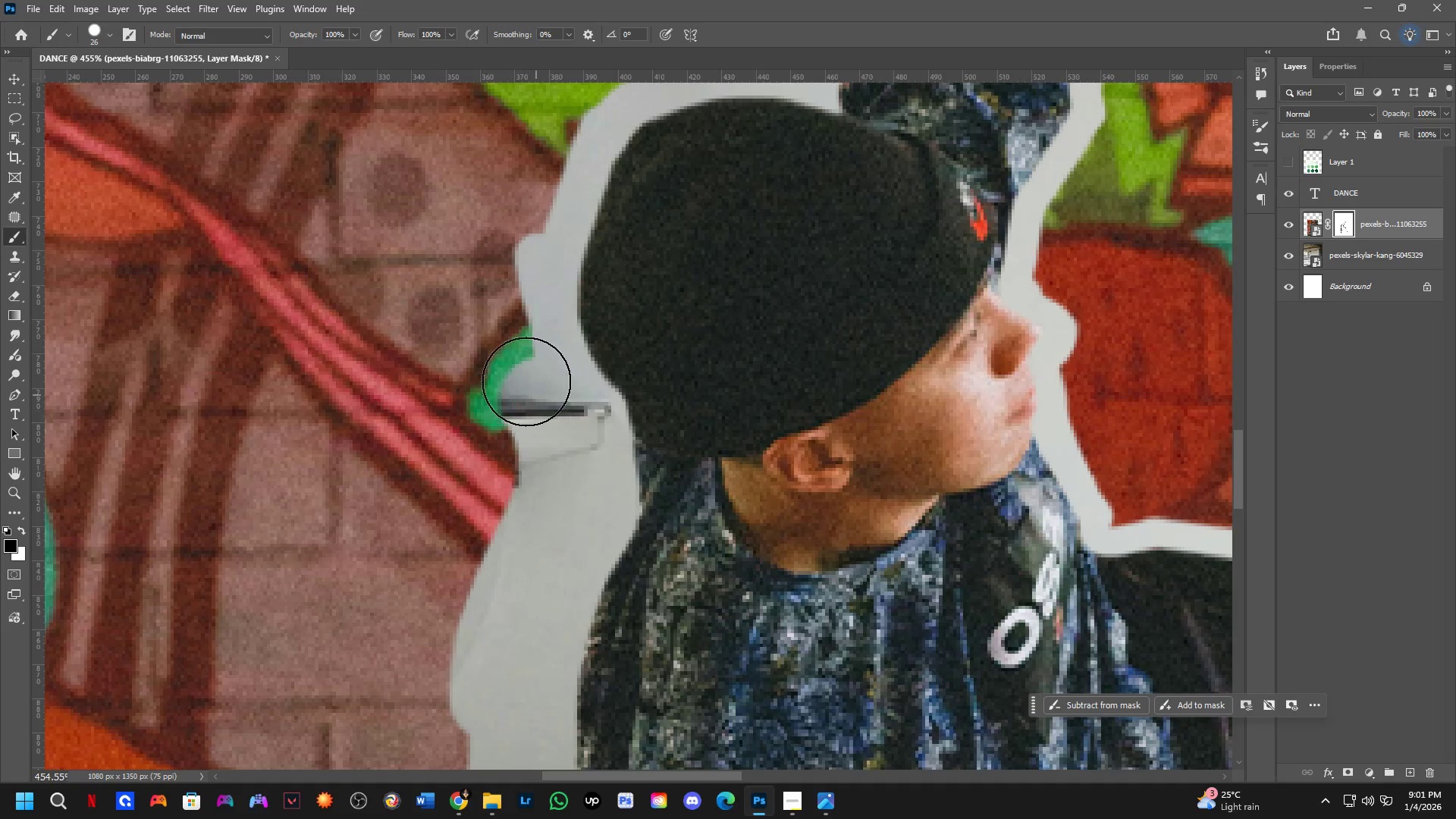 
hold_key(key=Space, duration=0.64)
 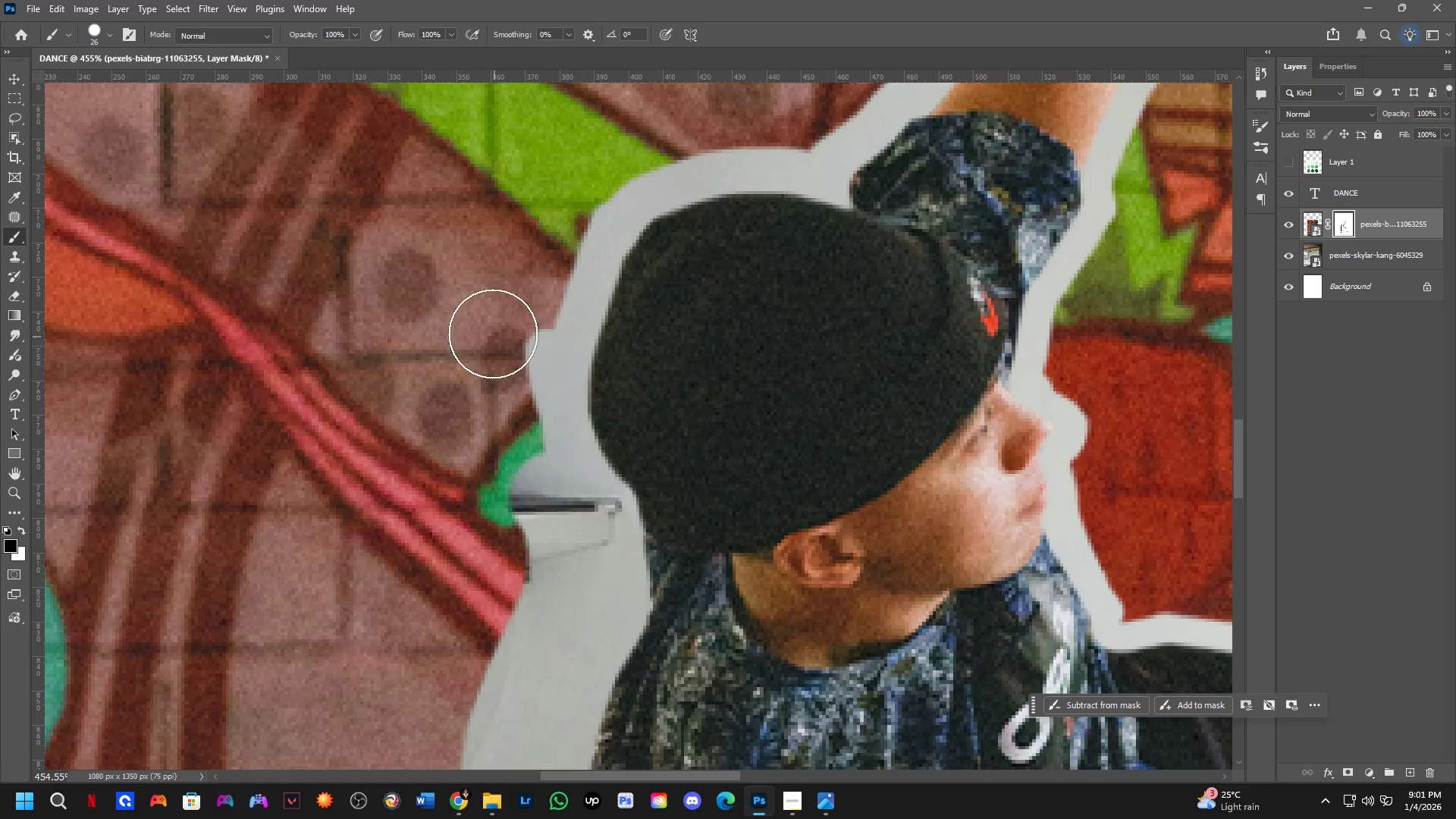 
left_click_drag(start_coordinate=[526, 381], to_coordinate=[536, 476])
 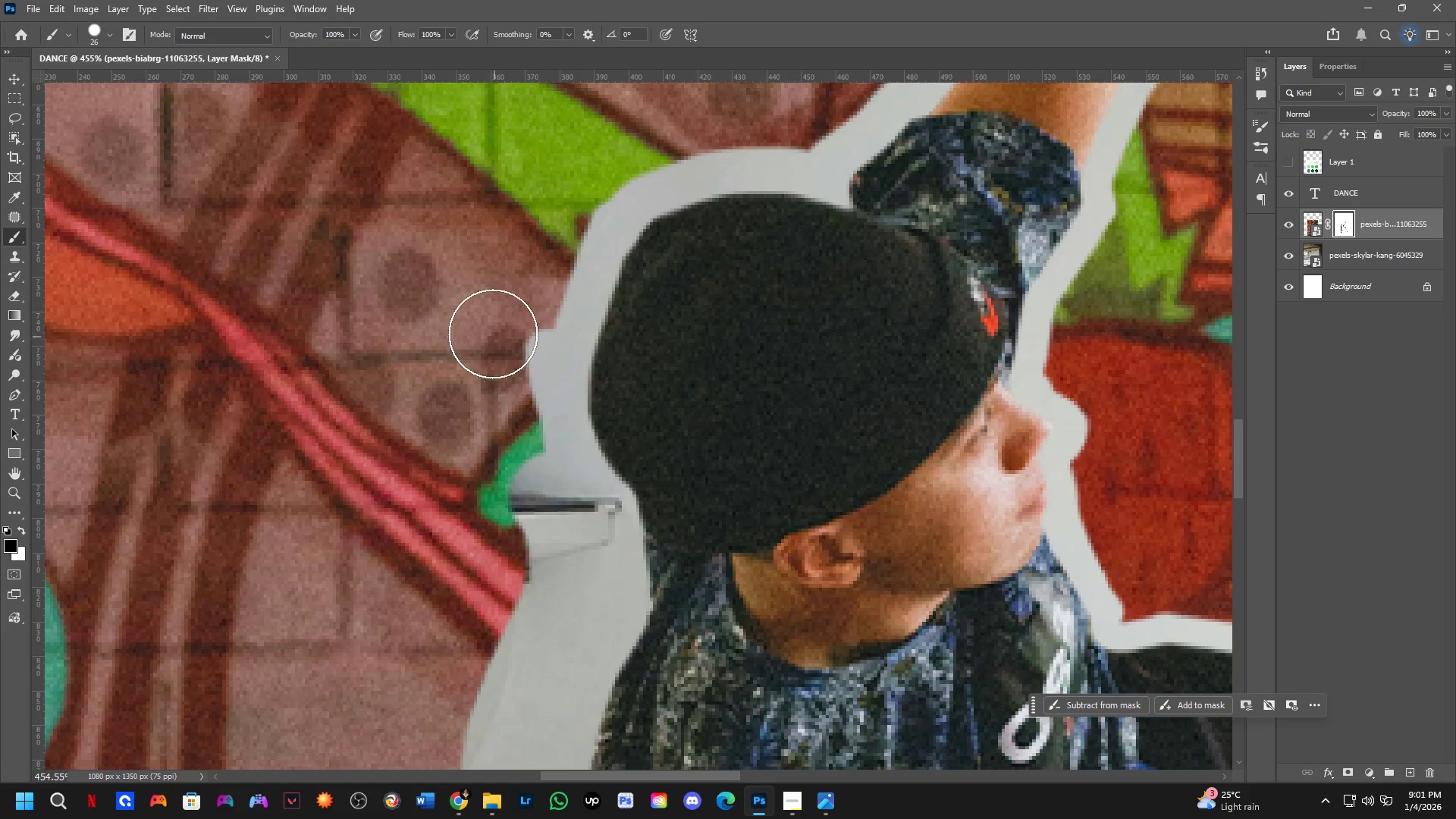 
left_click_drag(start_coordinate=[497, 316], to_coordinate=[456, 677])
 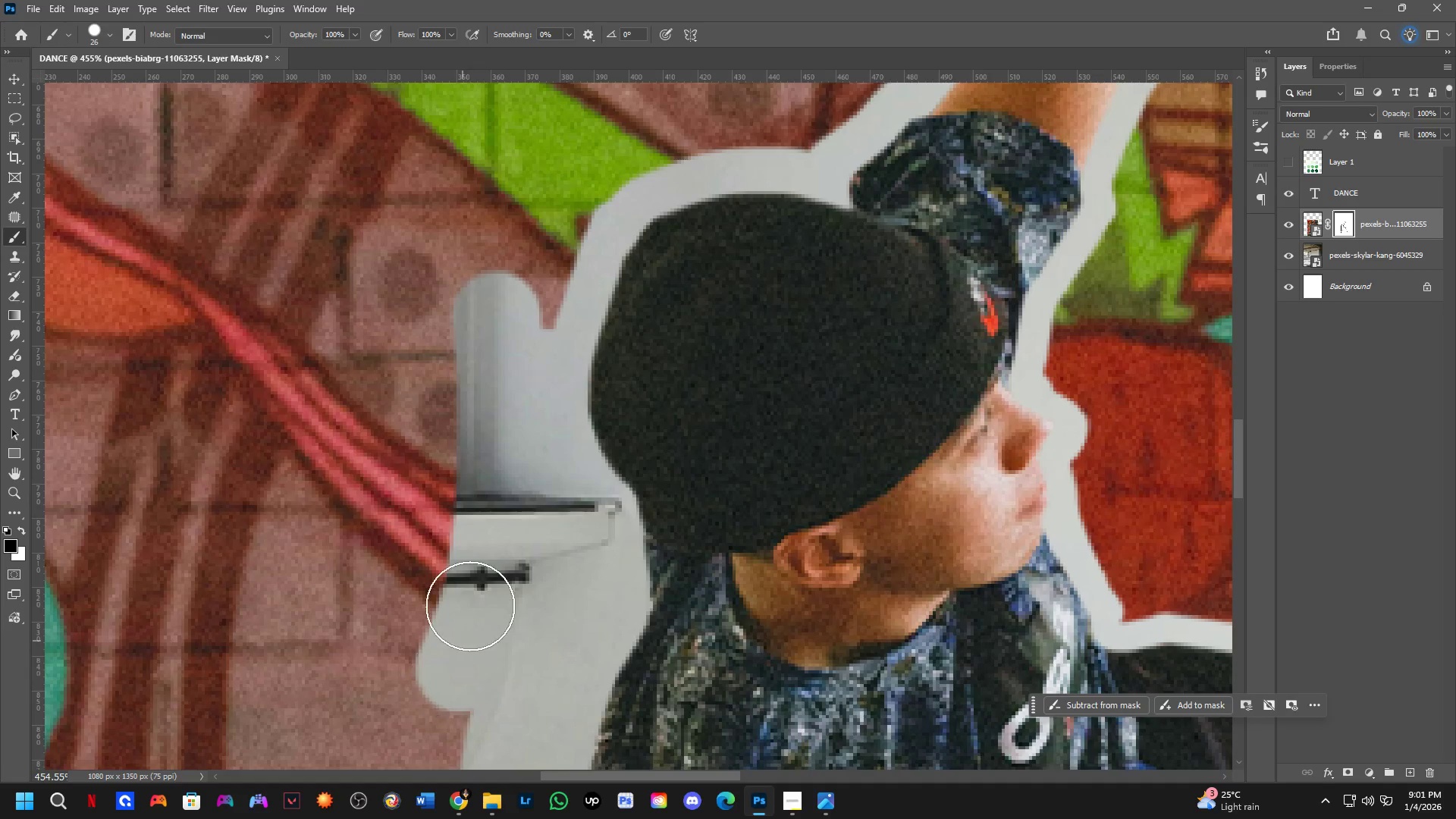 
hold_key(key=Space, duration=0.56)
 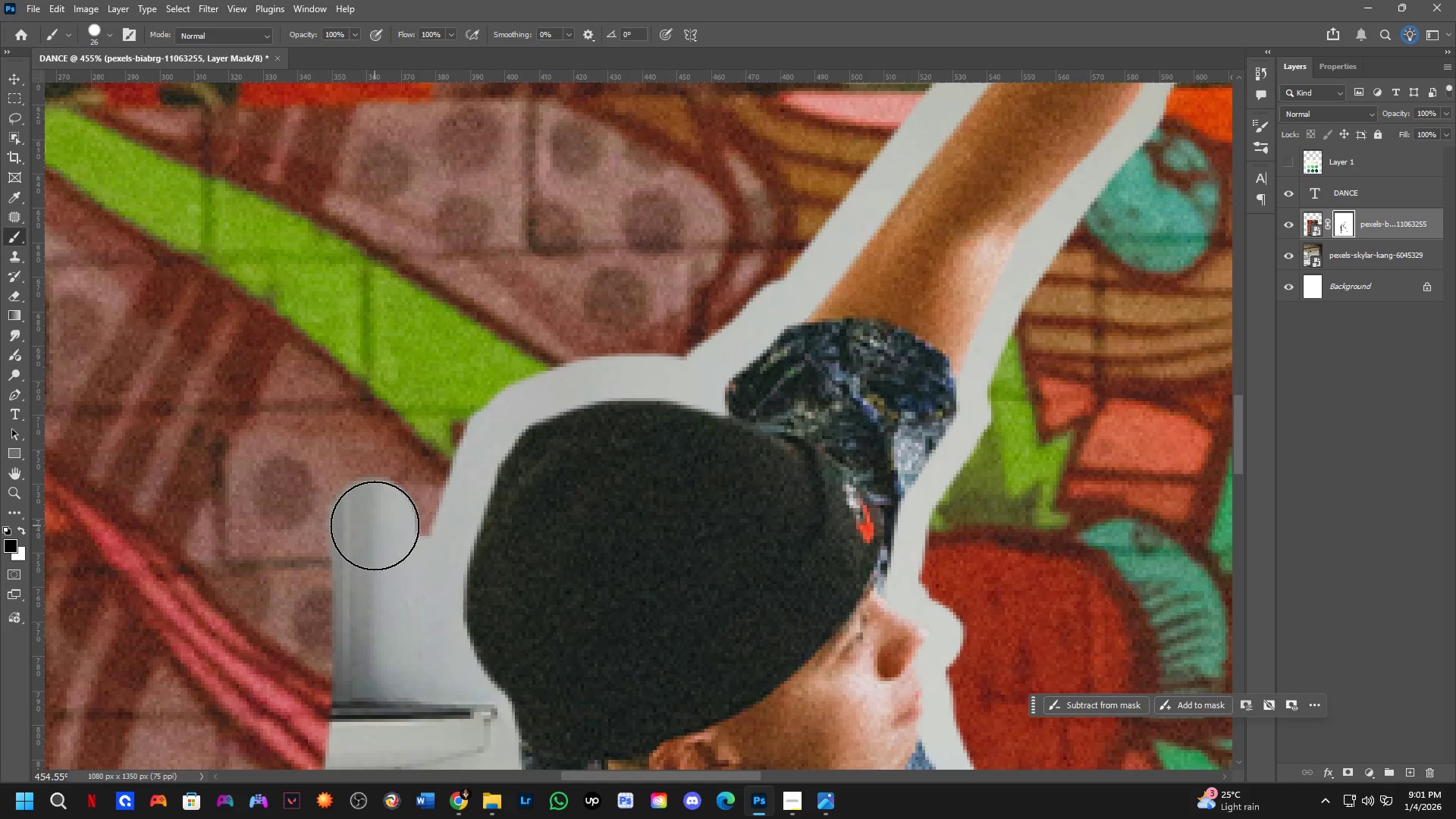 
left_click_drag(start_coordinate=[475, 305], to_coordinate=[356, 504])
 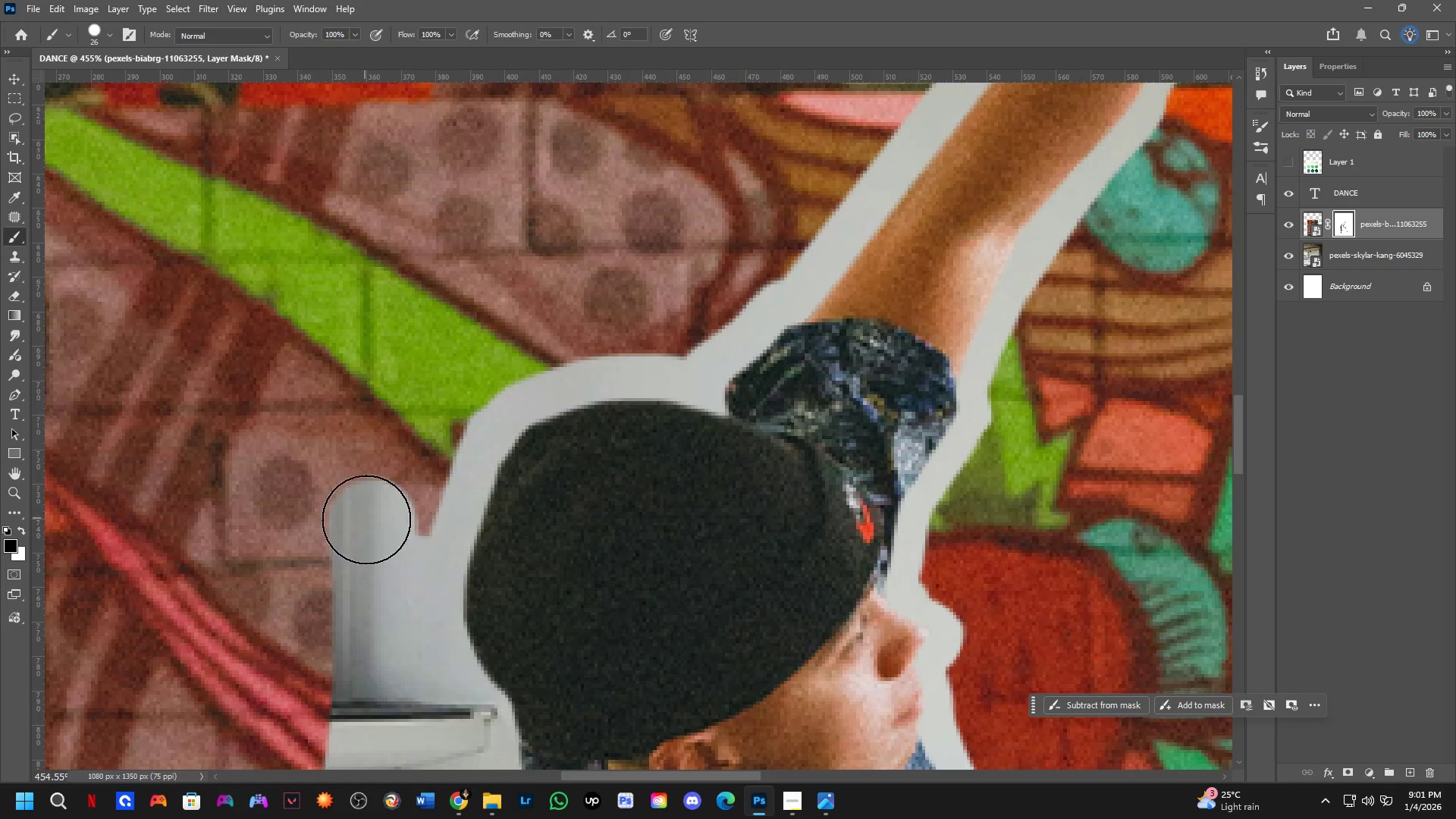 
left_click_drag(start_coordinate=[375, 526], to_coordinate=[679, 327])
 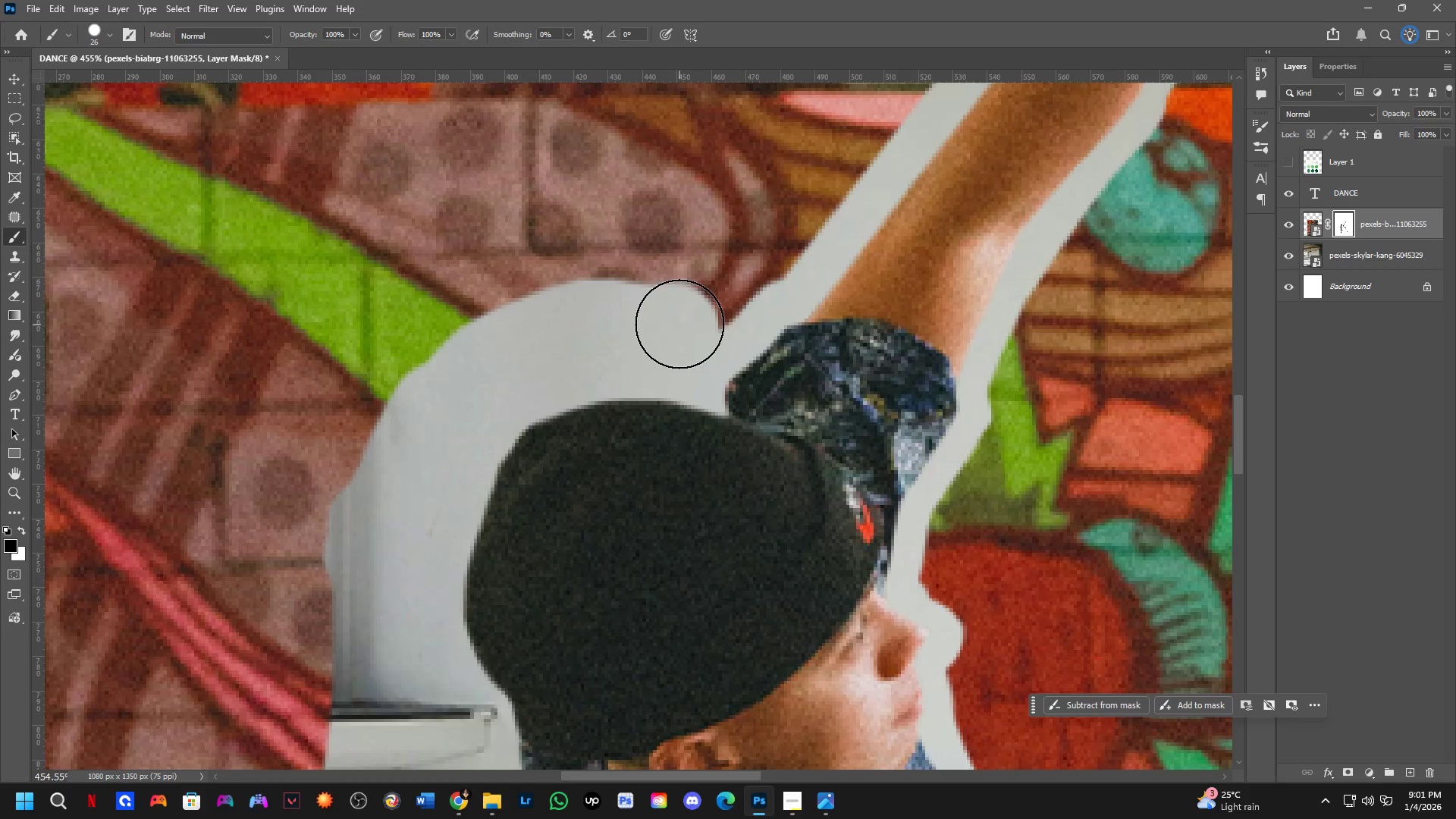 
hold_key(key=Space, duration=0.56)
 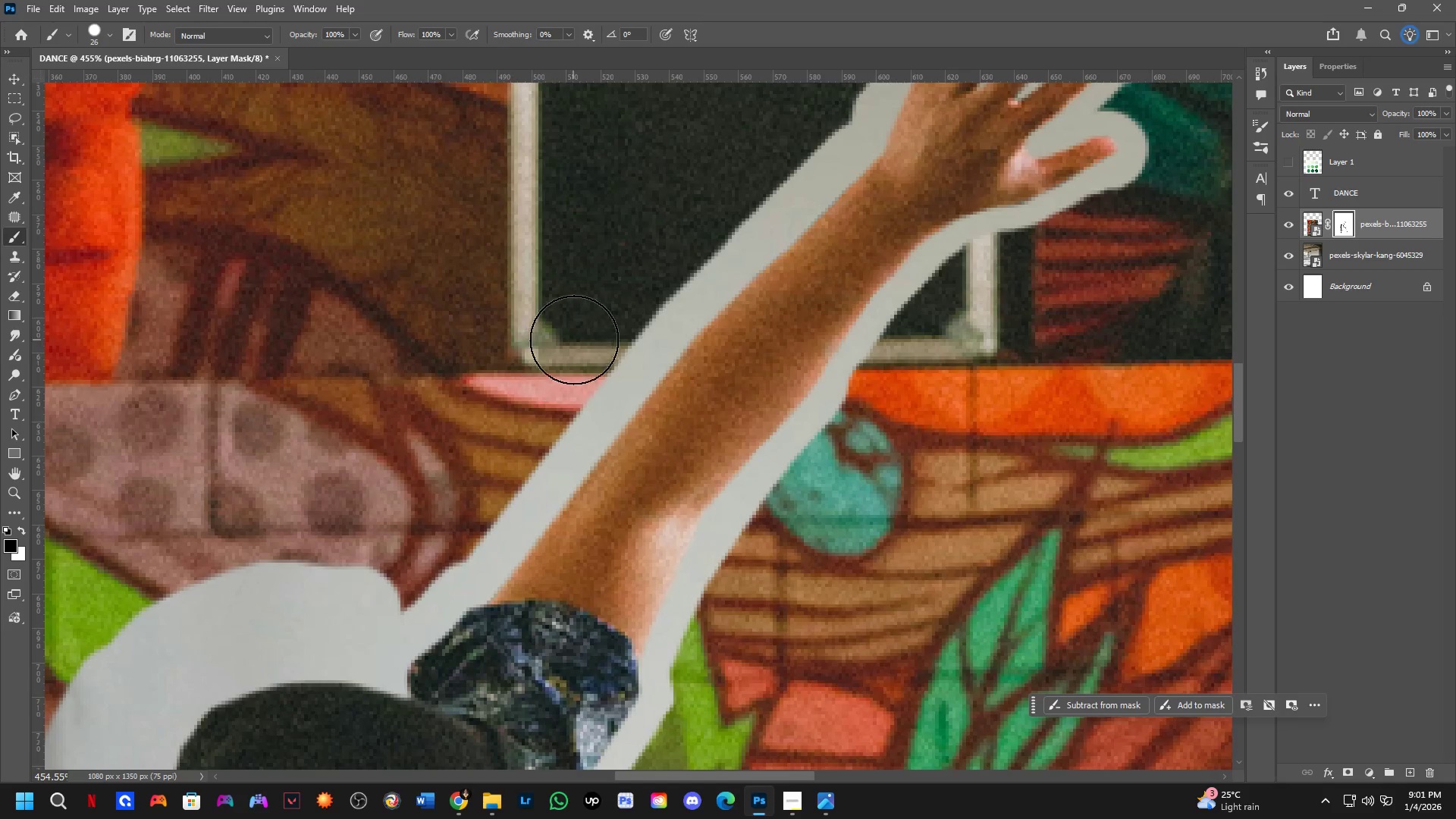 
left_click_drag(start_coordinate=[673, 329], to_coordinate=[356, 611])
 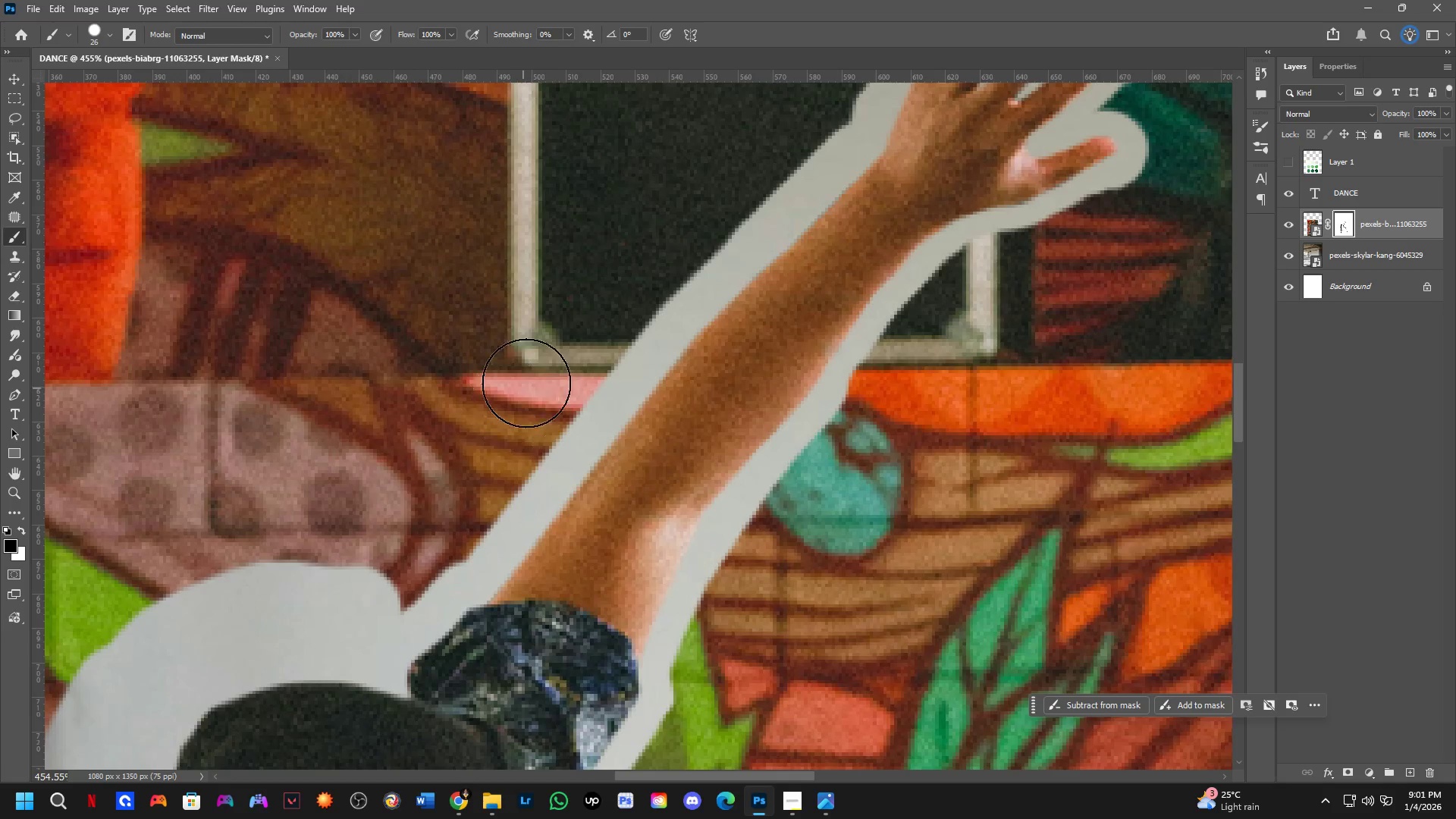 
hold_key(key=ShiftLeft, duration=0.61)
 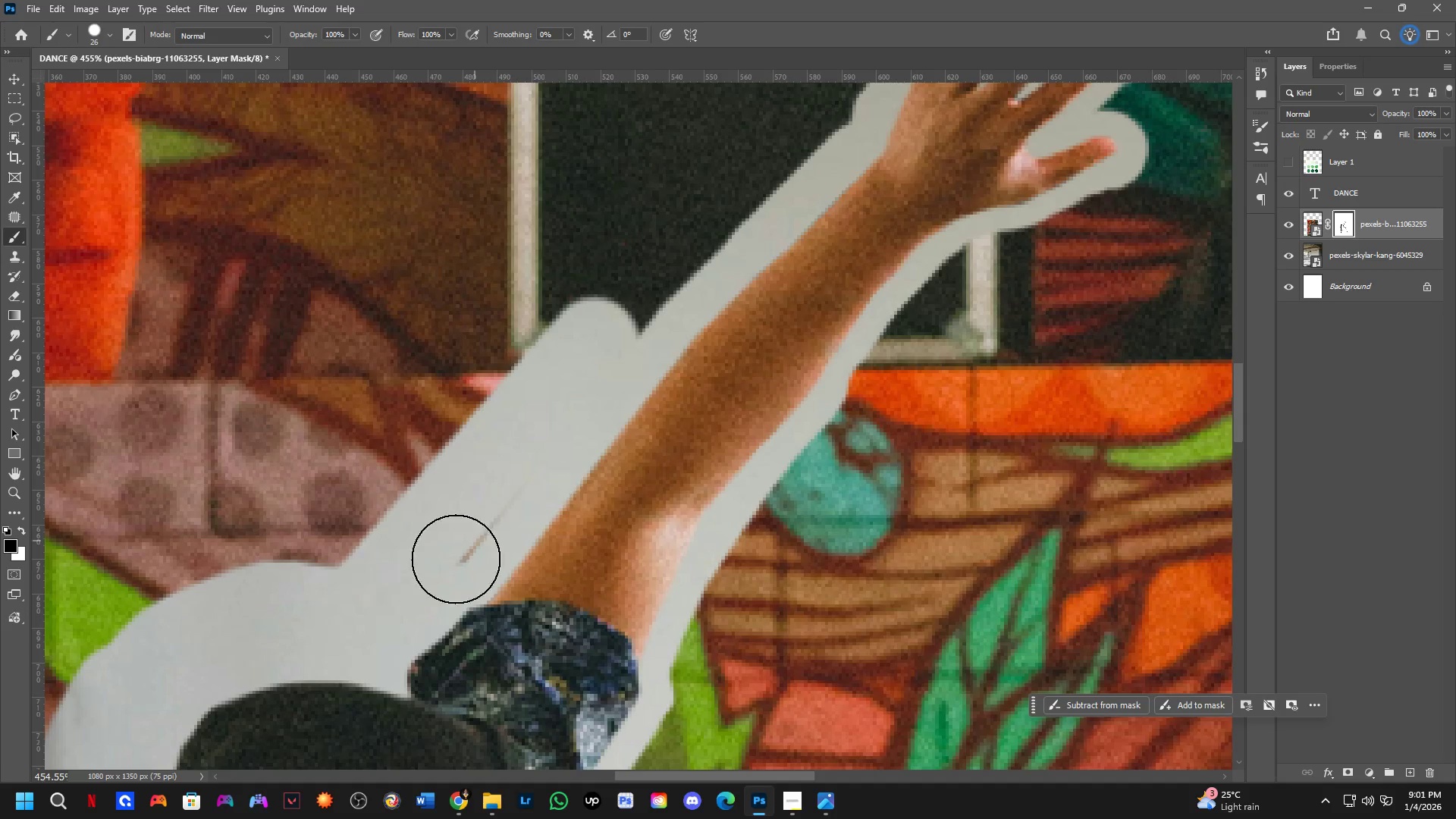 
hold_key(key=ShiftLeft, duration=0.38)
left_click([394, 600])
 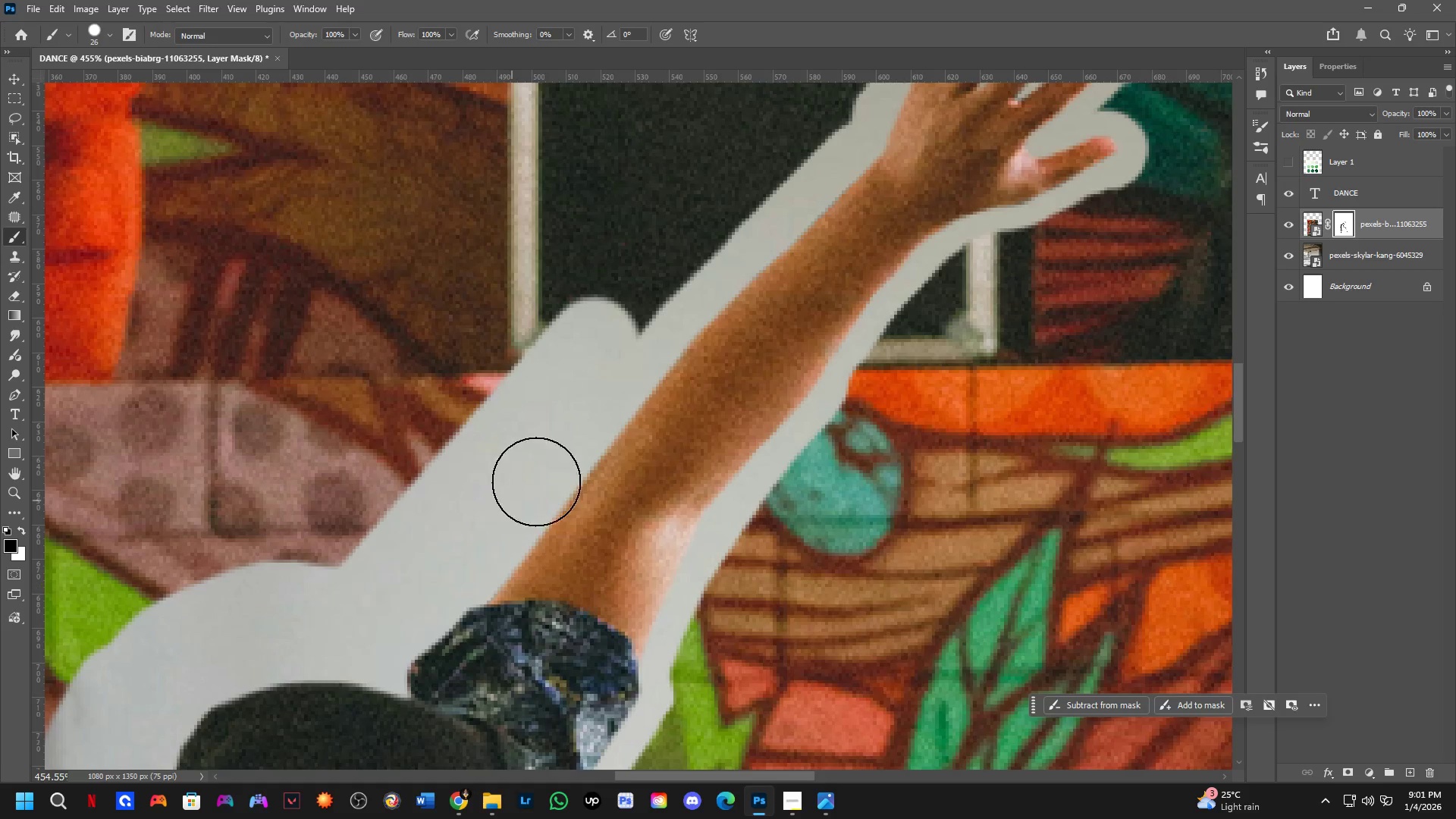 
hold_key(key=Space, duration=0.53)
 